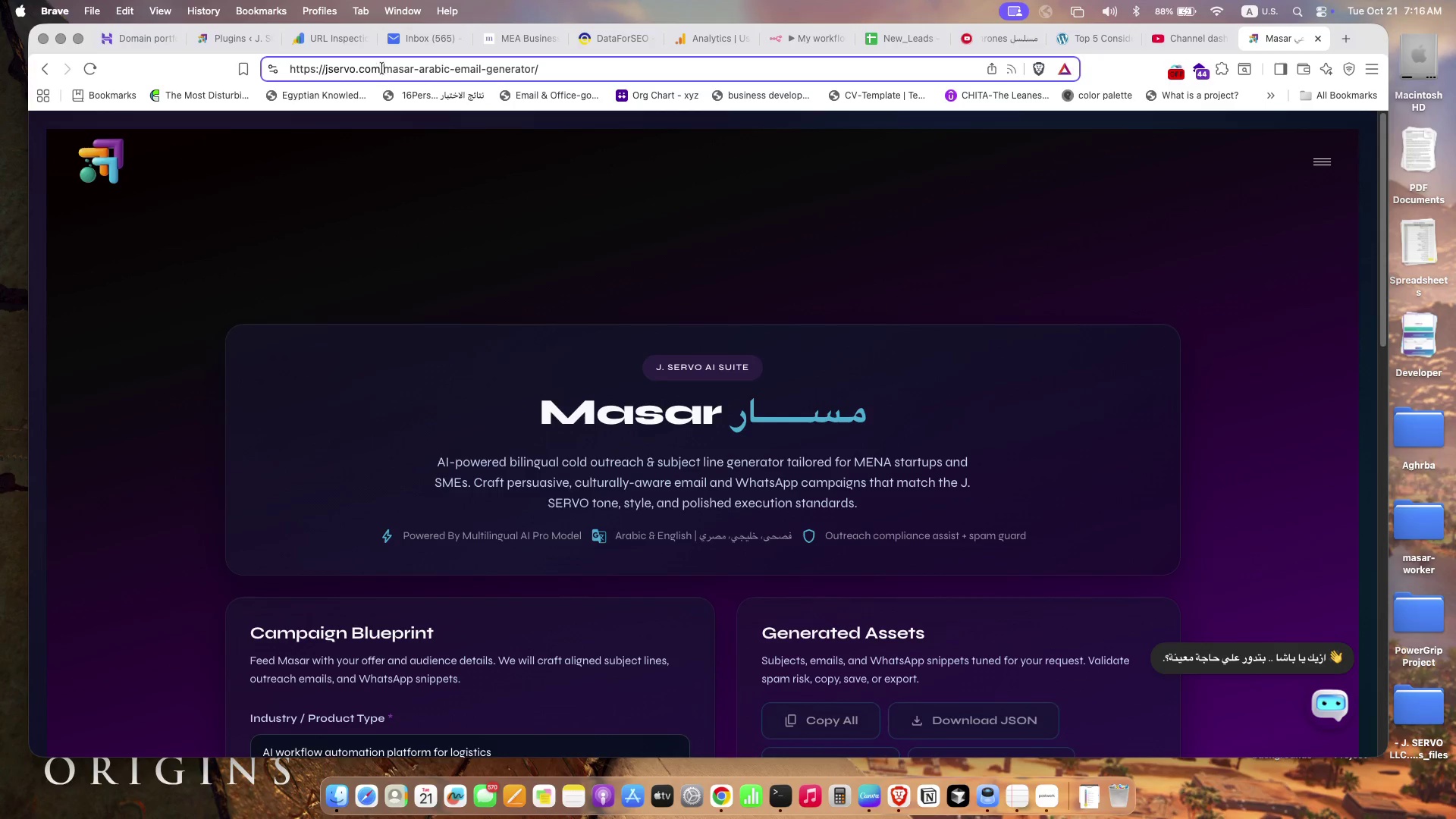 
key(Meta+C)
 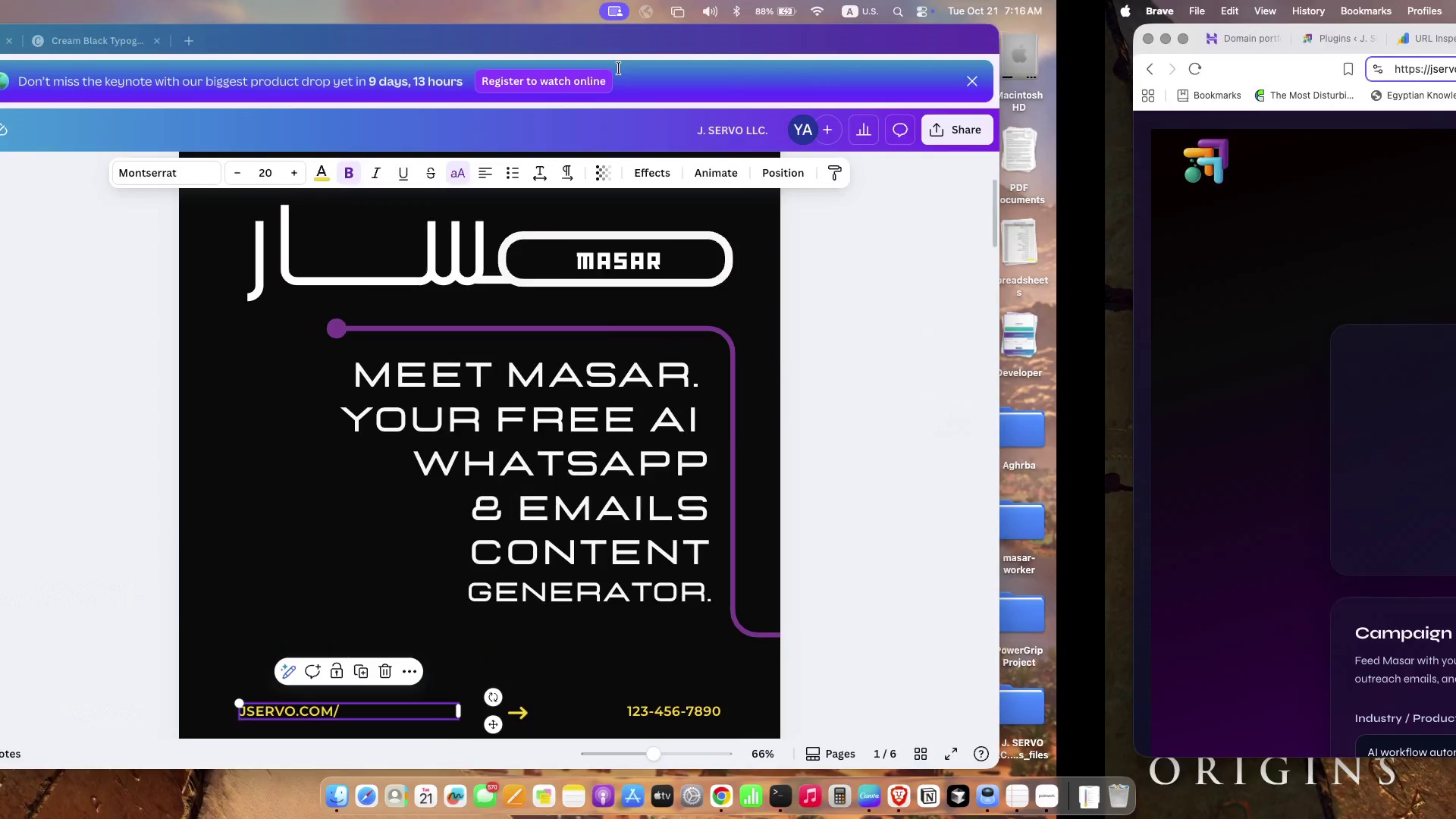 
left_click([777, 710])
 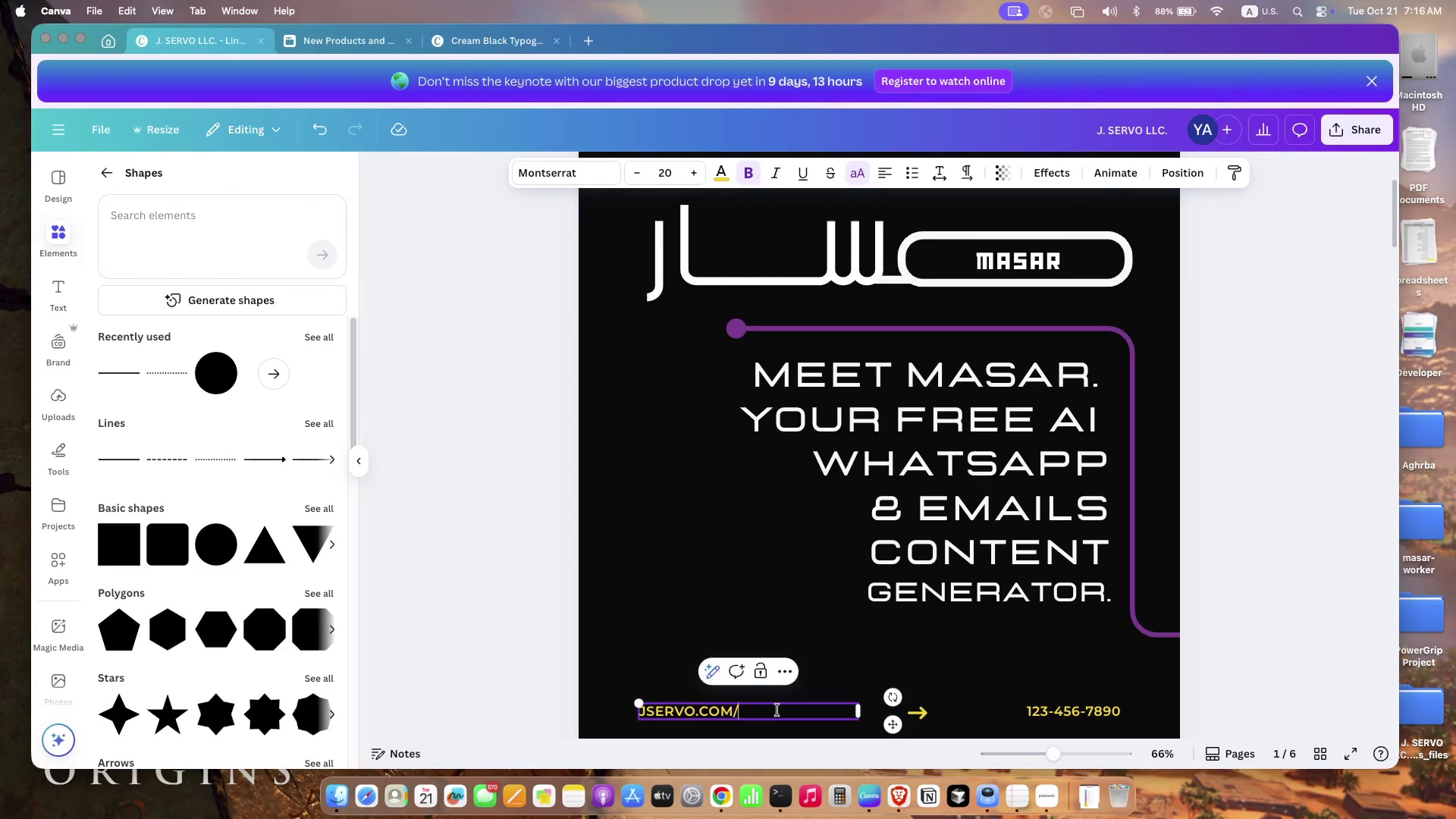 
key(Meta+V)
 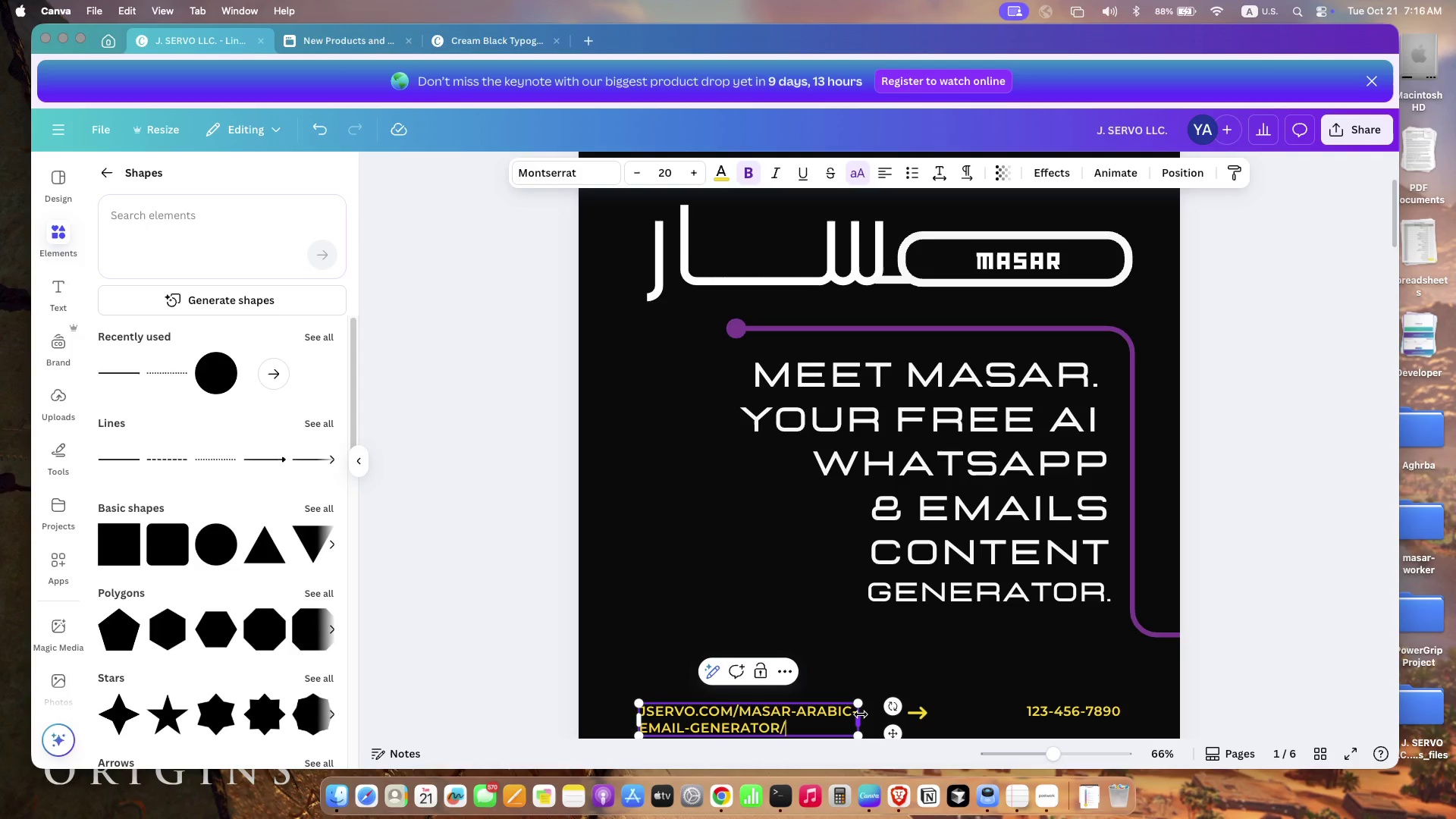 
double_click([861, 714])
 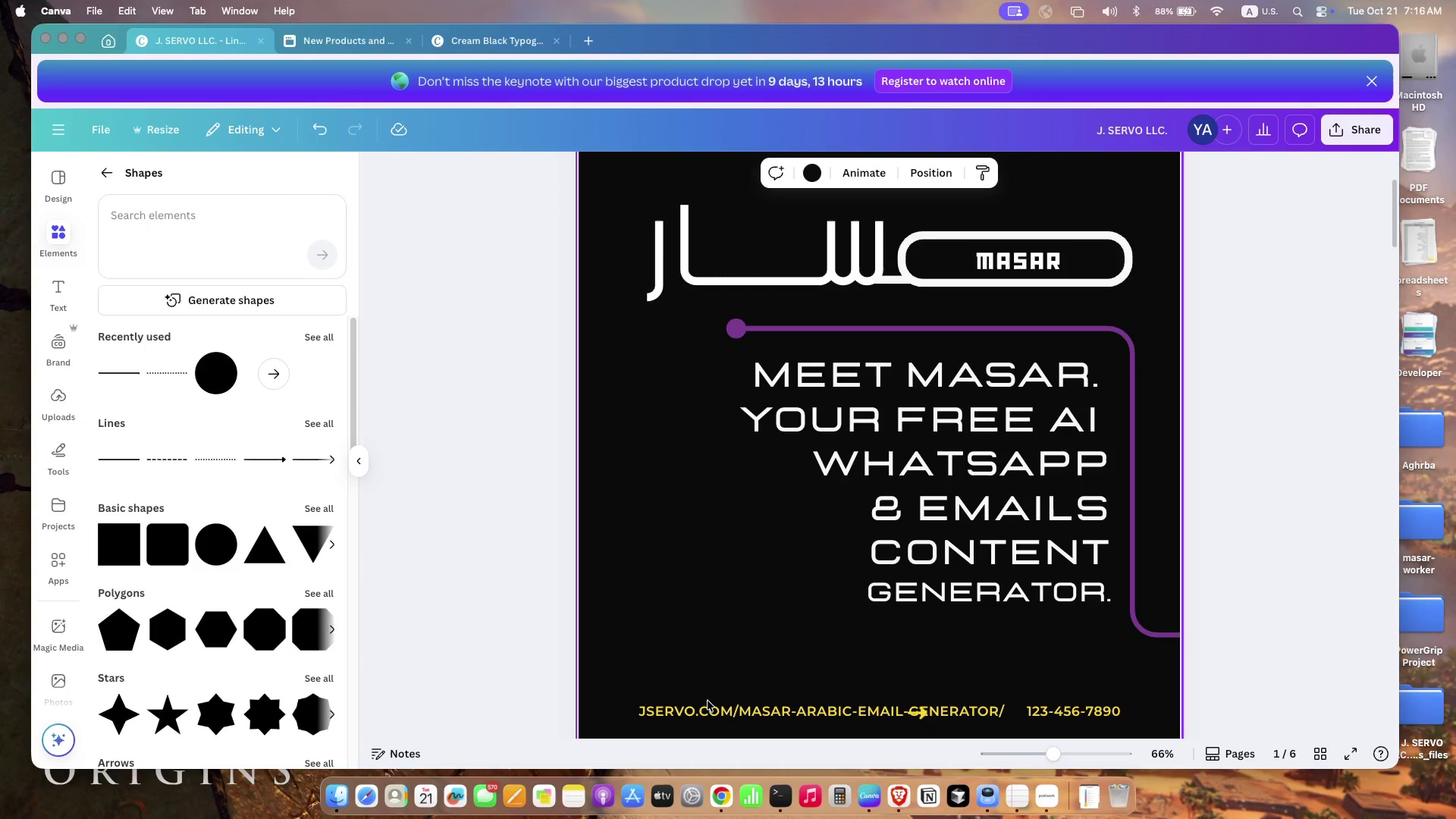 
left_click([707, 709])
 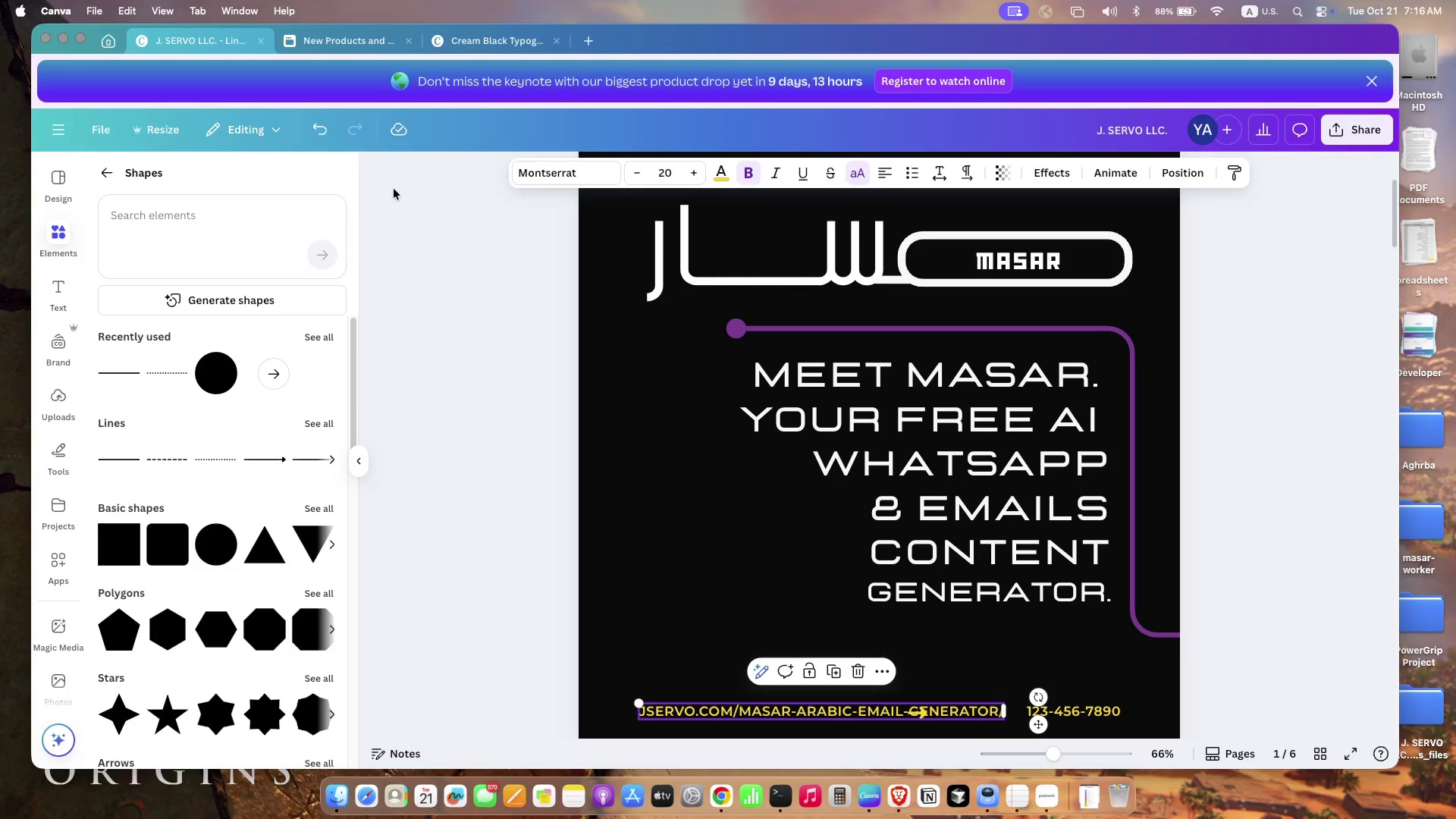 
left_click([550, 165])
 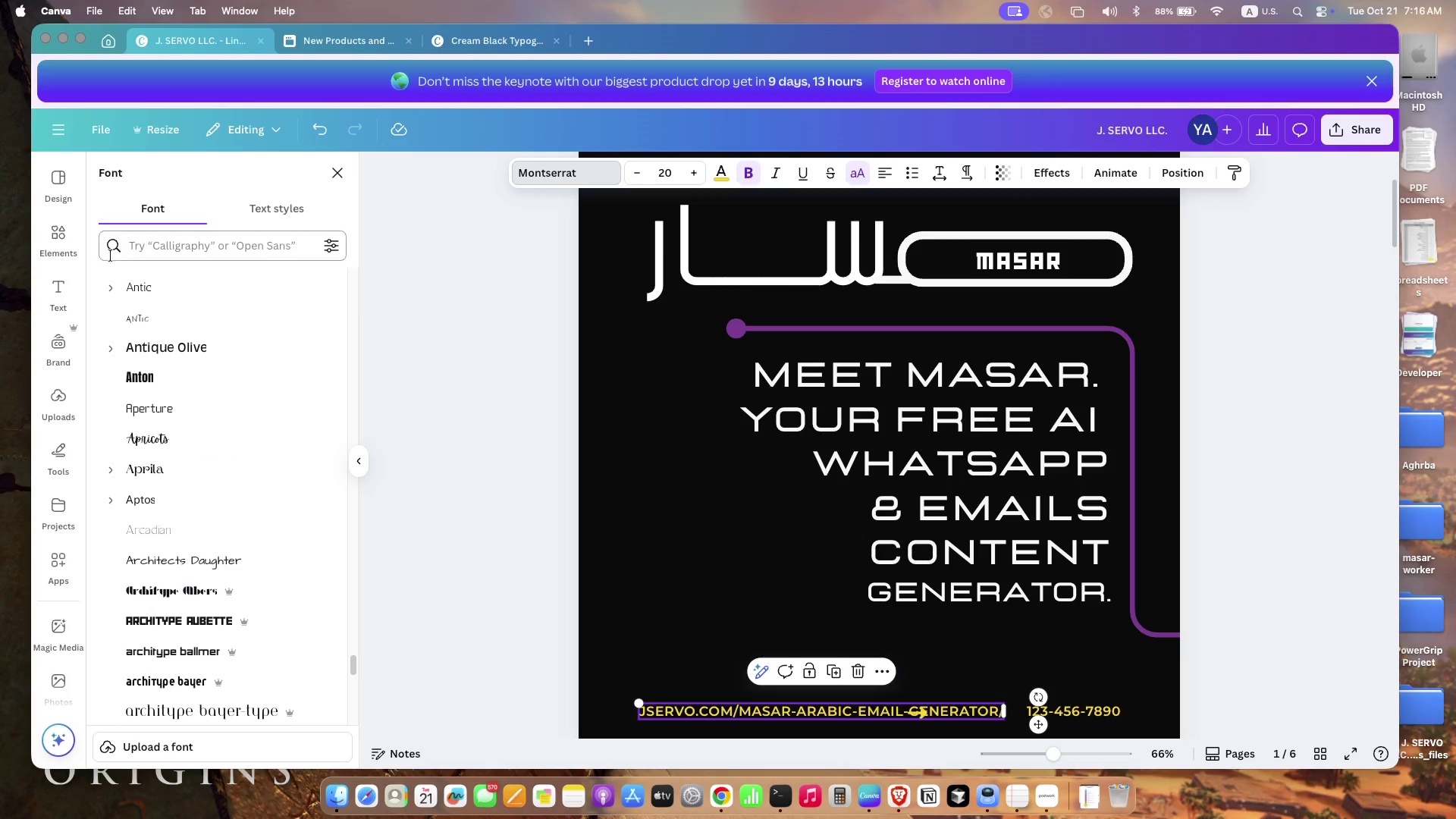 
left_click([149, 251])
 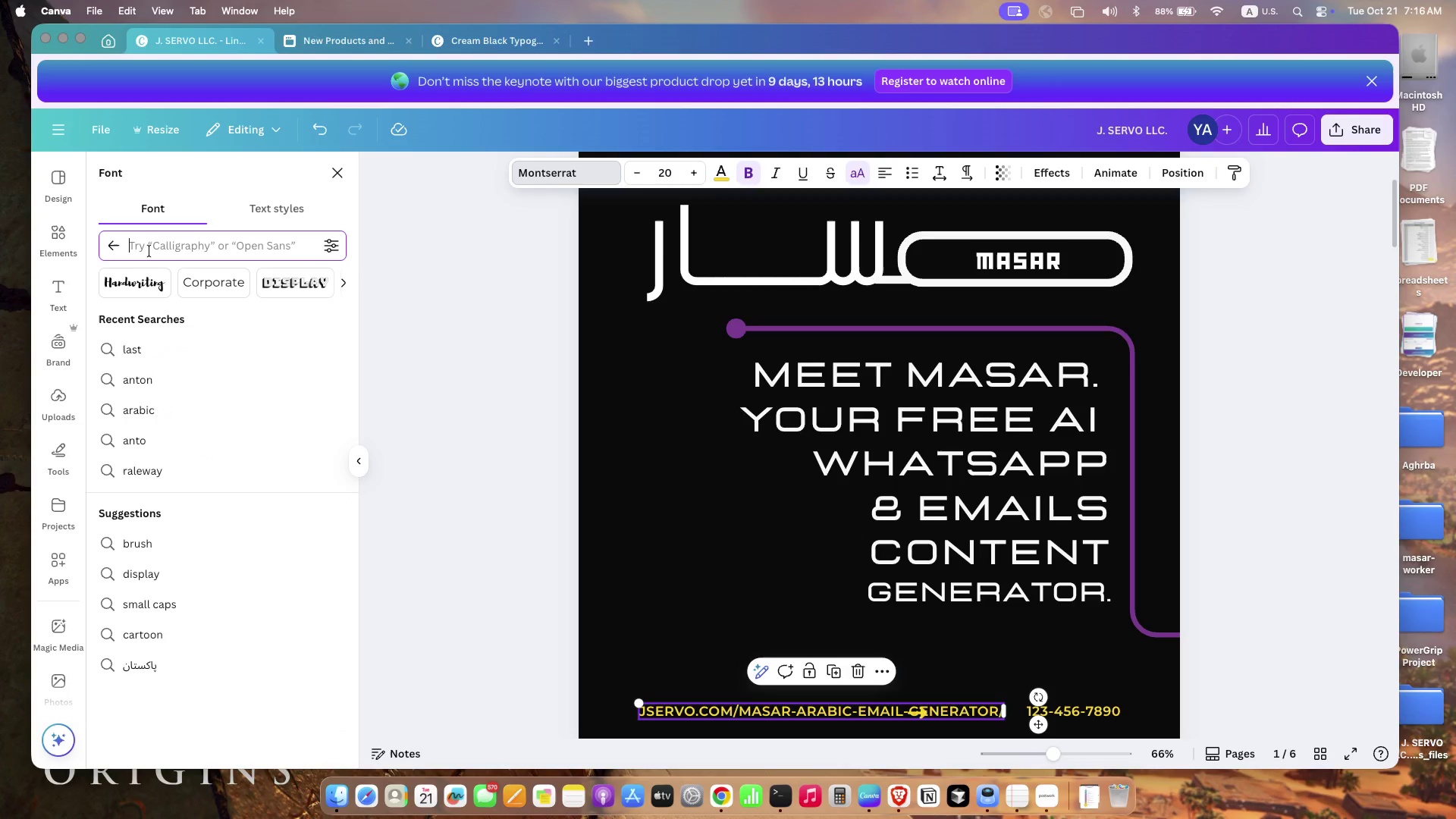 
type(tyoe)
key(Backspace)
key(Backspace)
type(pe)
 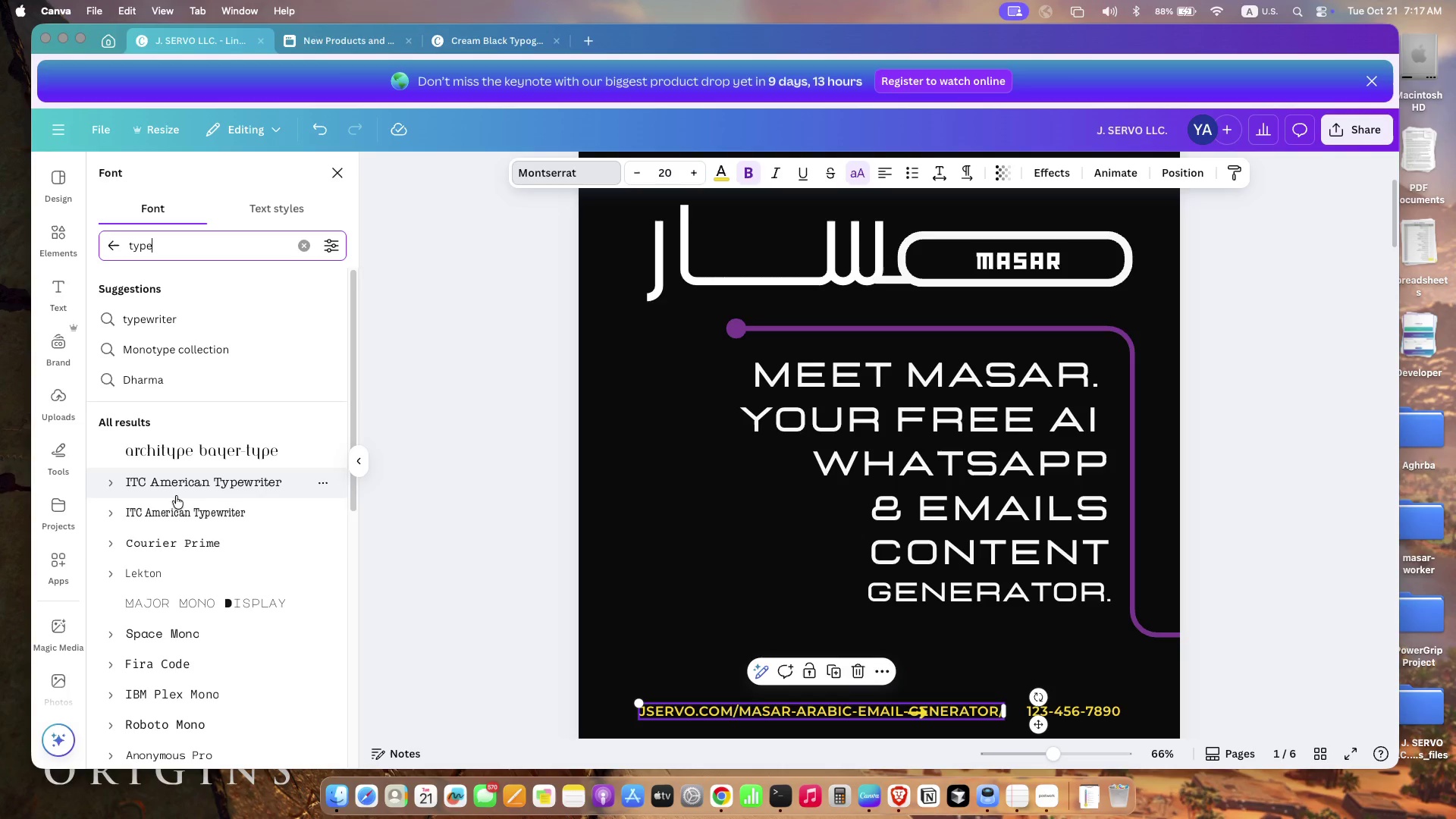 
left_click([183, 490])
 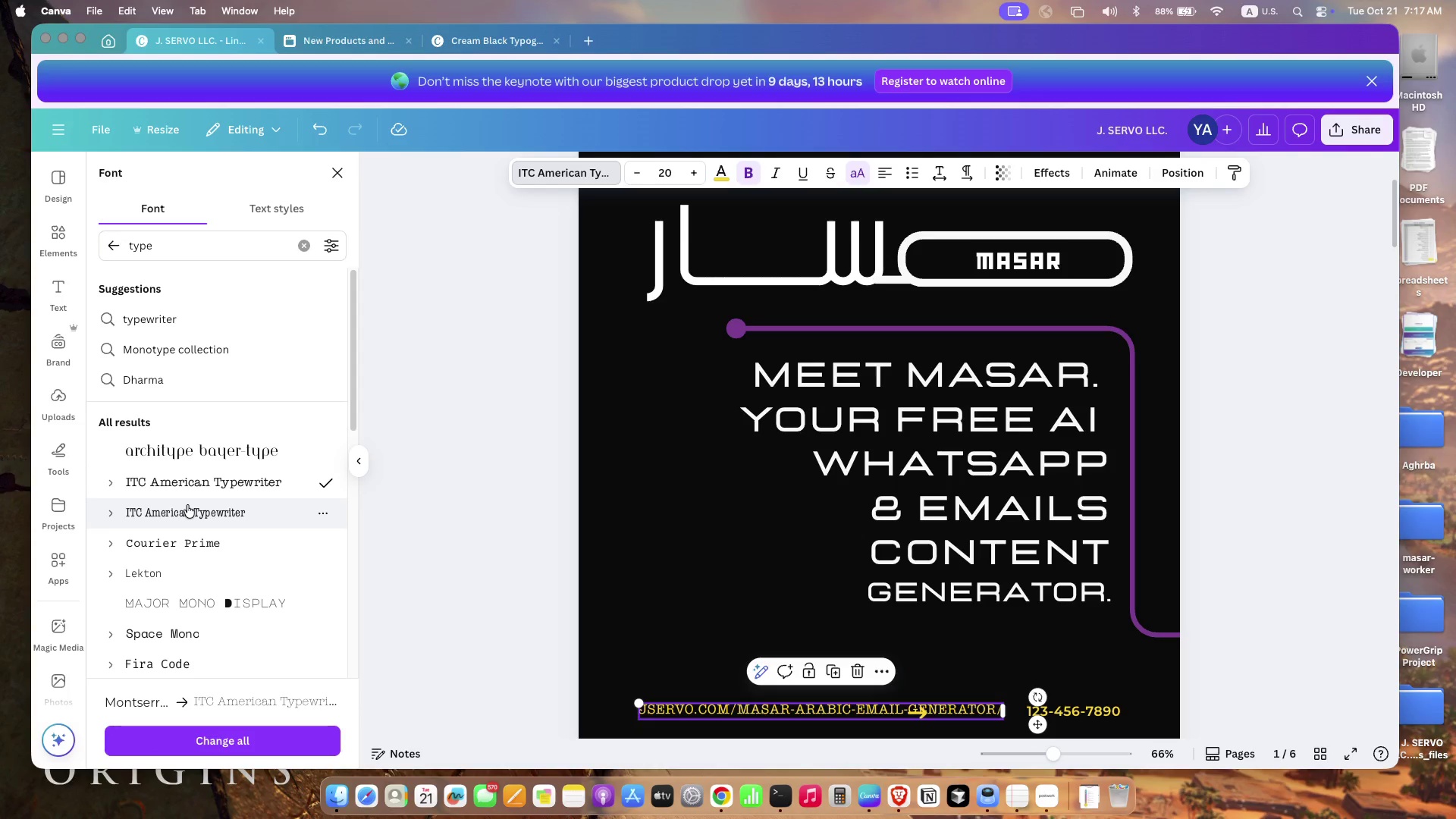 
left_click([195, 553])
 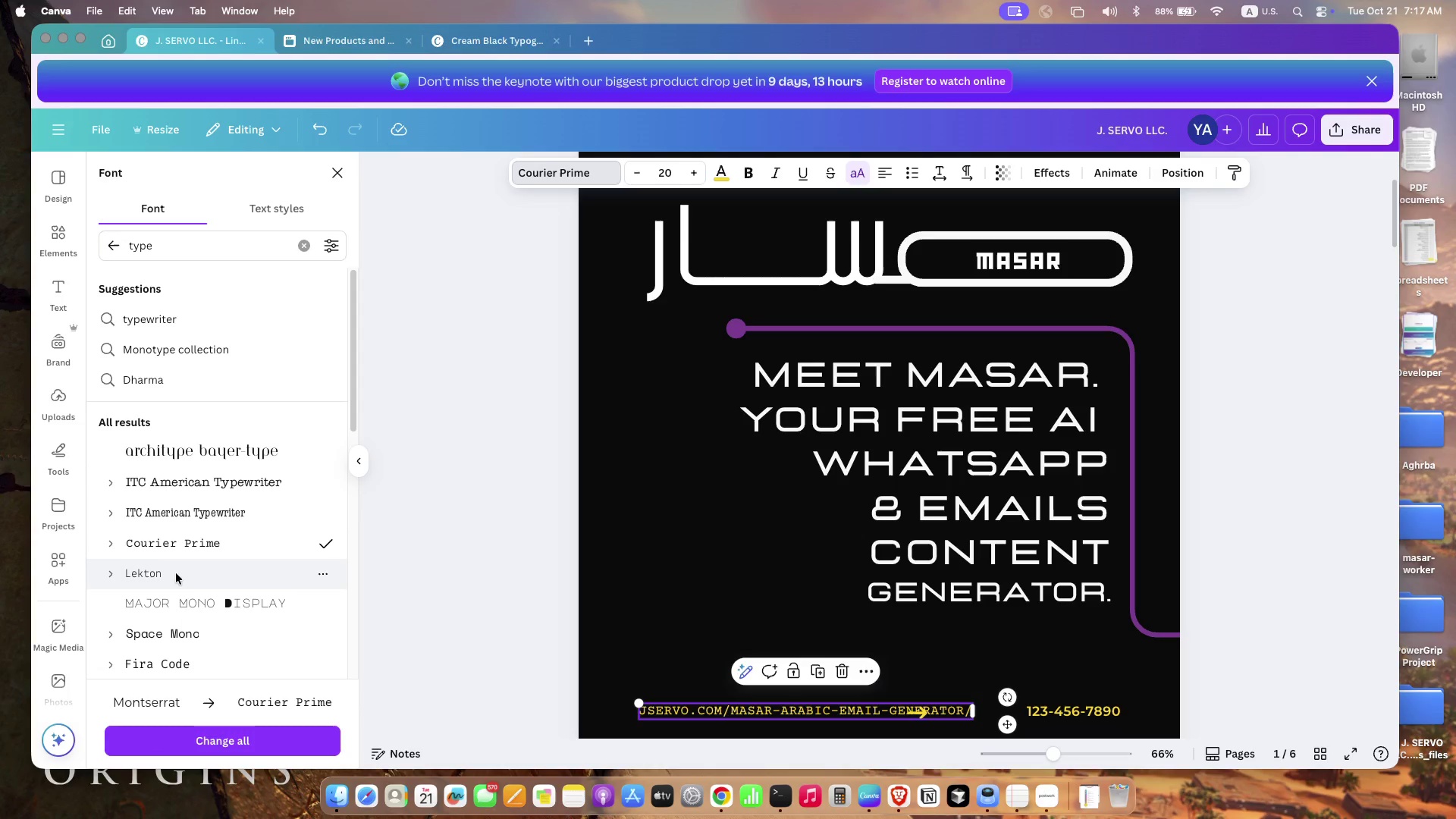 
wait(5.8)
 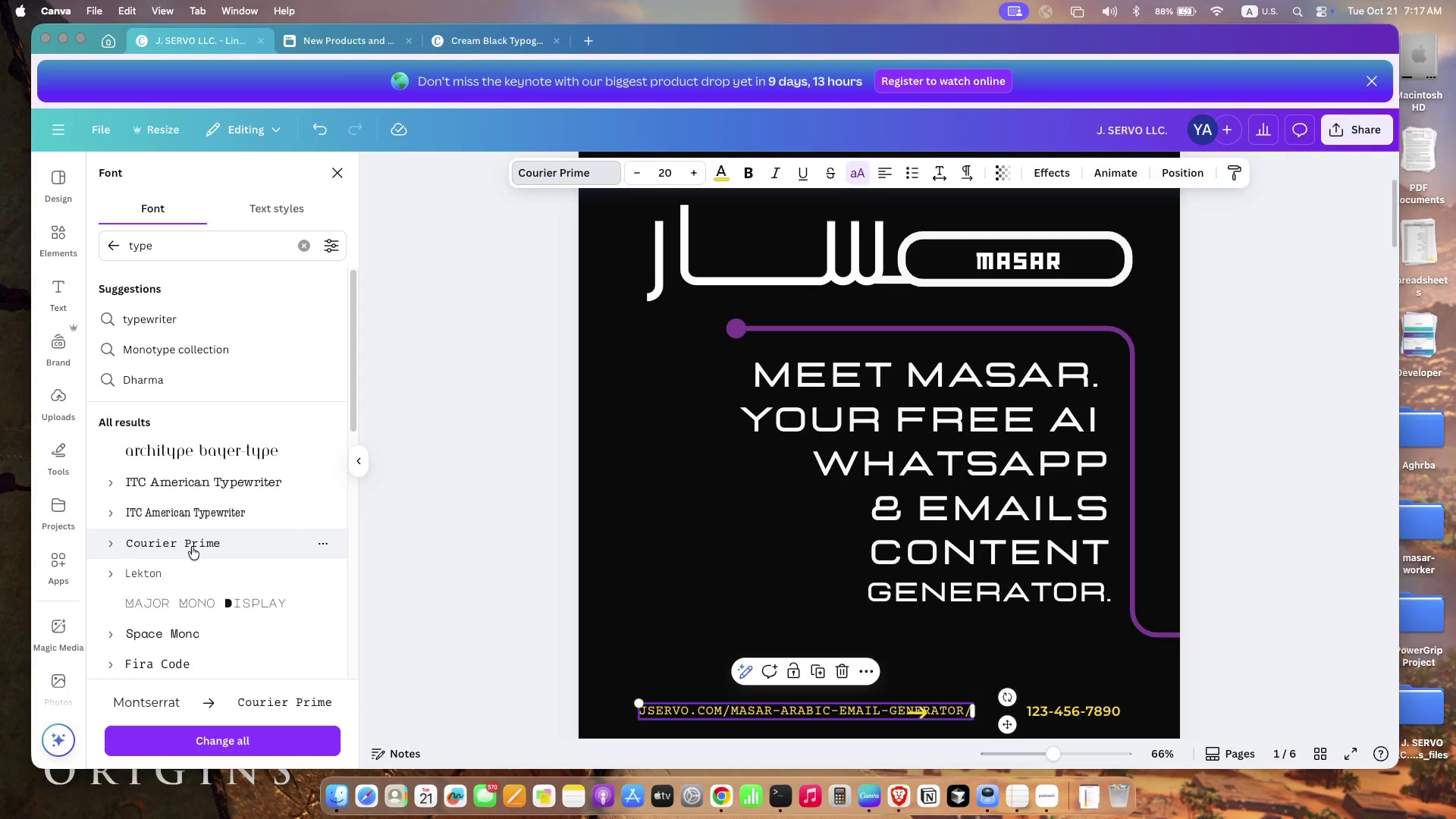 
scroll: coordinate [178, 563], scroll_direction: down, amount: 17.0
 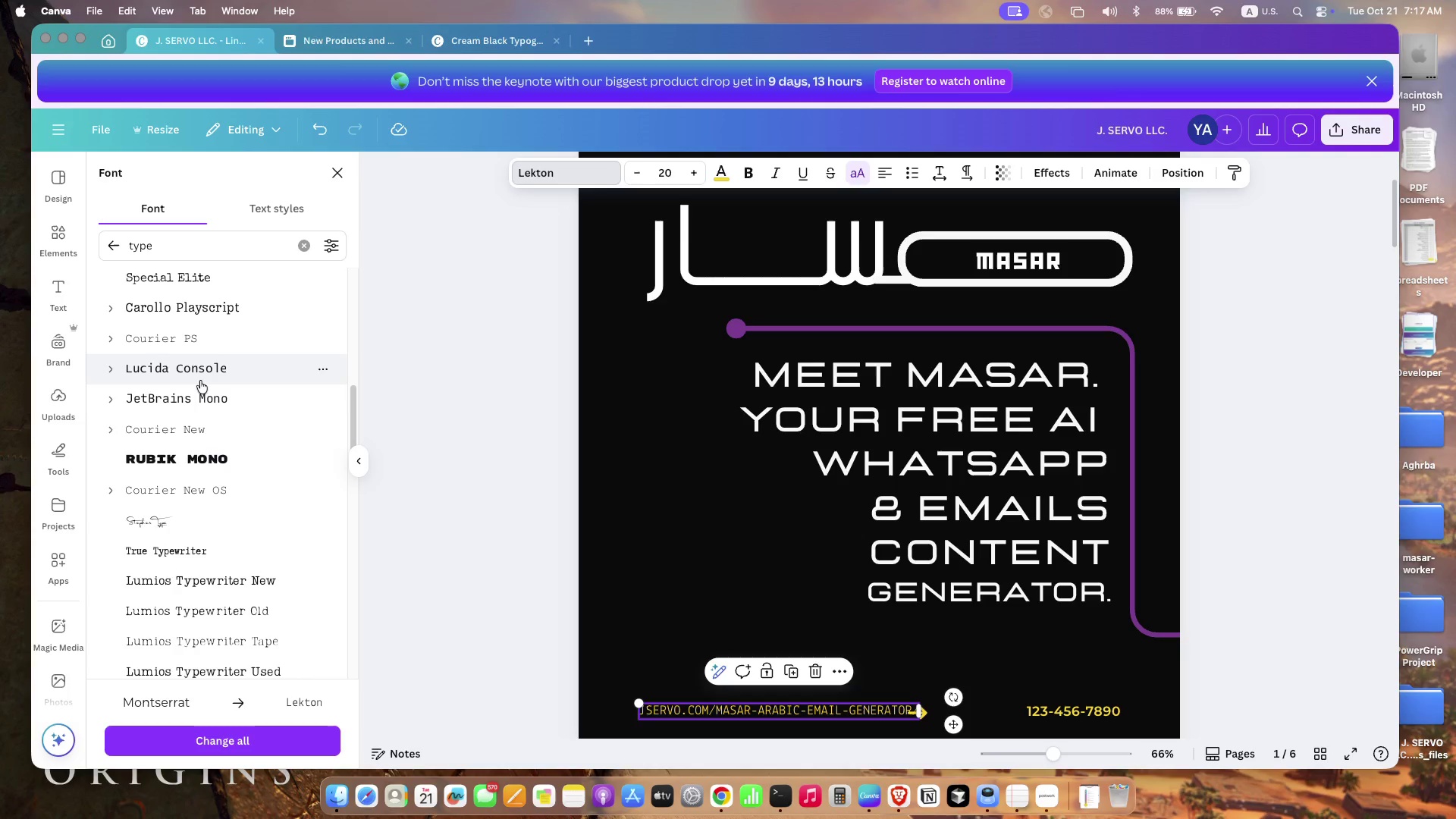 
left_click([193, 435])
 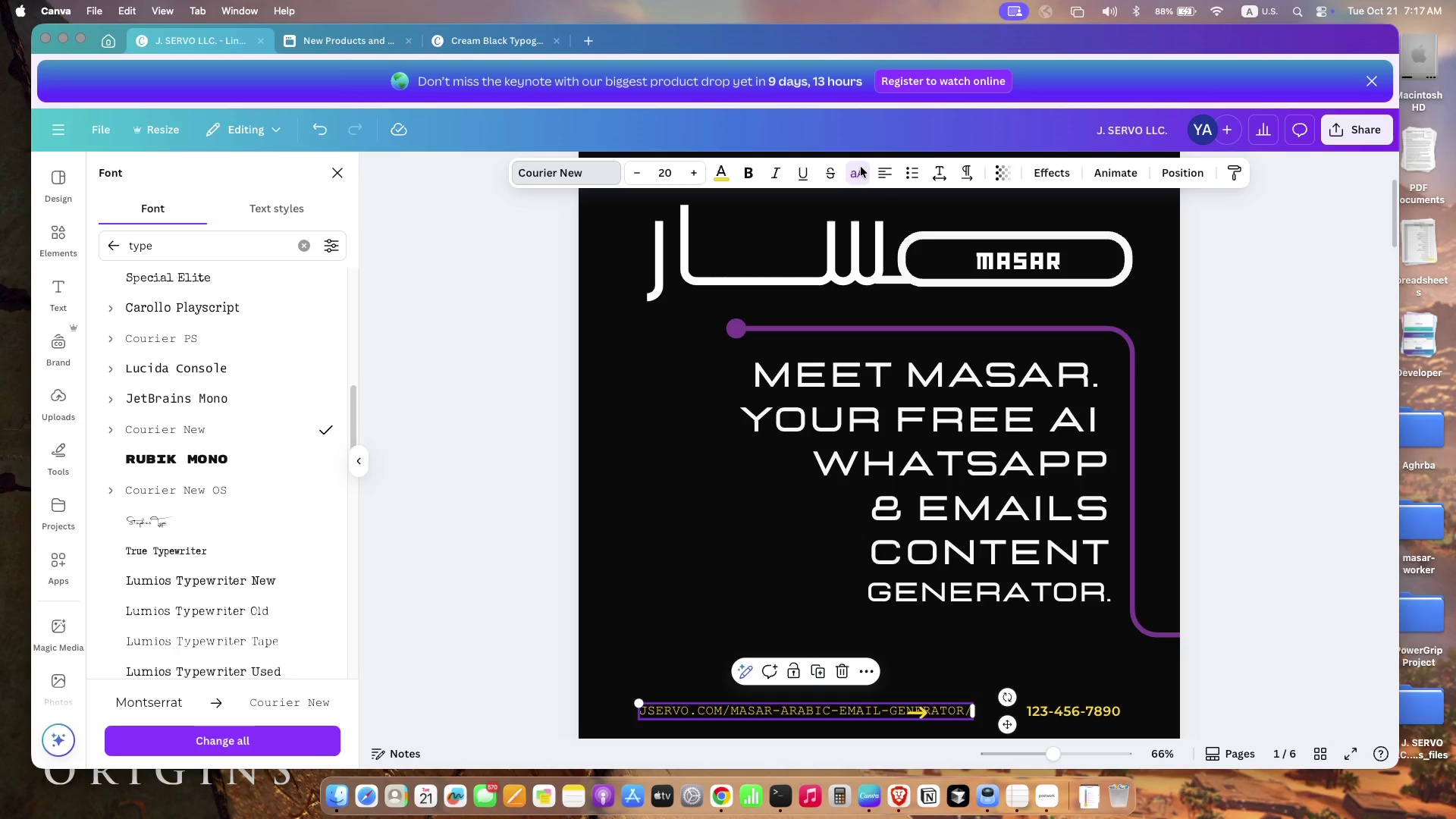 
wait(9.48)
 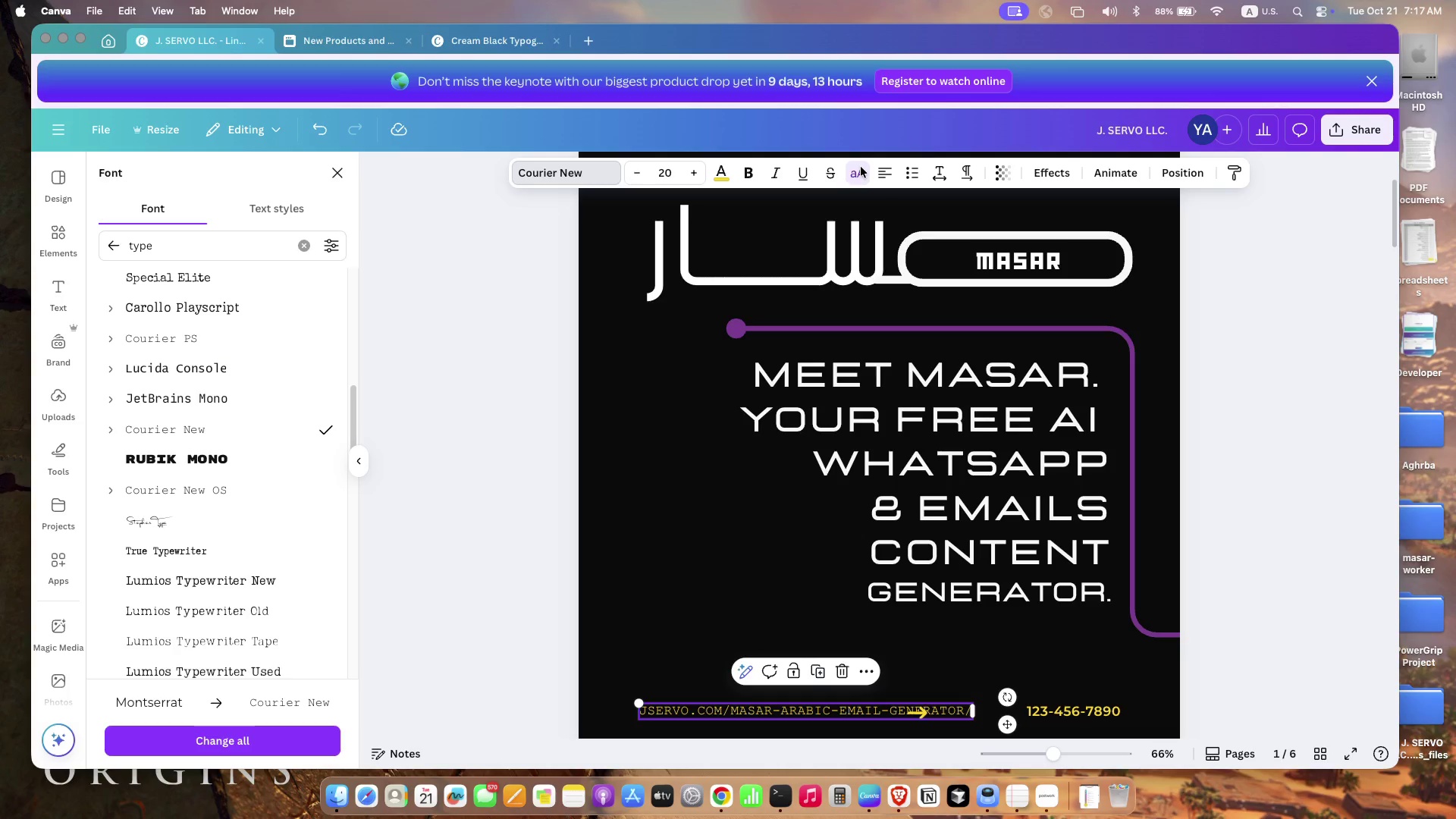 
left_click([262, 634])
 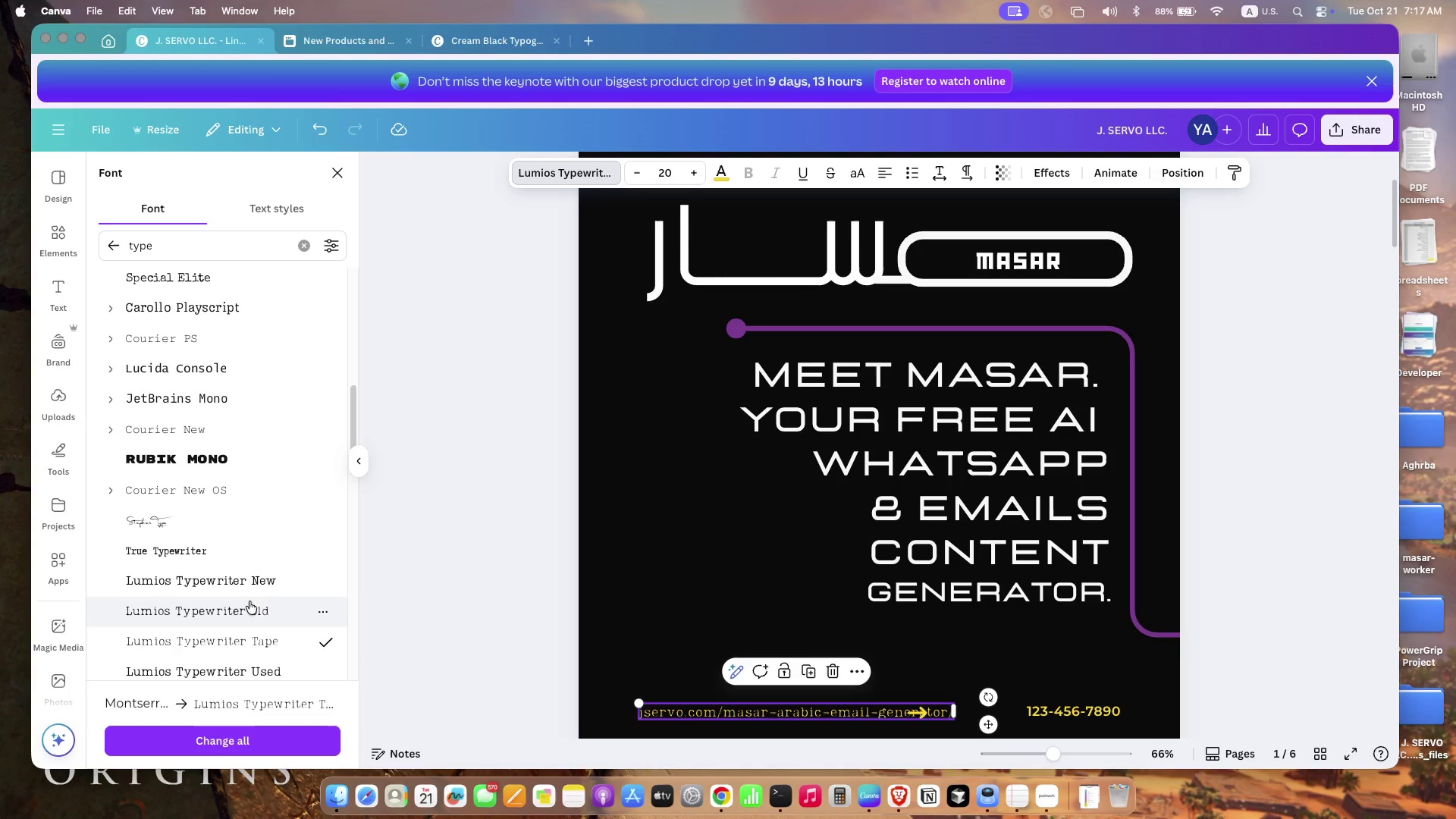 
left_click([249, 589])
 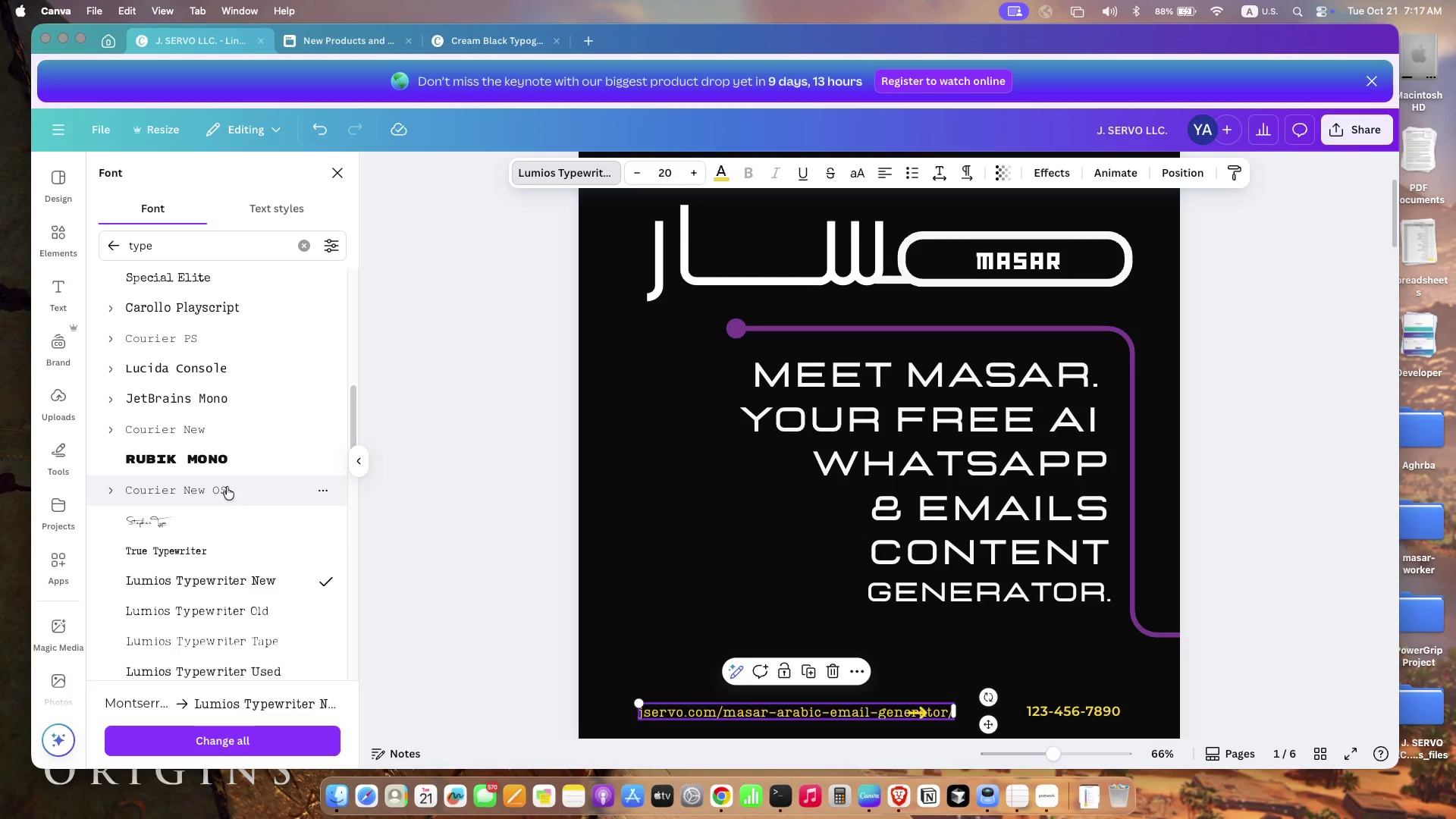 
left_click([222, 485])
 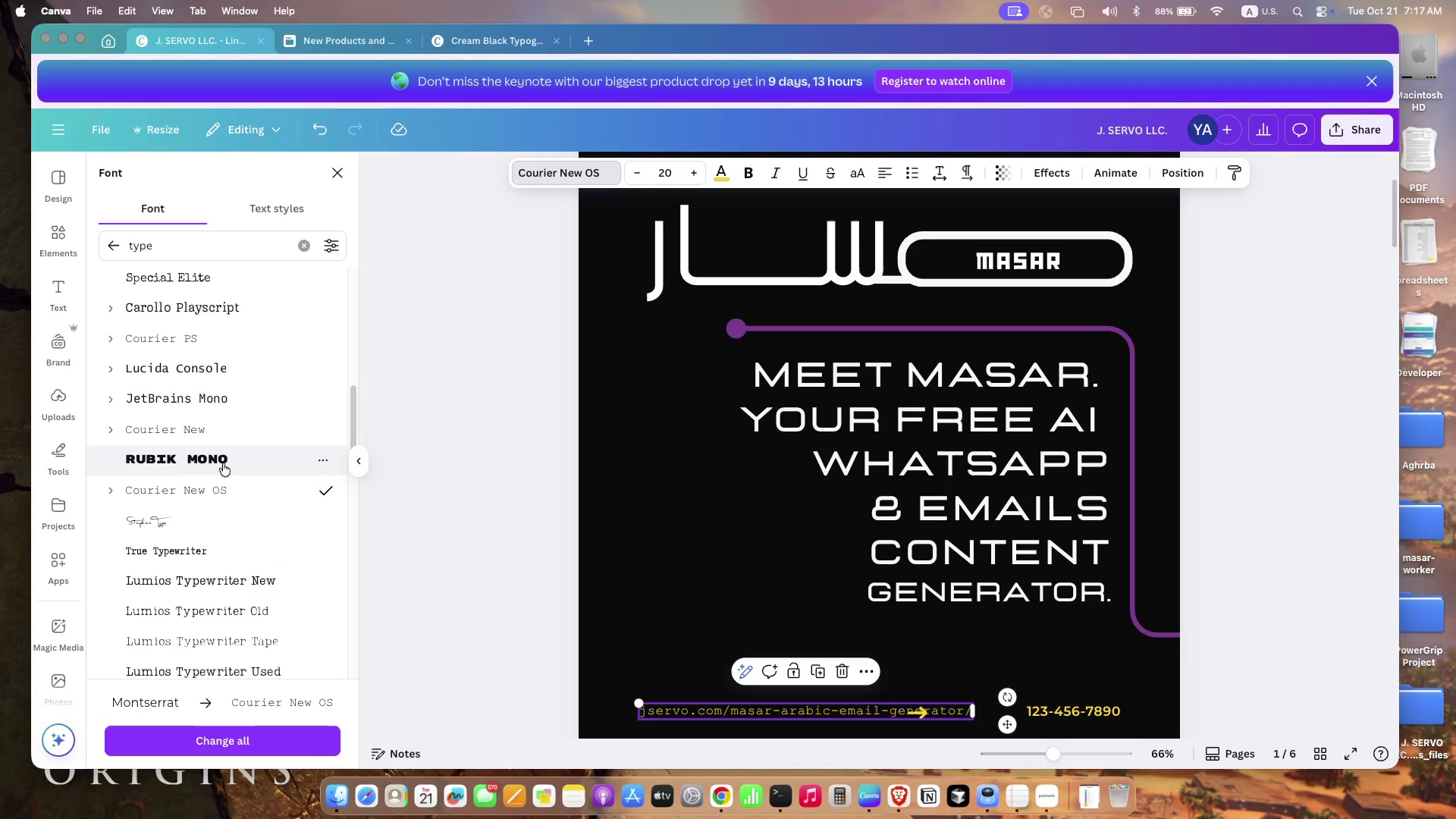 
left_click([223, 463])
 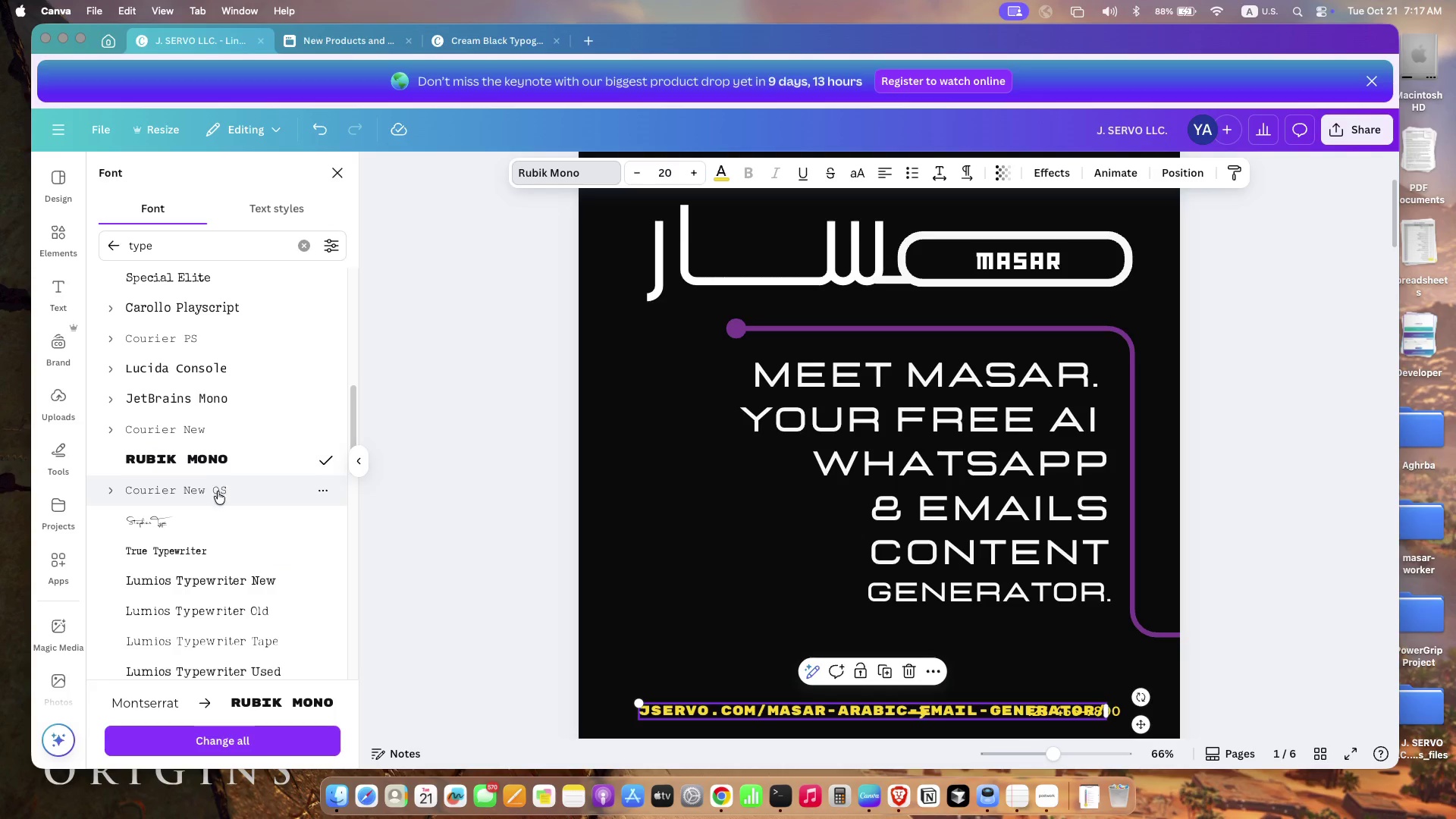 
left_click([218, 493])
 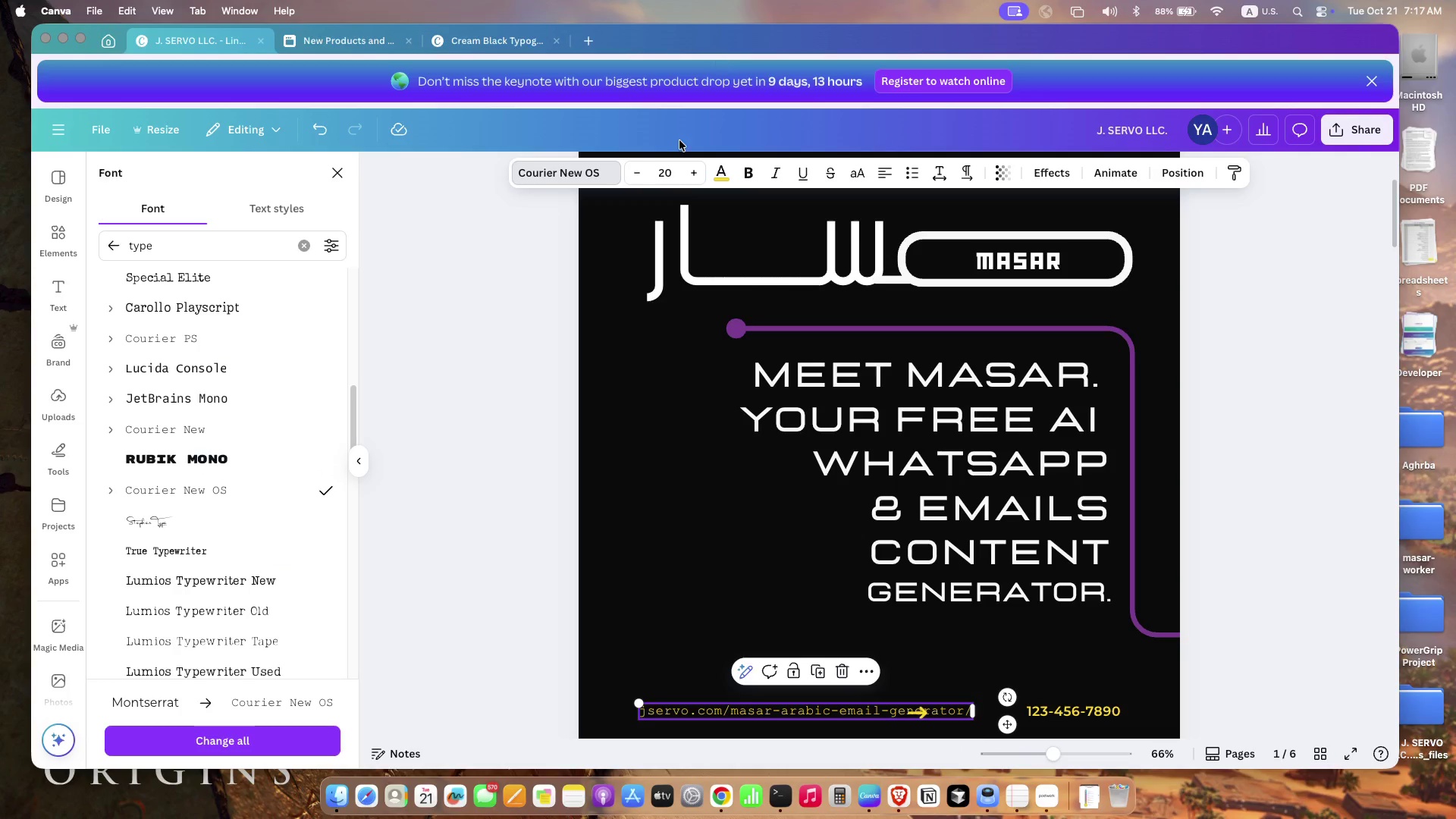 
left_click([659, 172])
 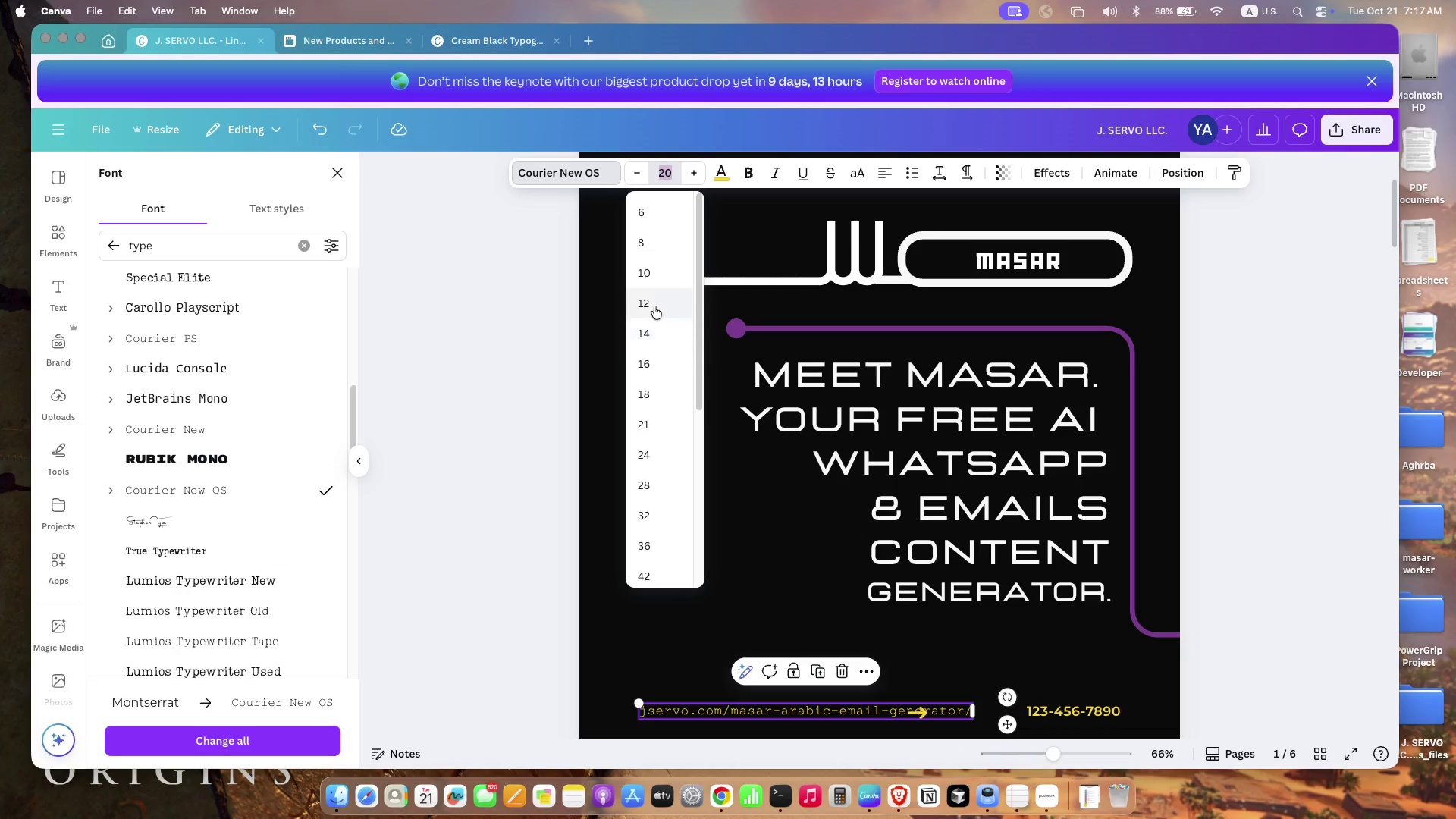 
left_click([654, 306])
 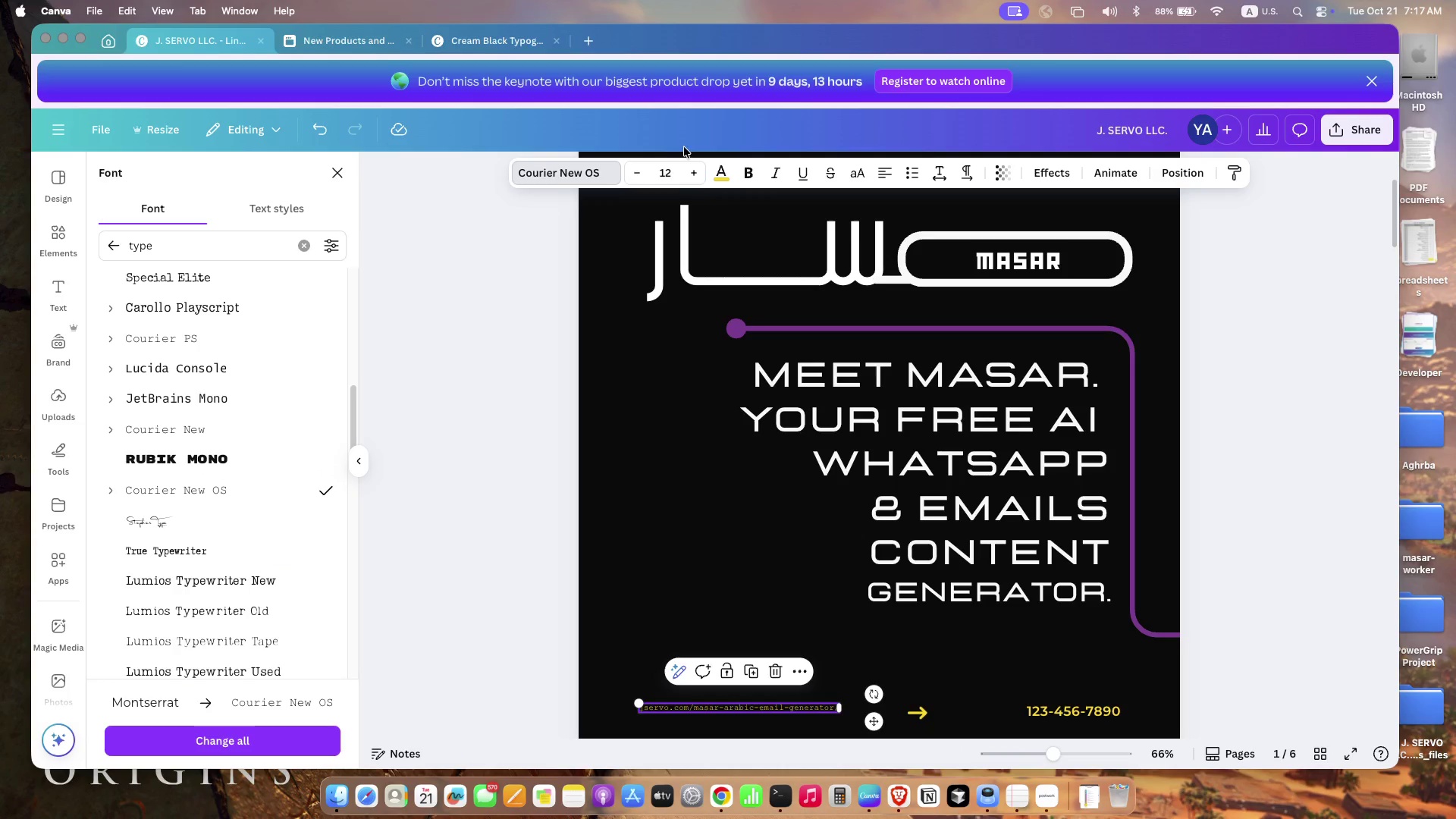 
left_click([668, 174])
 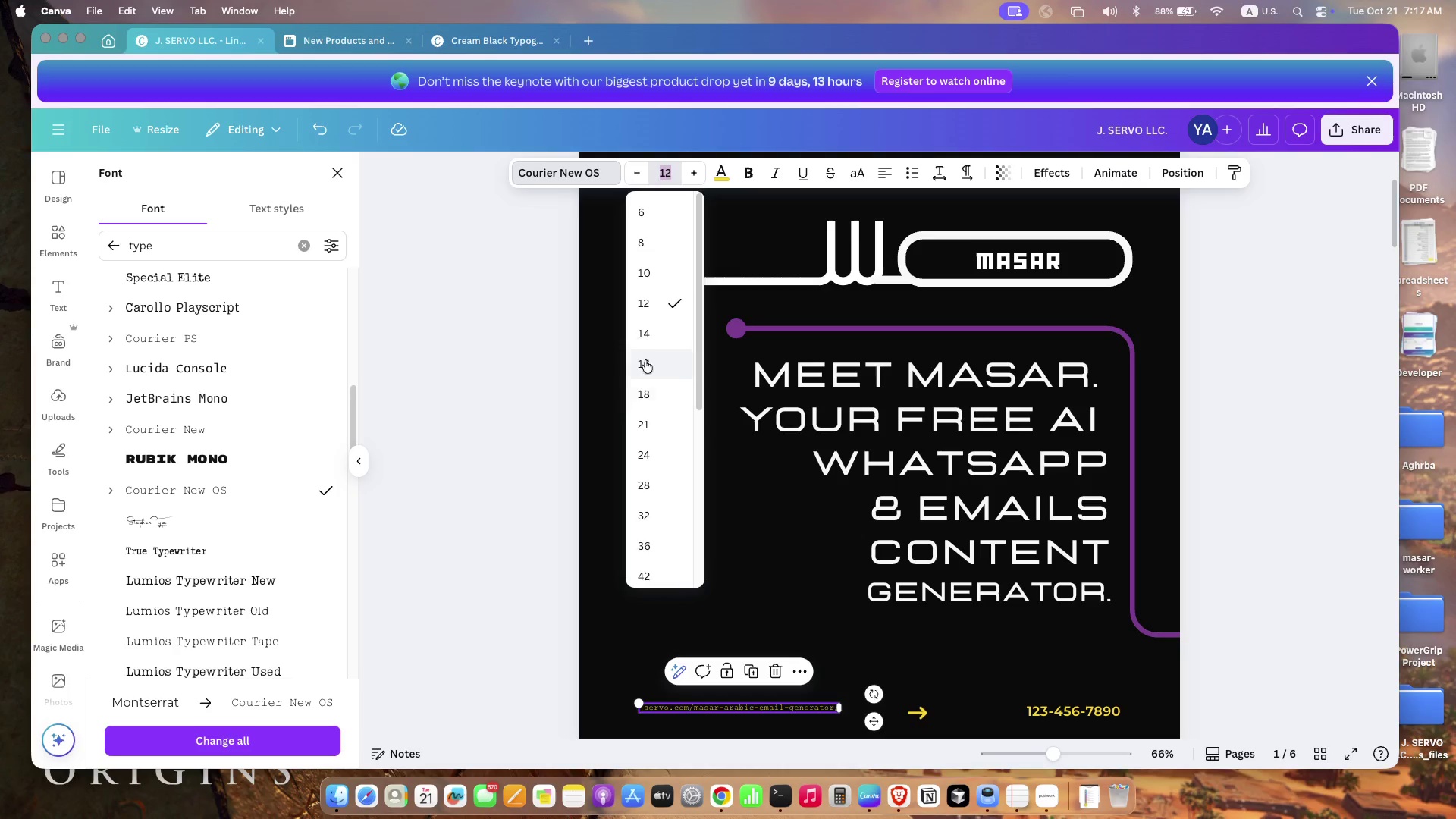 
left_click([645, 360])
 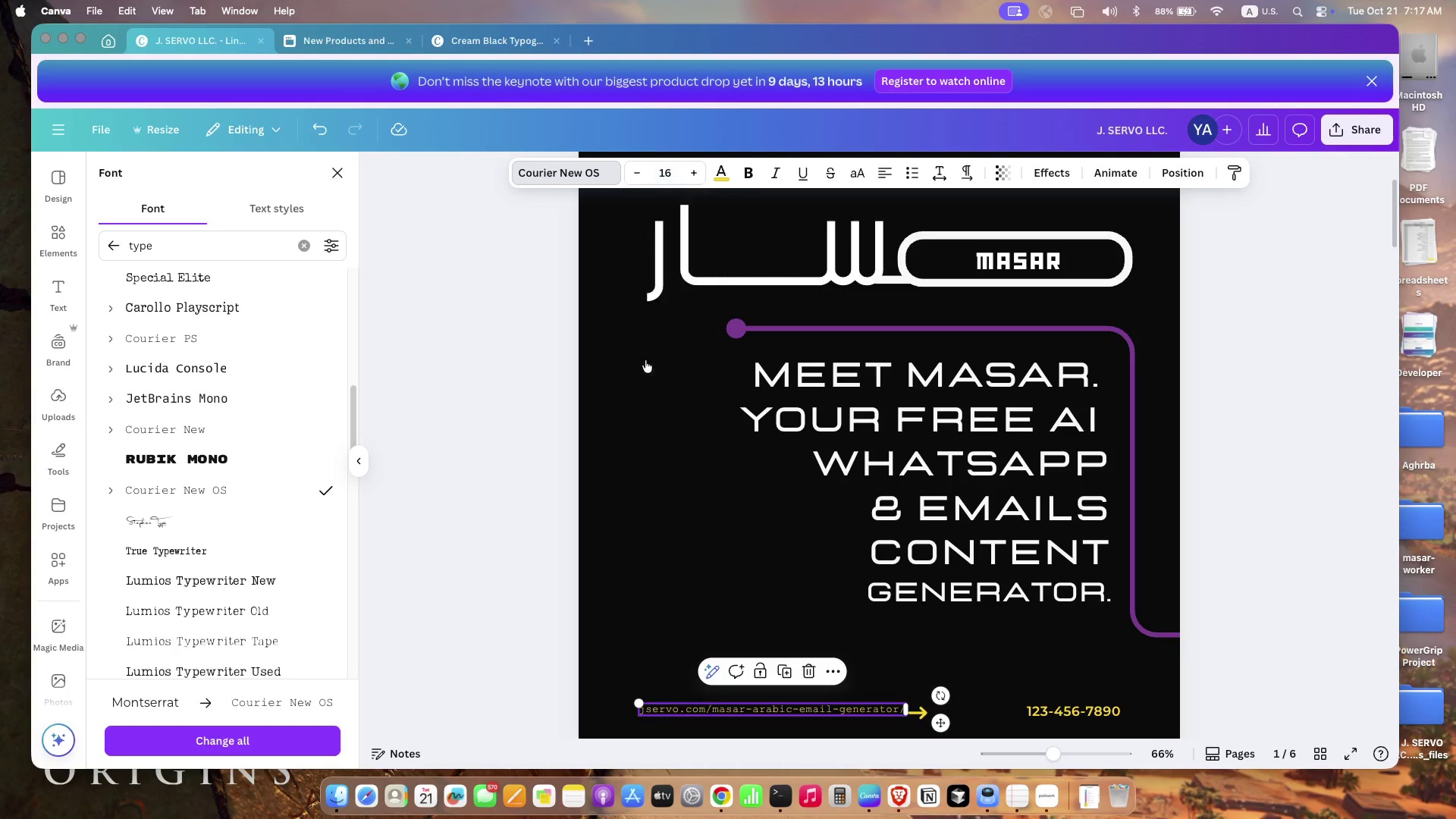 
left_click([653, 534])
 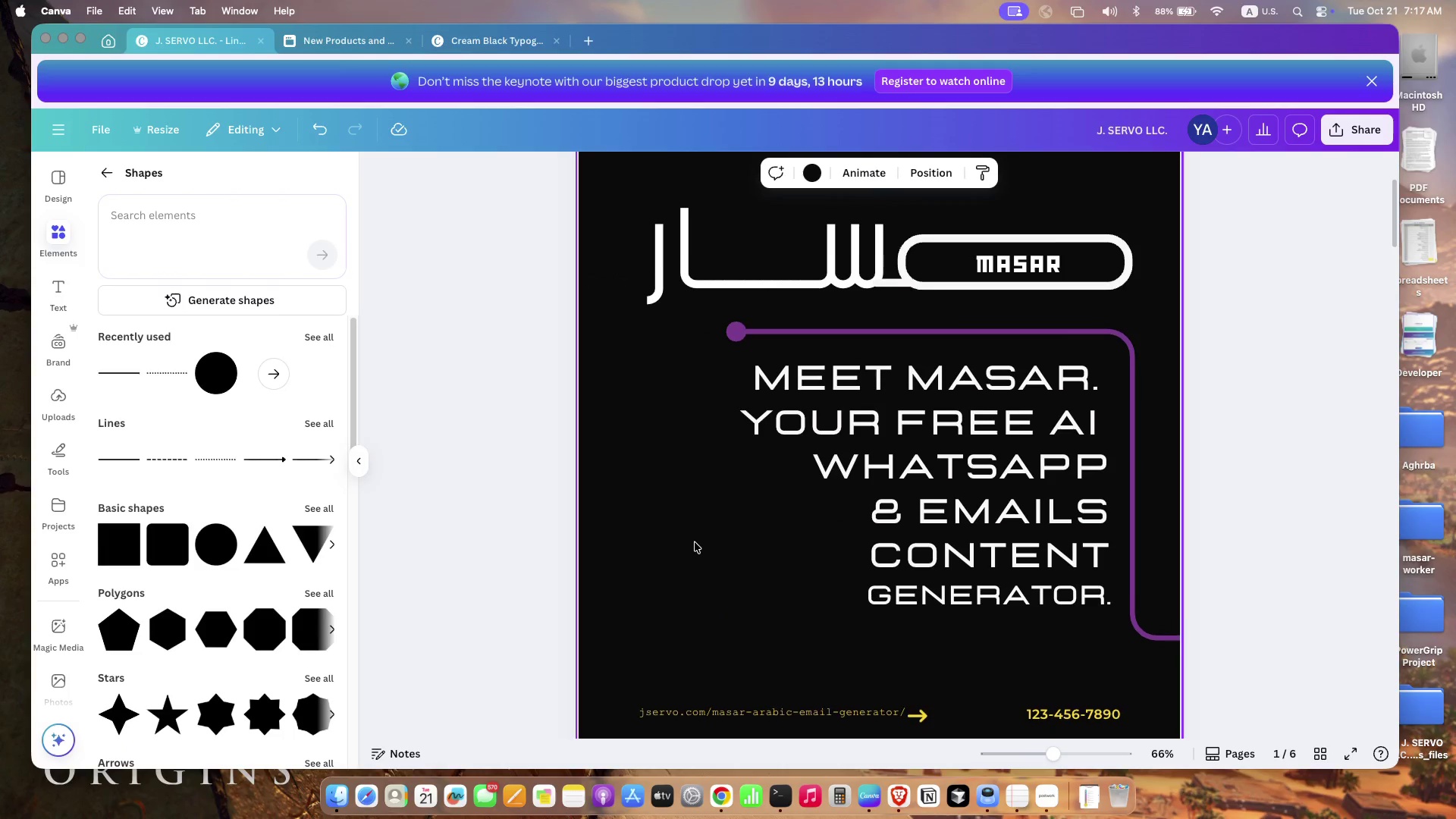 
scroll: coordinate [695, 544], scroll_direction: up, amount: 2.0
 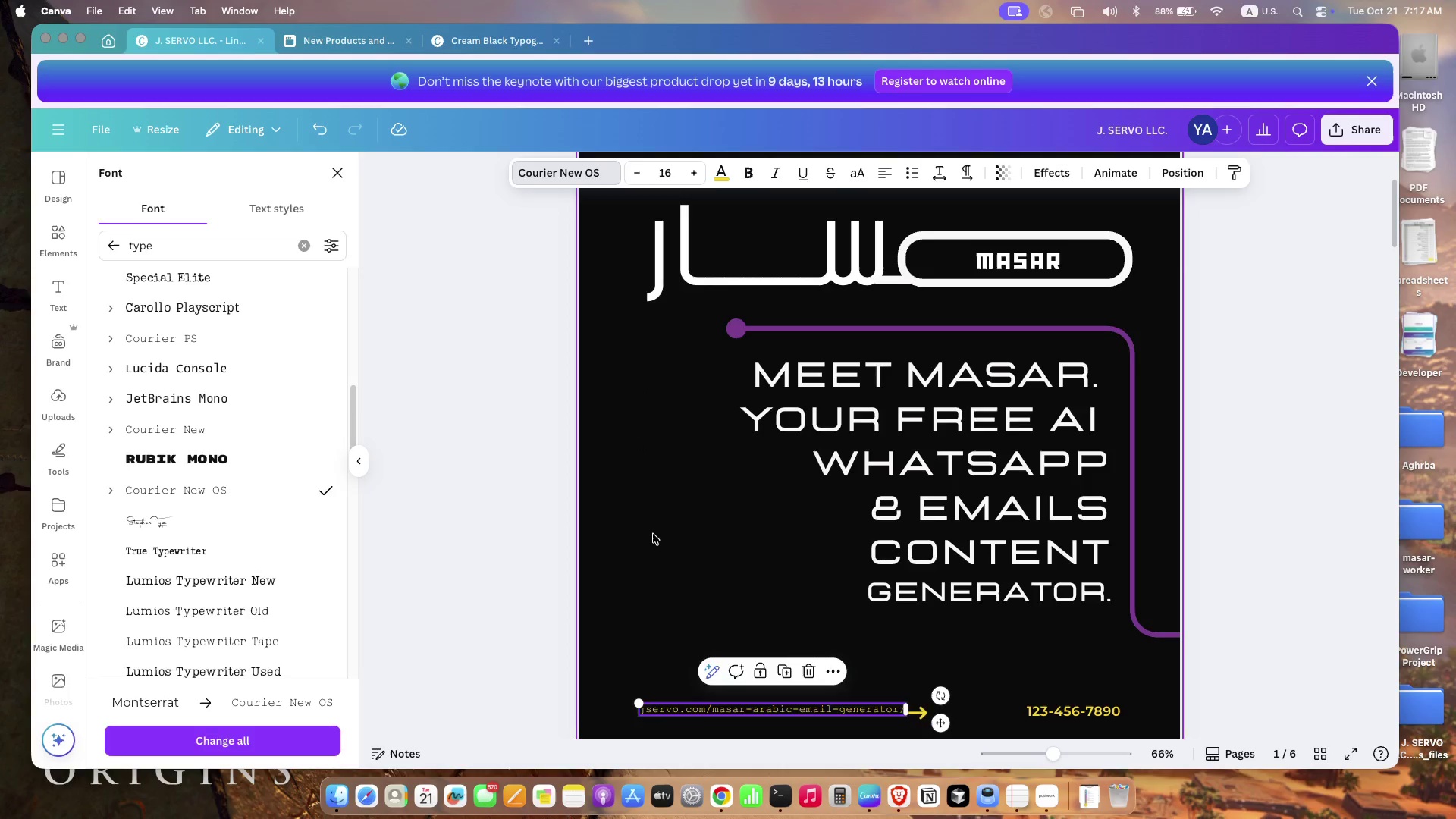 
left_click_drag(start_coordinate=[921, 723], to_coordinate=[953, 695])
 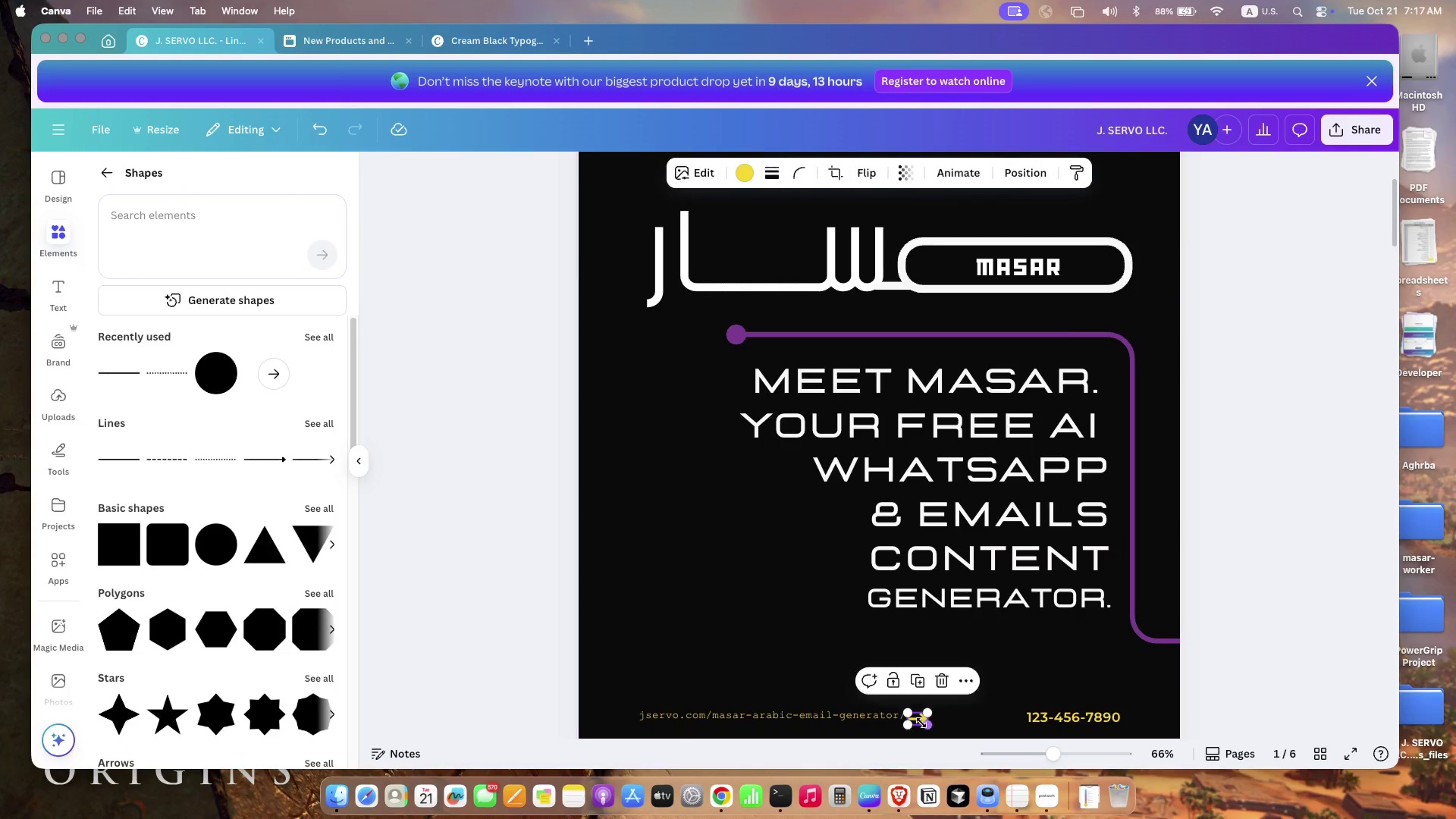 
left_click([711, 621])
 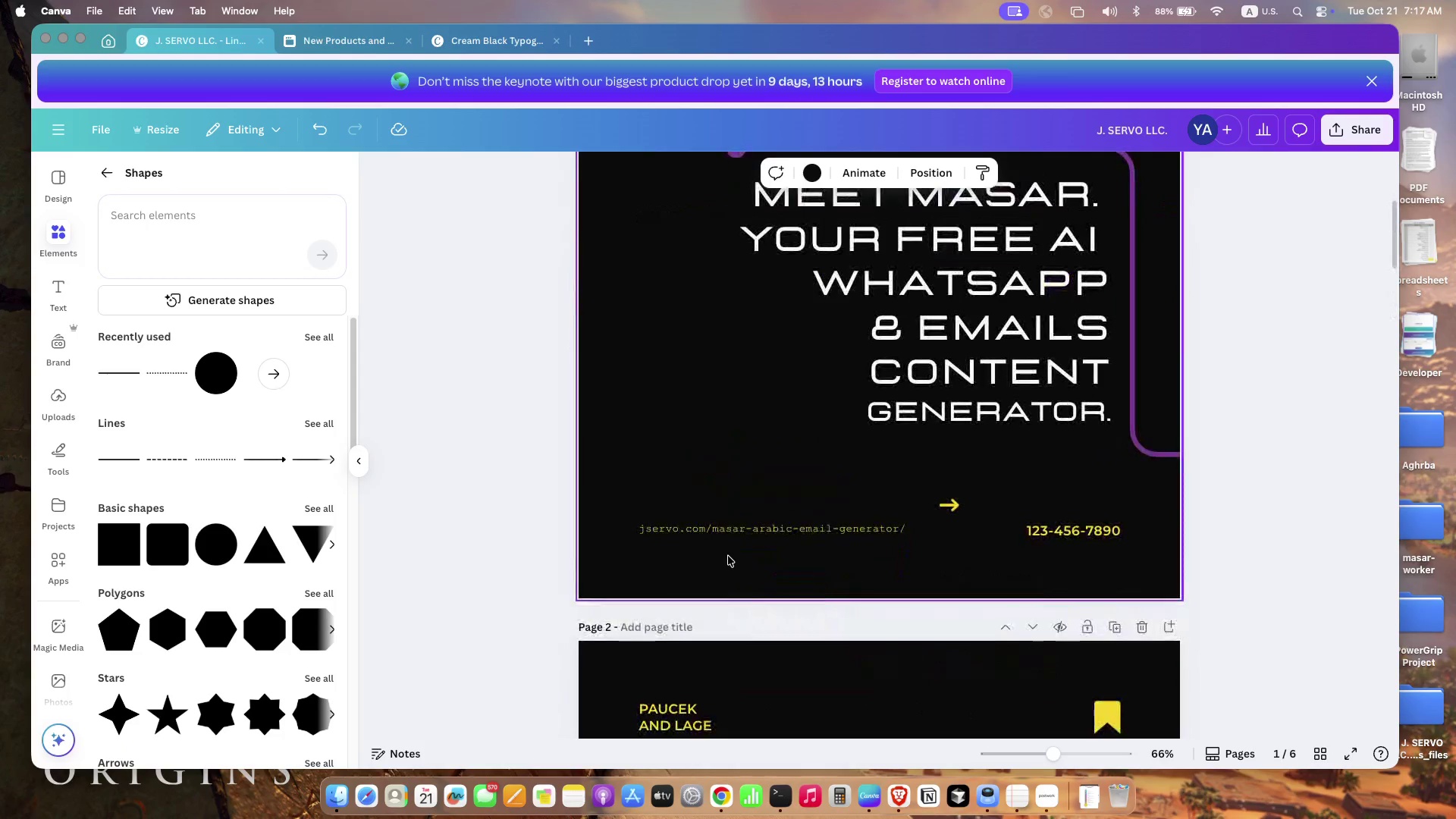 
scroll: coordinate [714, 580], scroll_direction: down, amount: 20.0
 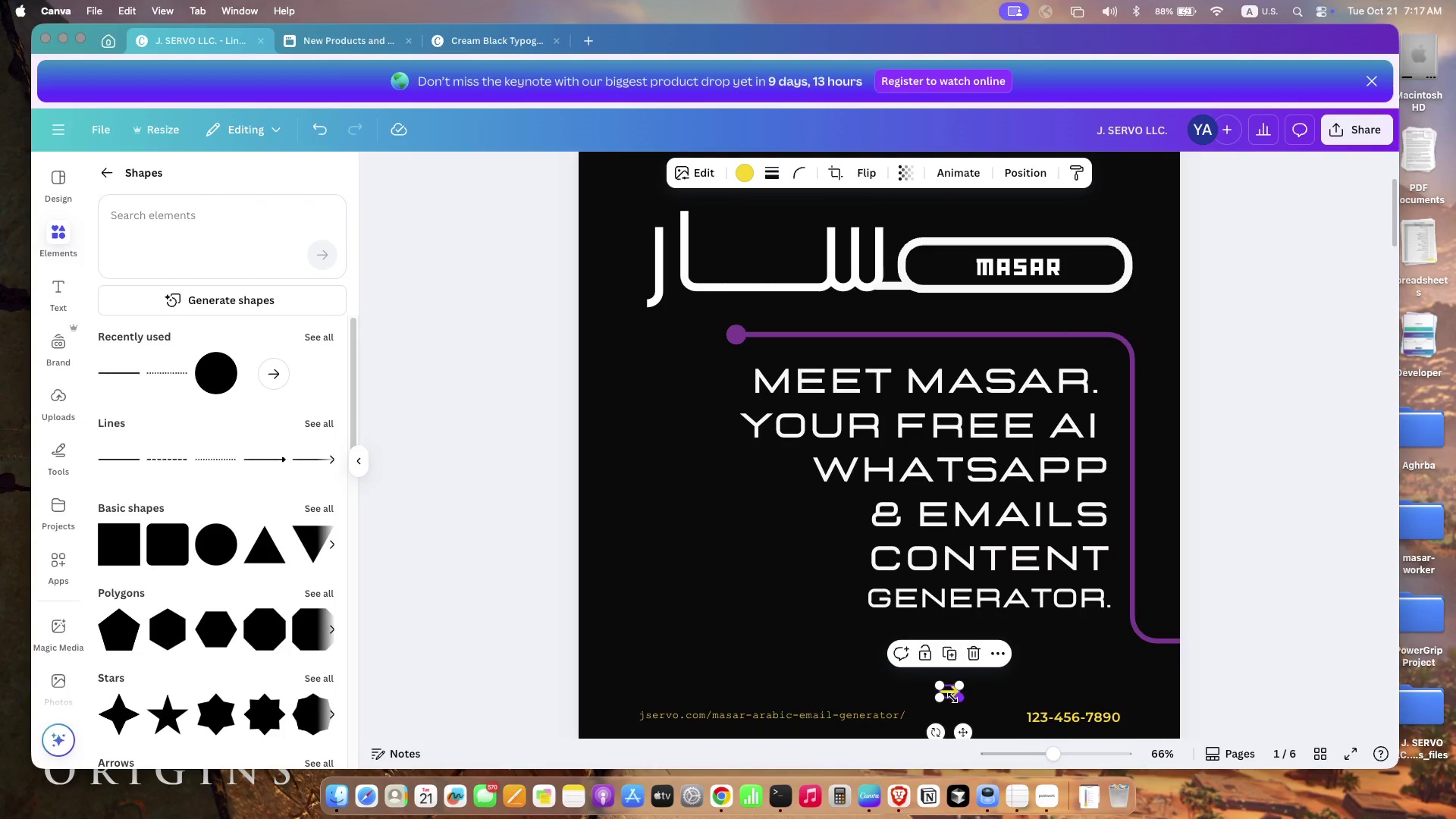 
scroll: coordinate [728, 556], scroll_direction: up, amount: 13.0
 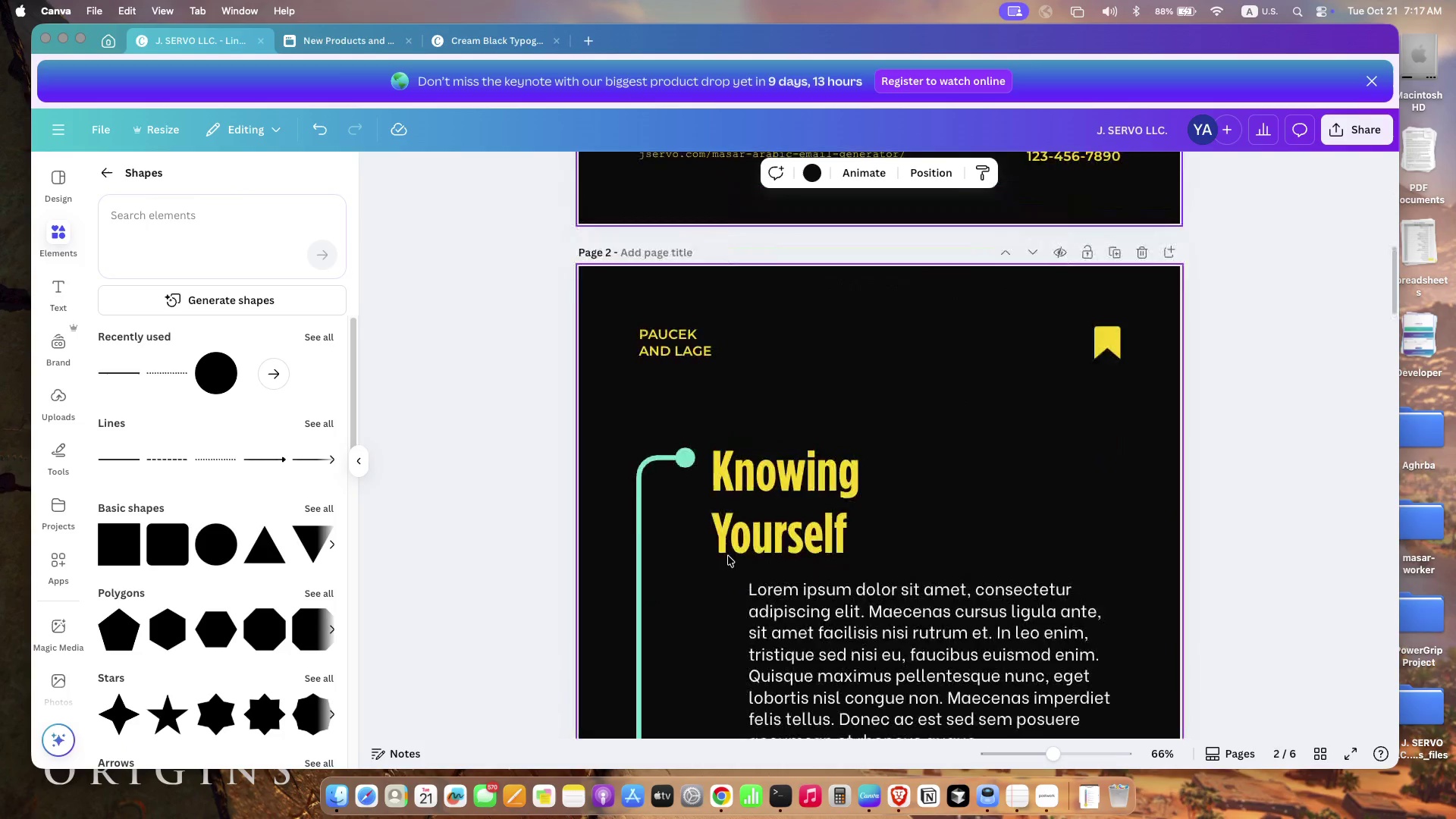 
left_click([740, 526])
 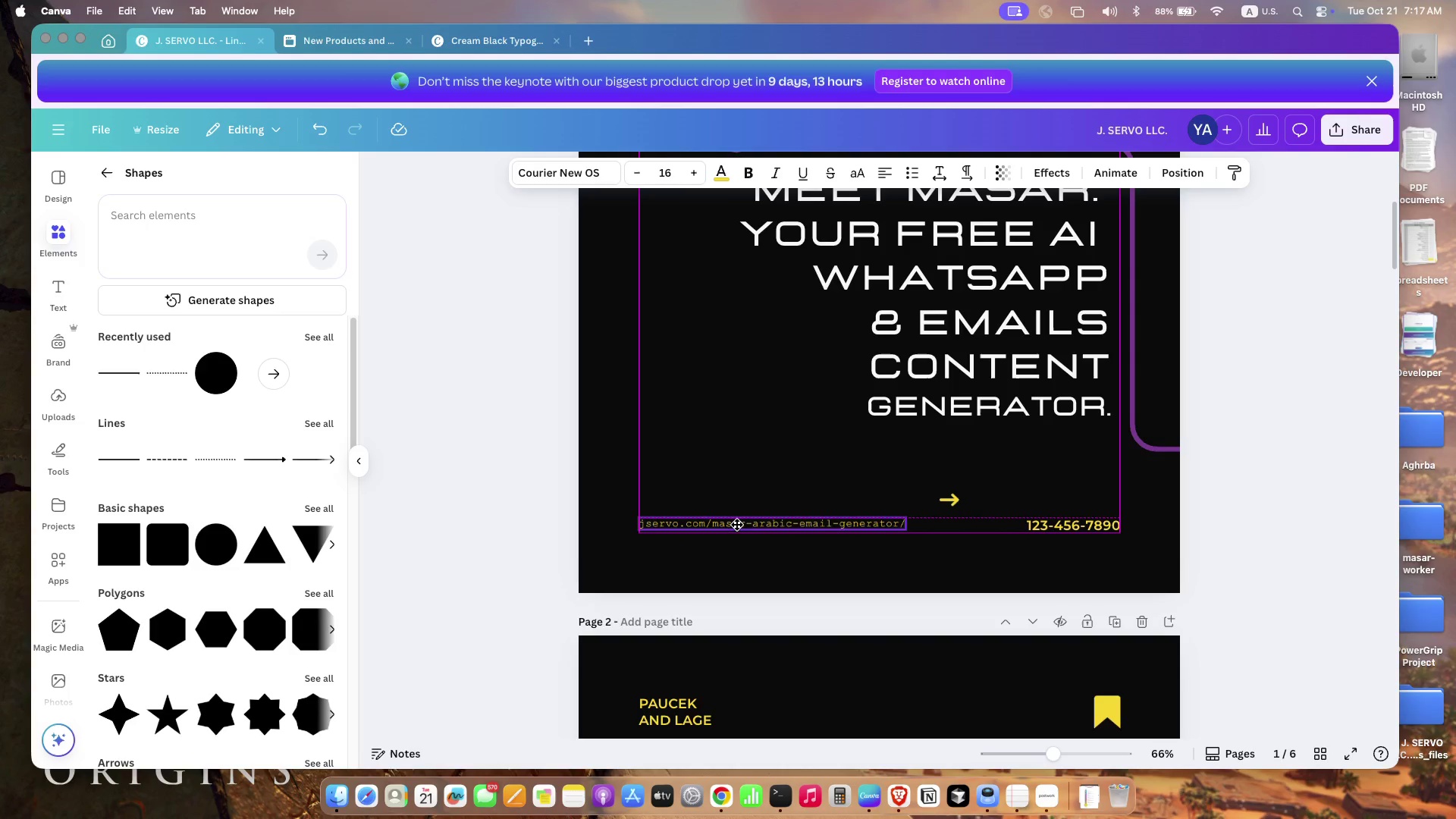 
wait(9.05)
 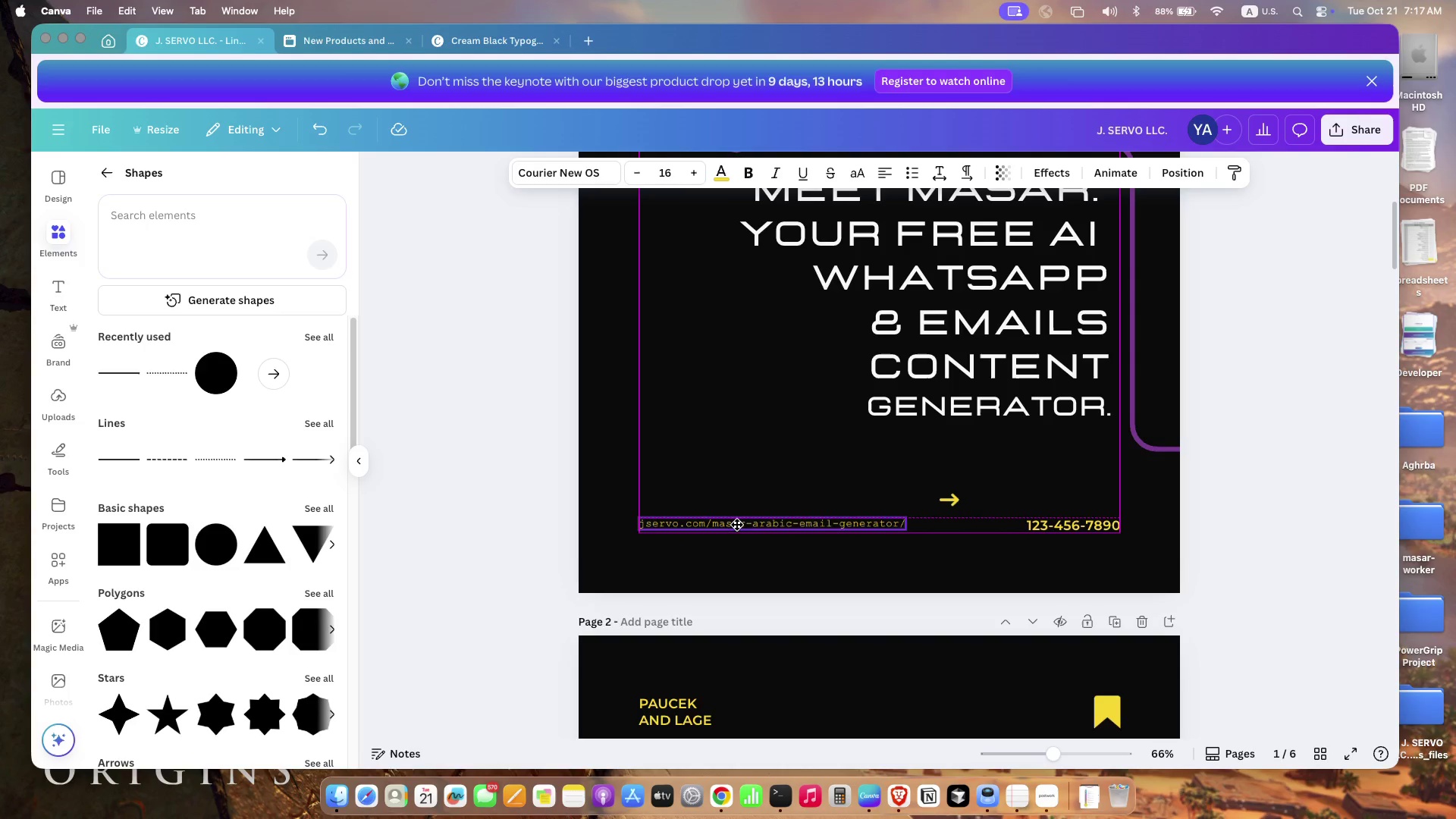 
left_click([727, 174])
 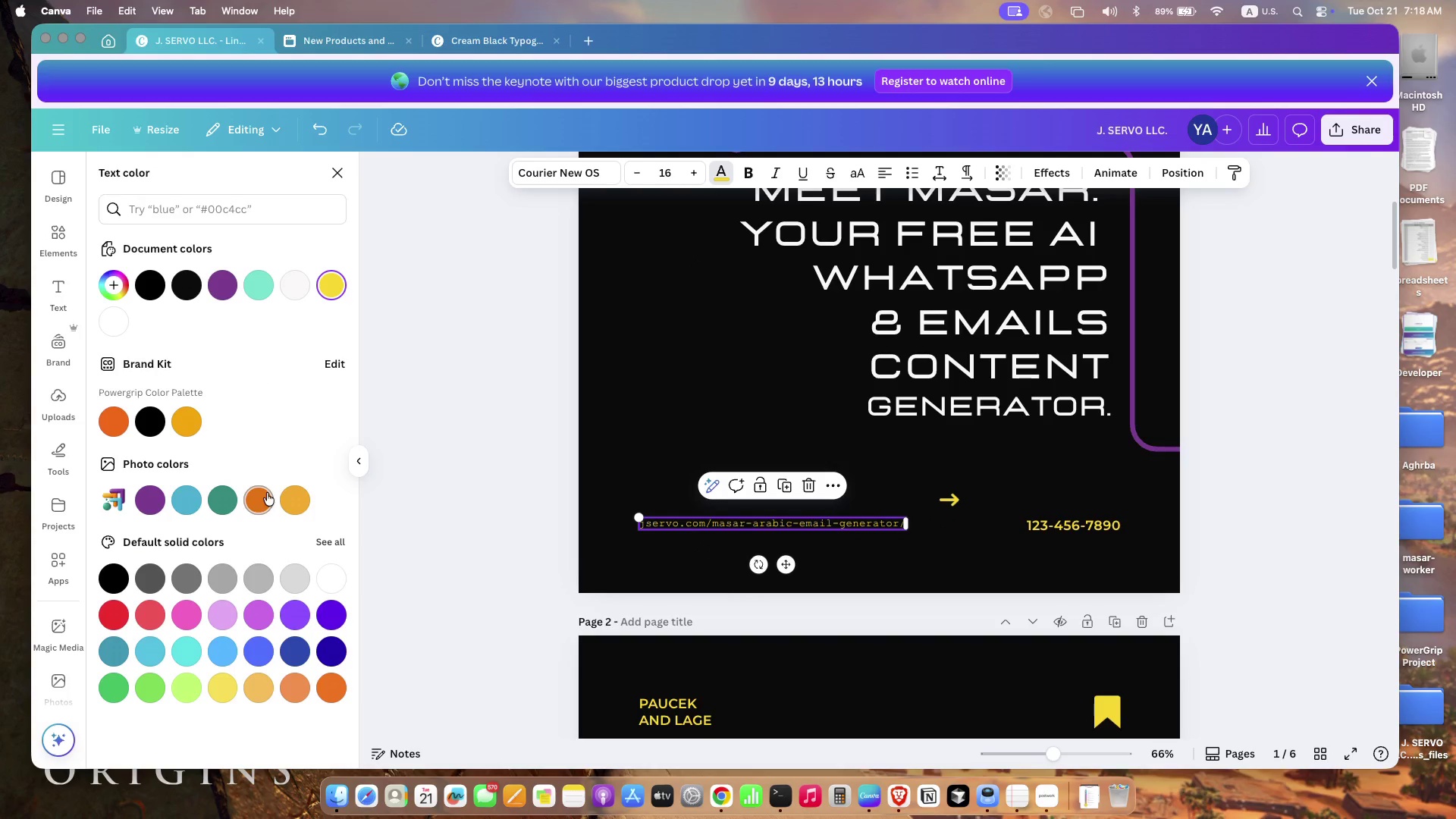 
left_click([259, 491])
 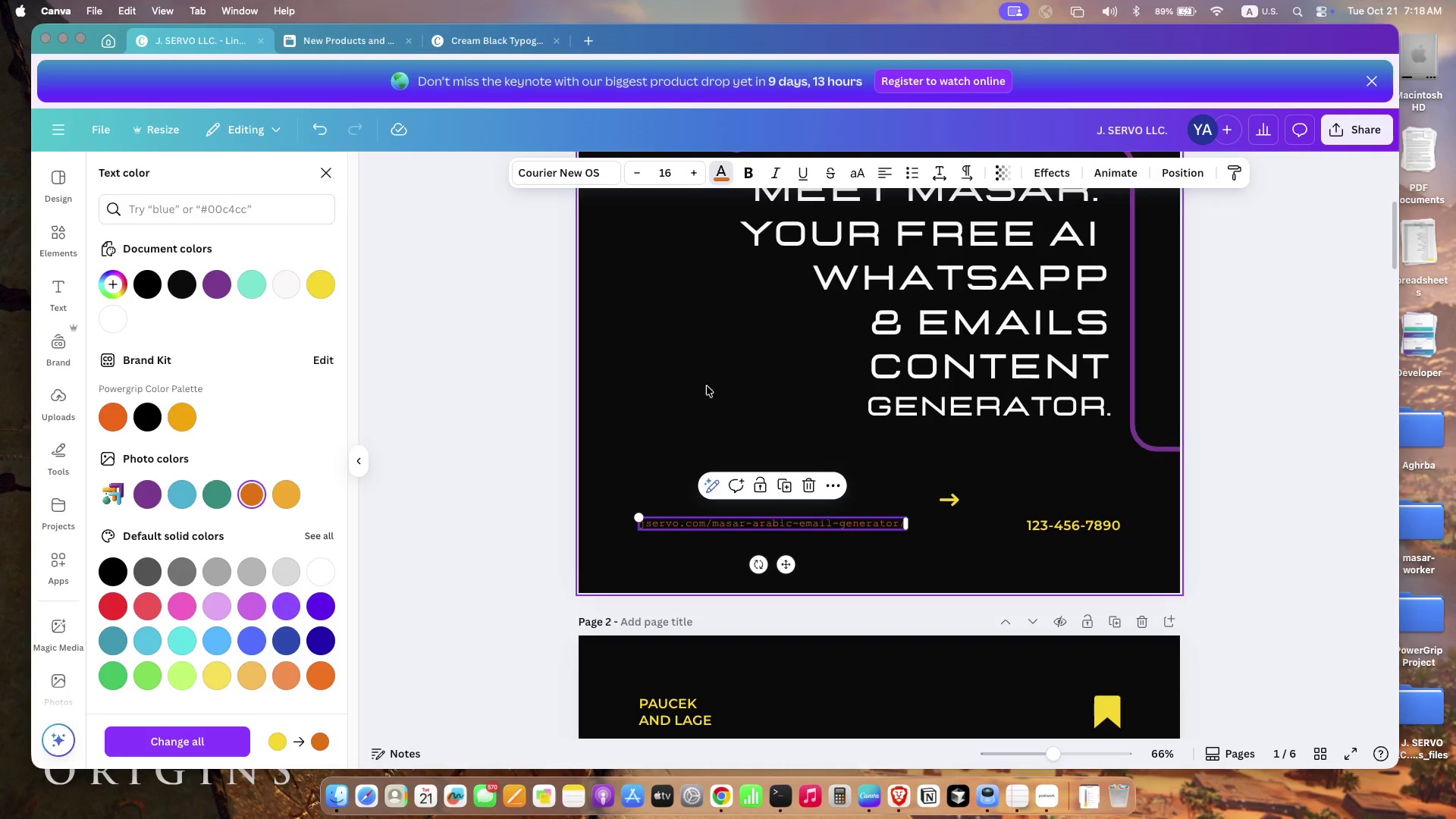 
left_click([702, 378])
 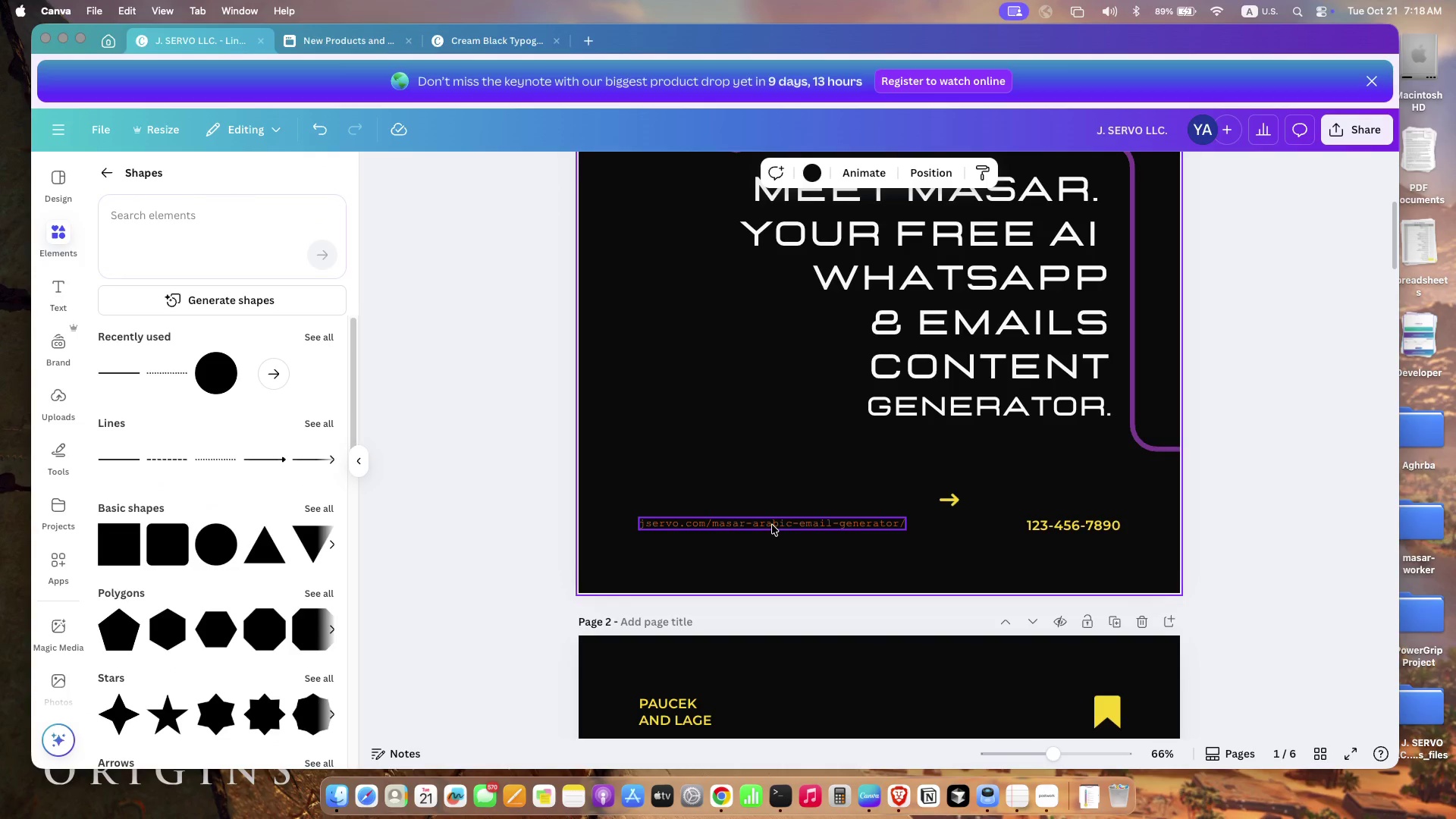 
left_click([772, 525])
 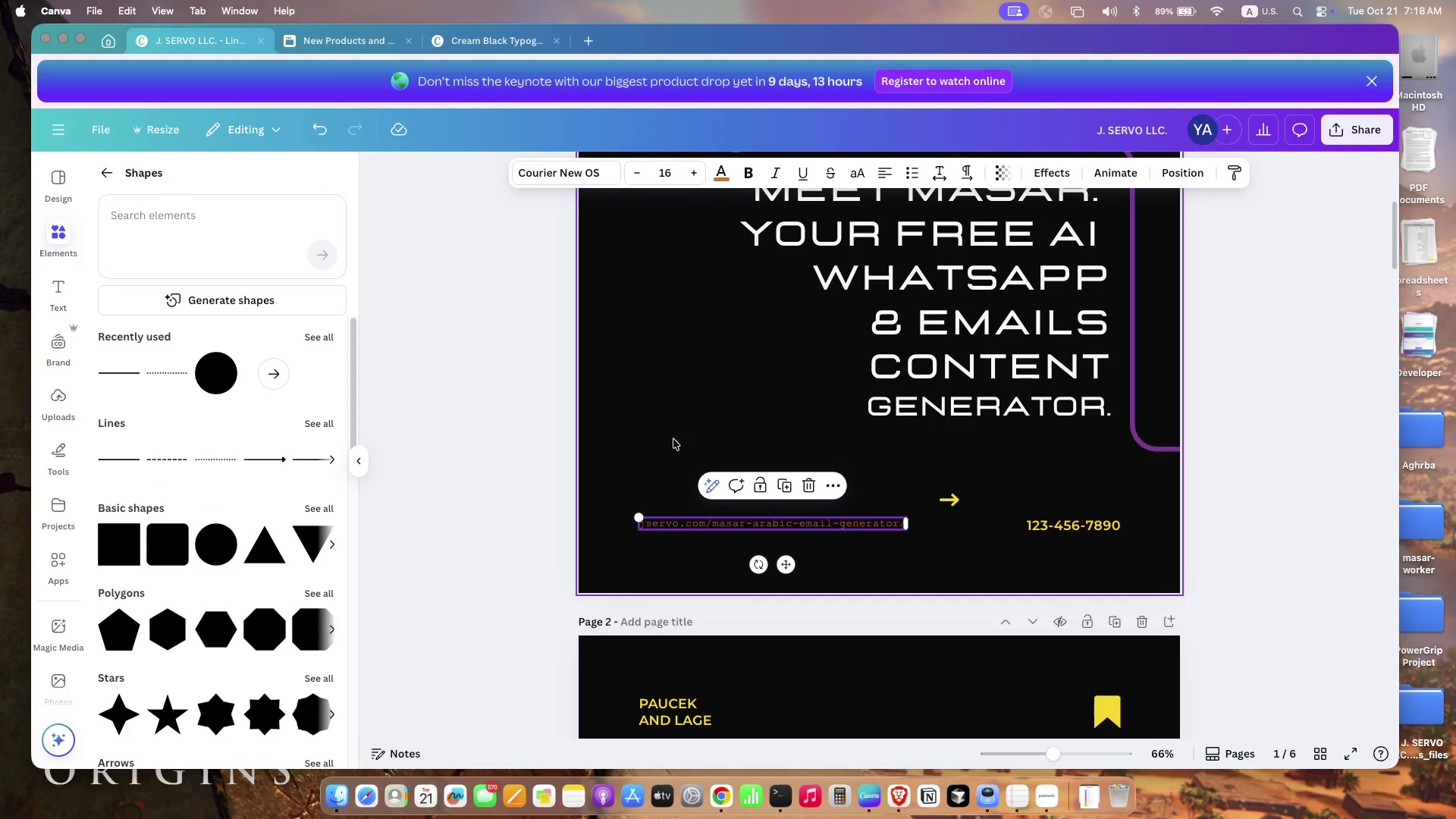 
left_click([673, 439])
 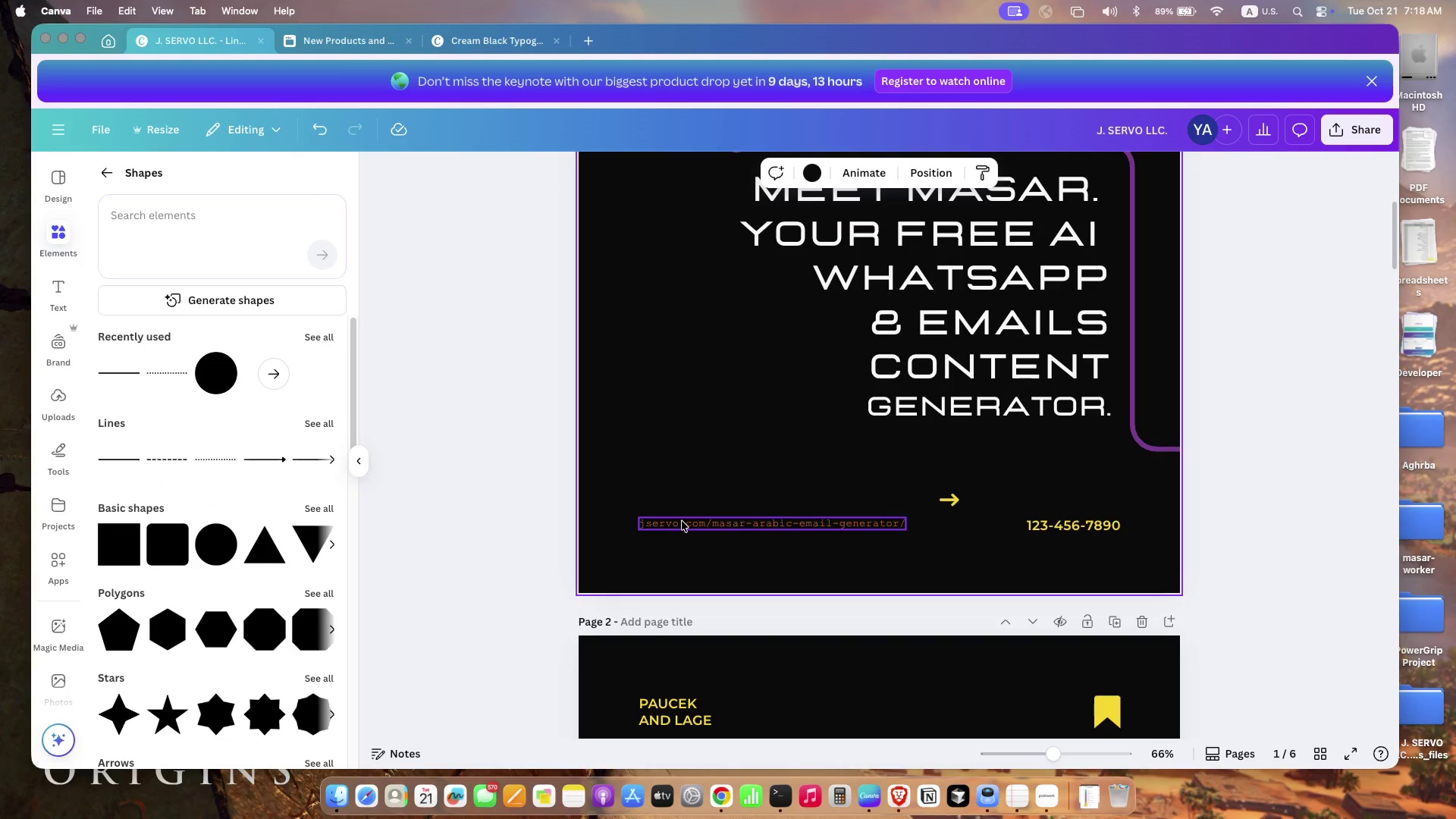 
left_click([682, 521])
 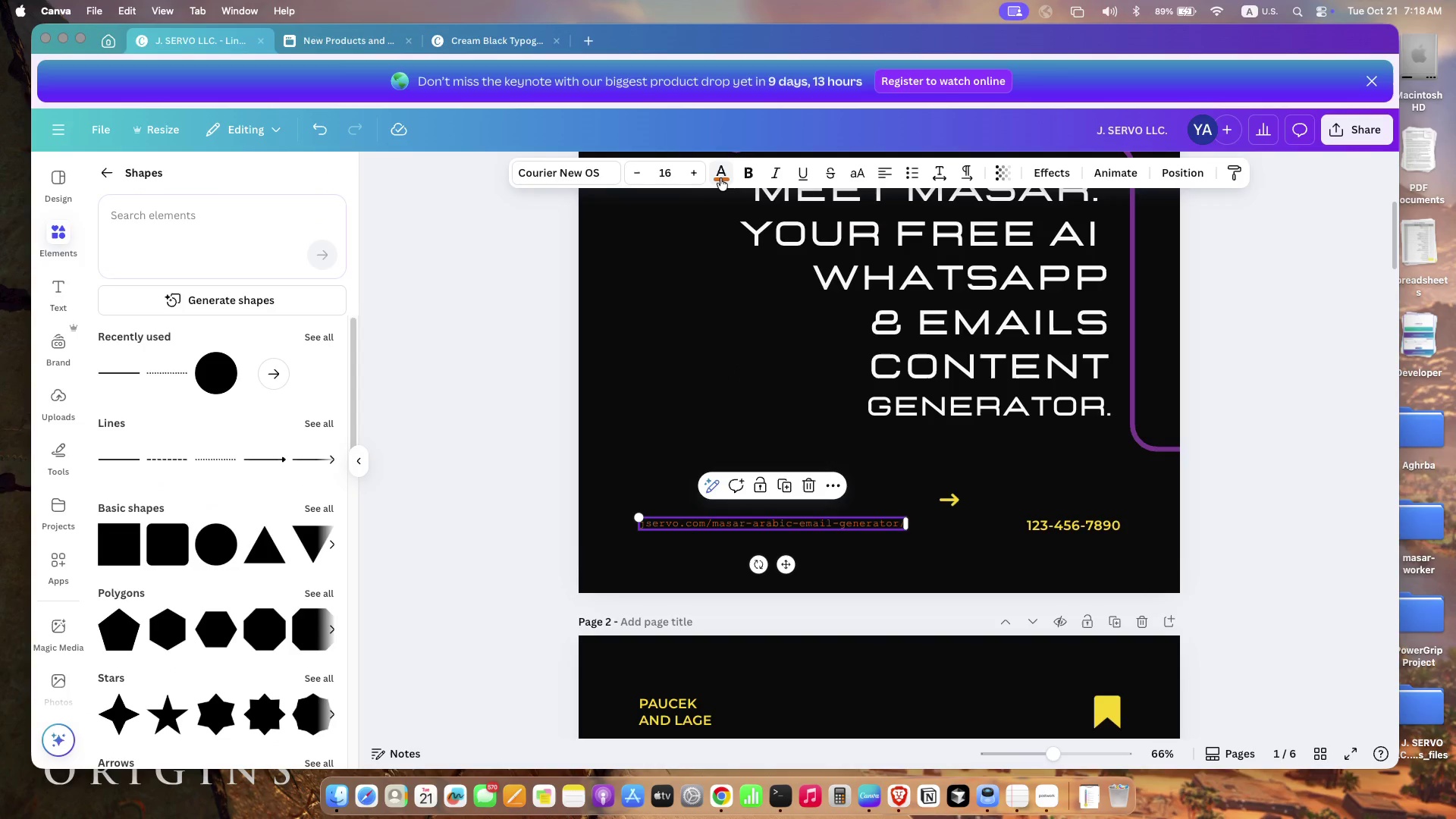 
left_click([724, 175])
 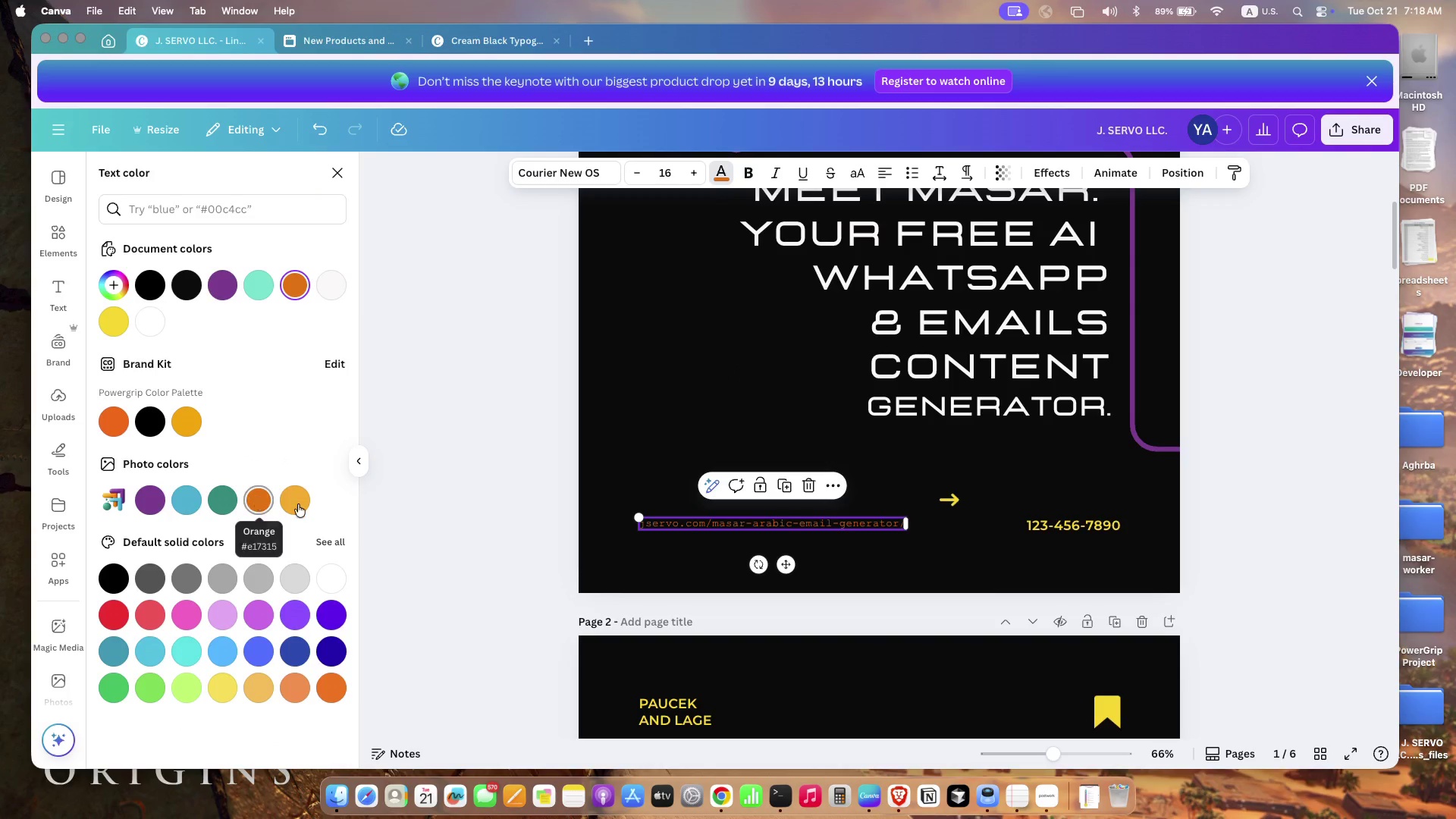 
left_click([297, 503])
 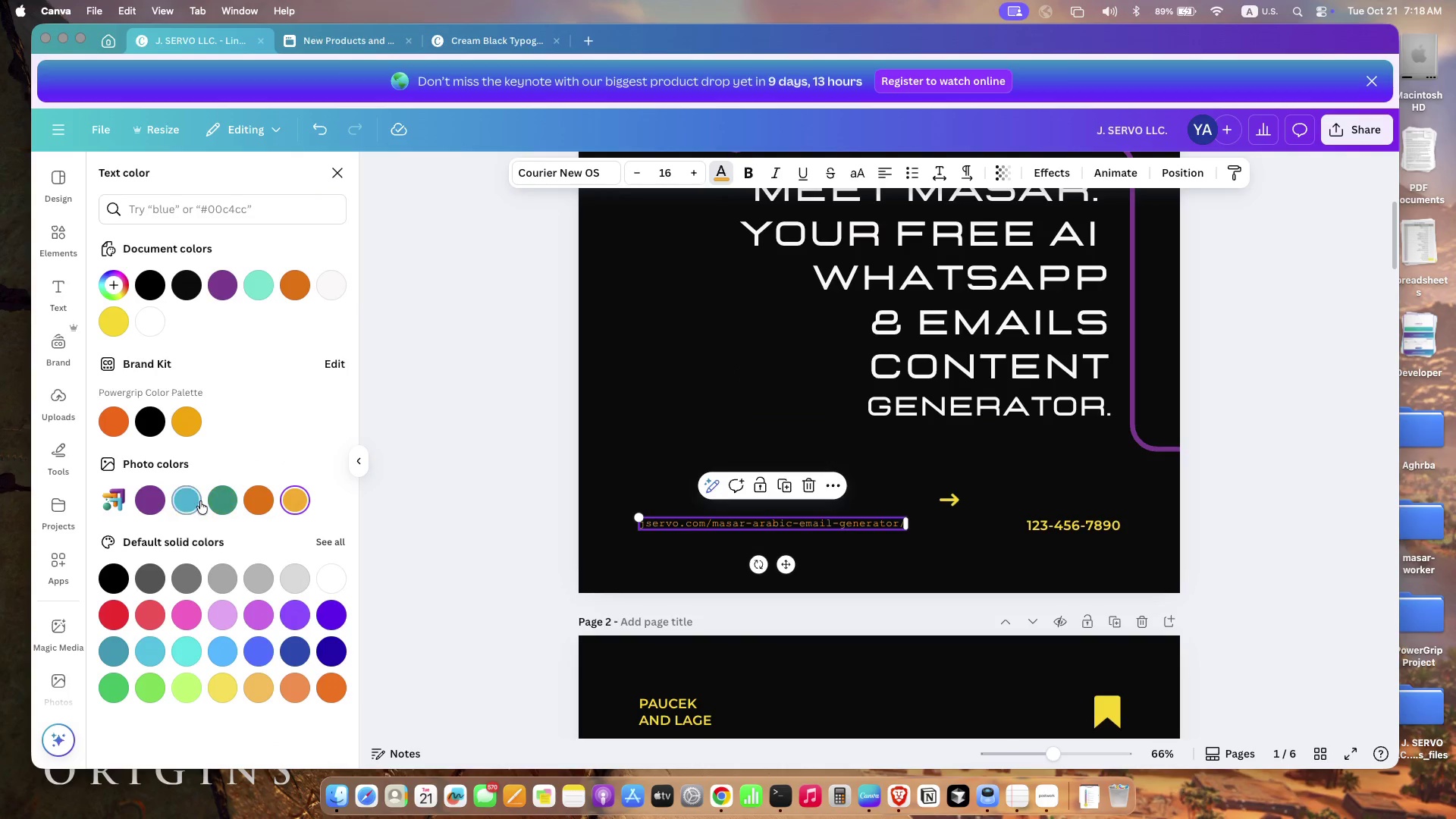 
left_click([190, 499])
 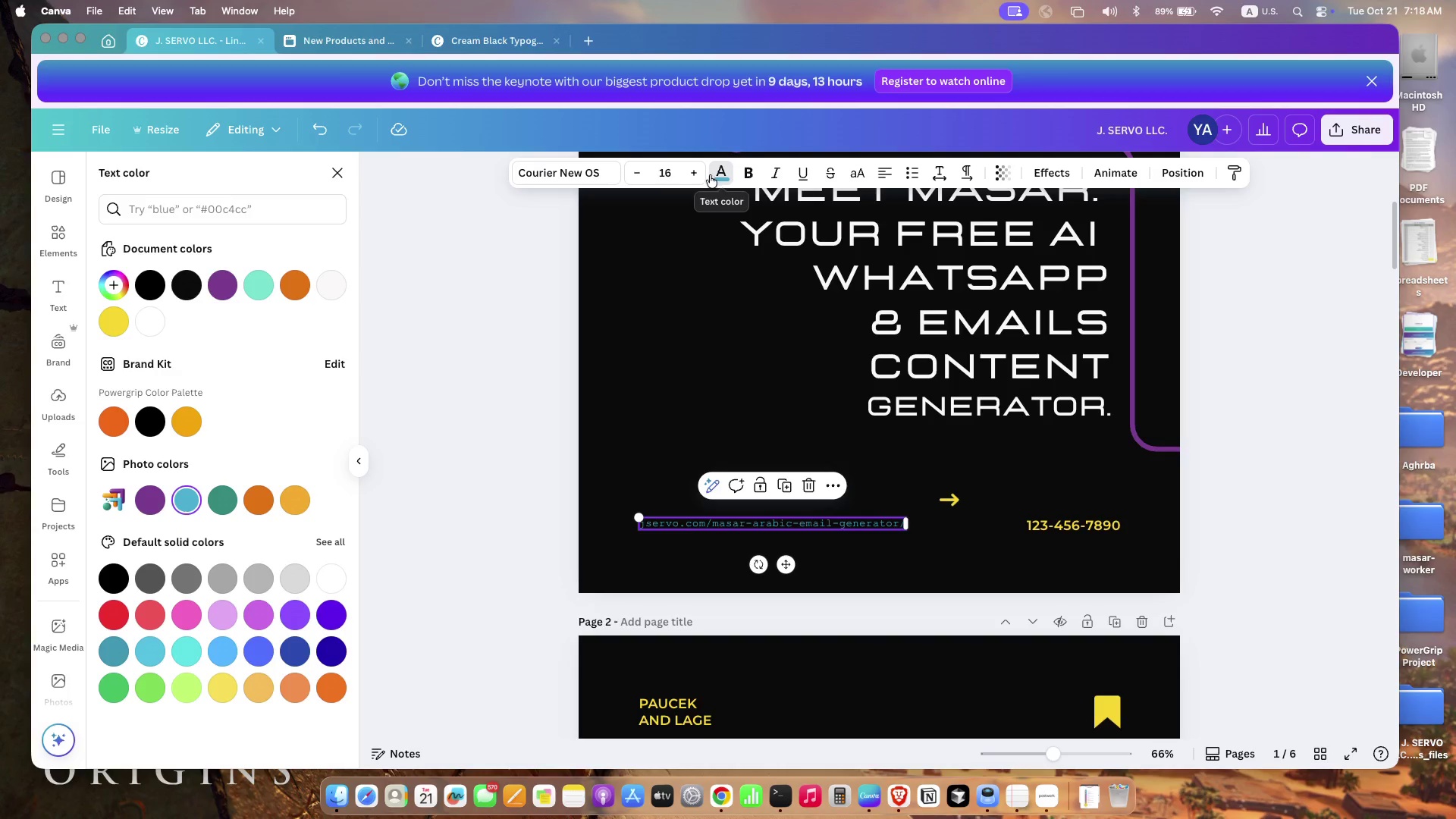 
left_click([697, 171])
 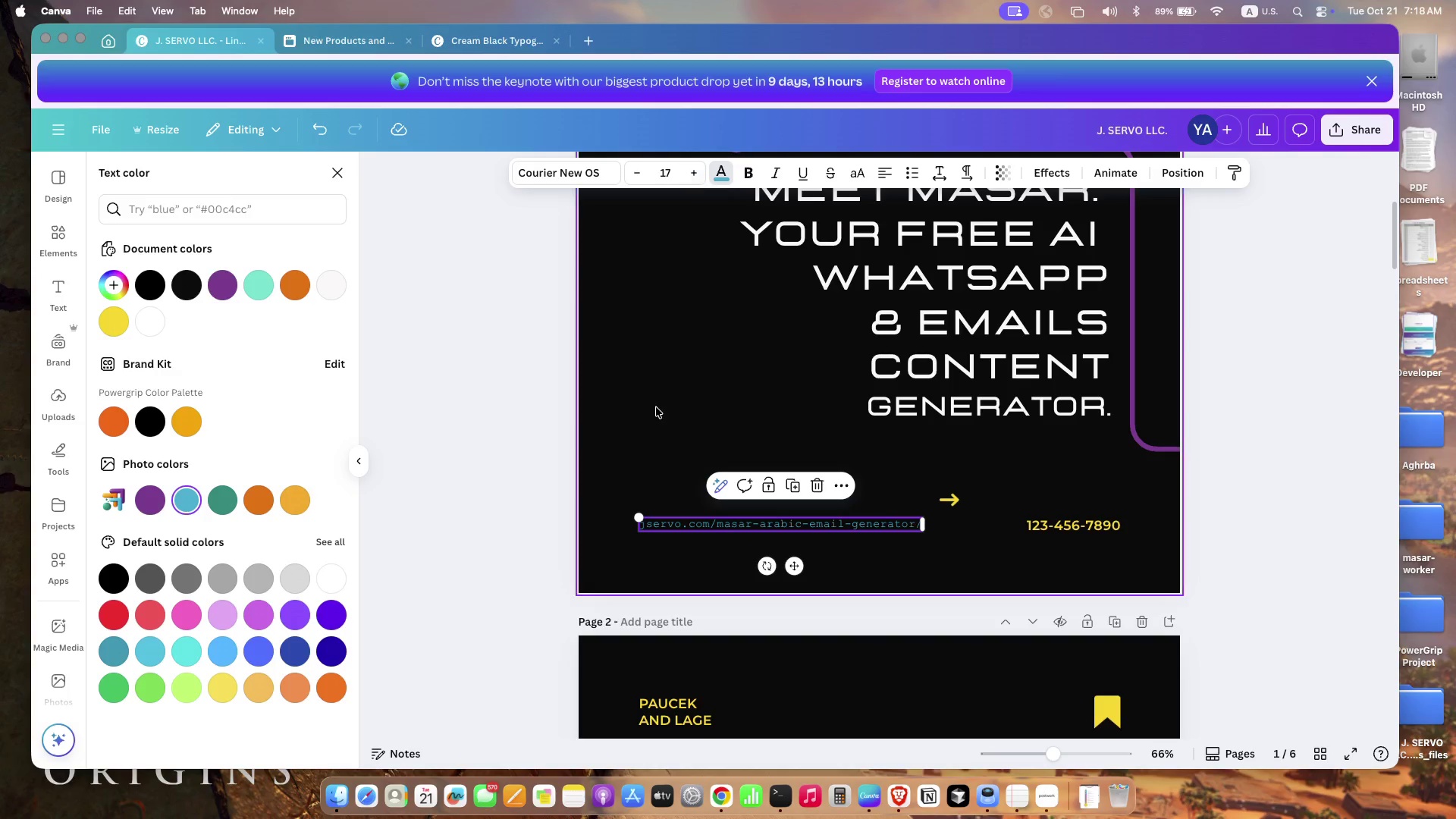 
left_click([657, 408])
 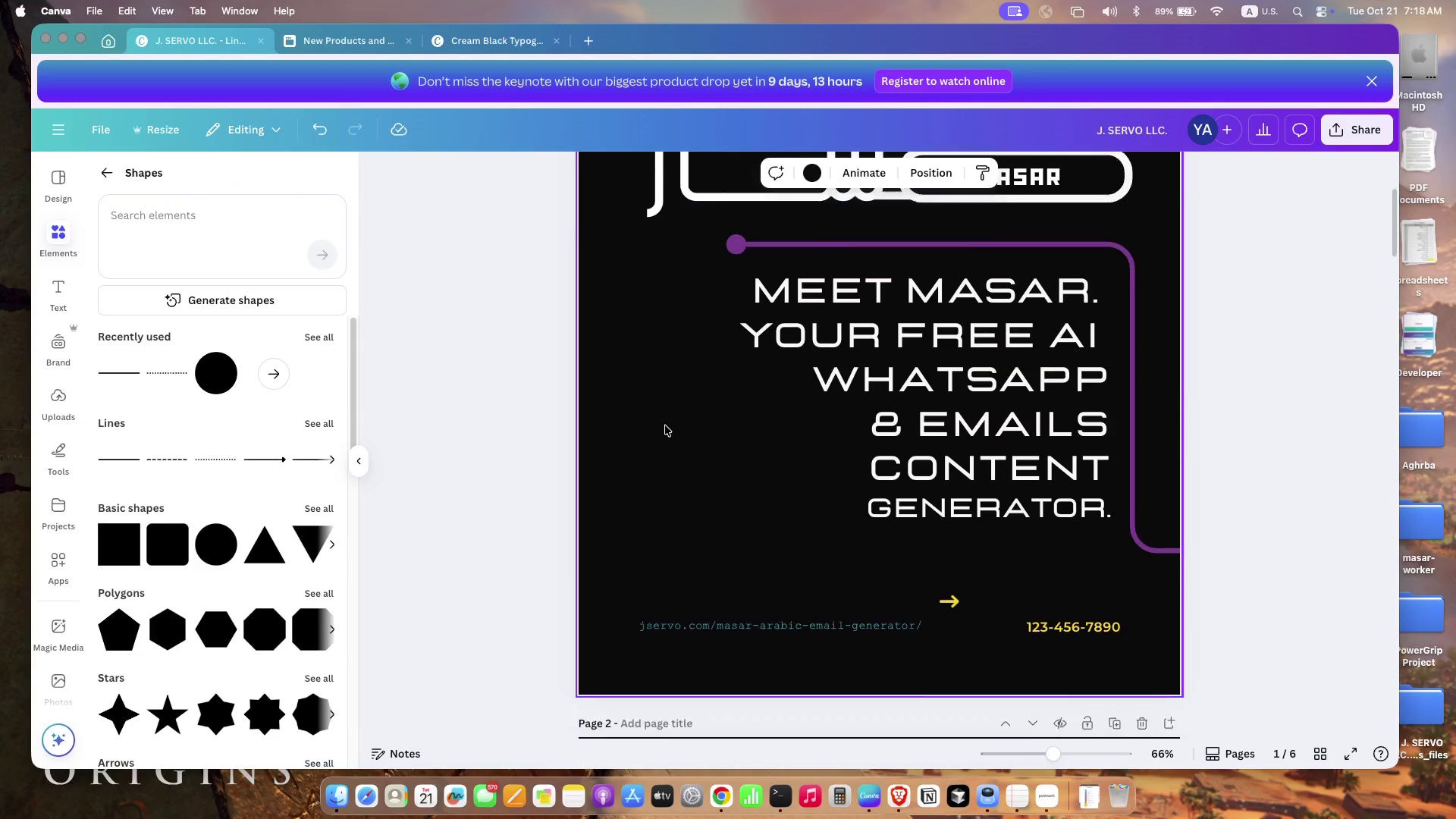 
scroll: coordinate [665, 425], scroll_direction: up, amount: 22.0
 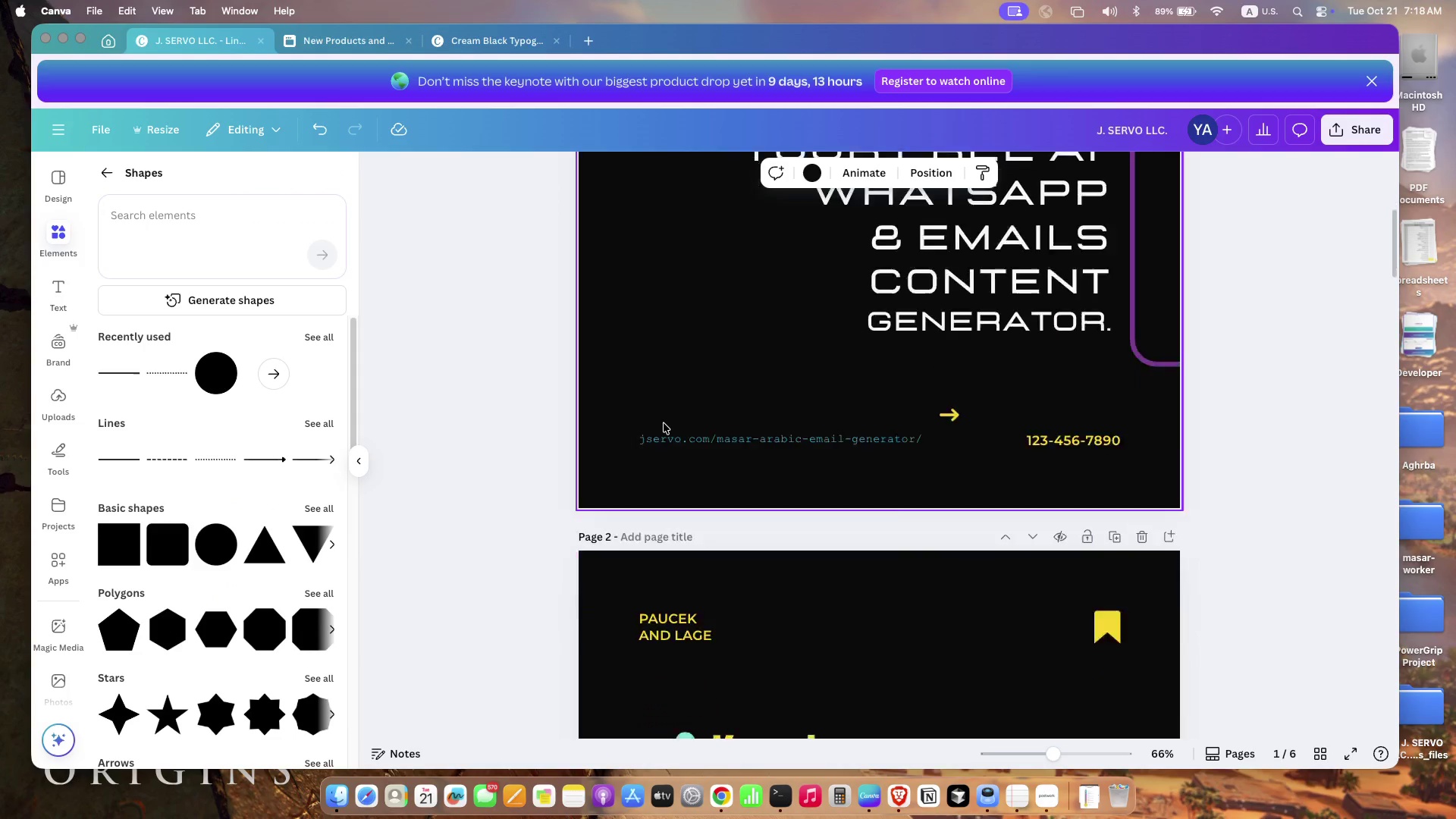 
left_click_drag(start_coordinate=[952, 597], to_coordinate=[971, 621])
 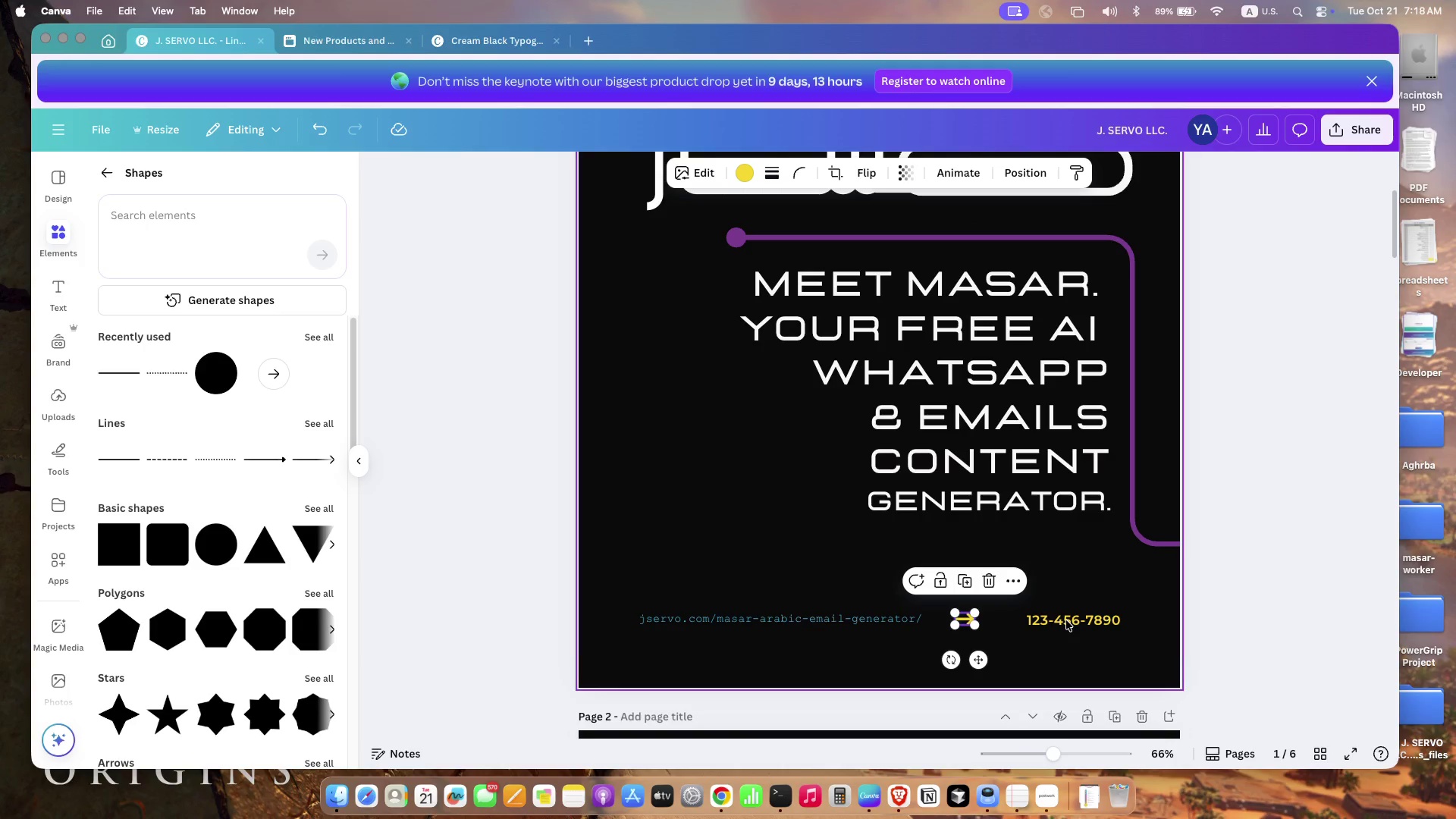 
left_click([1078, 613])
 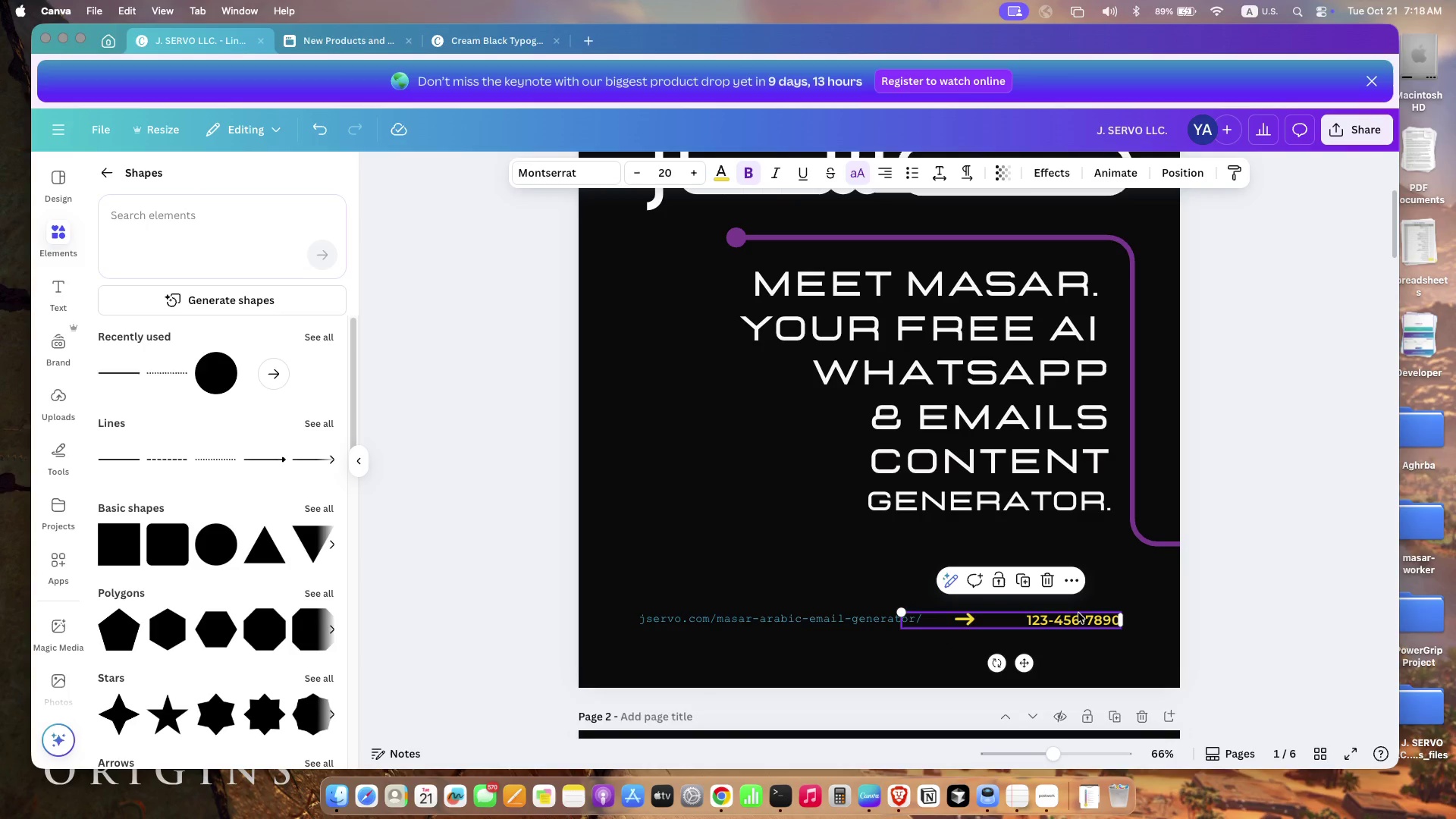 
key(Backspace)
 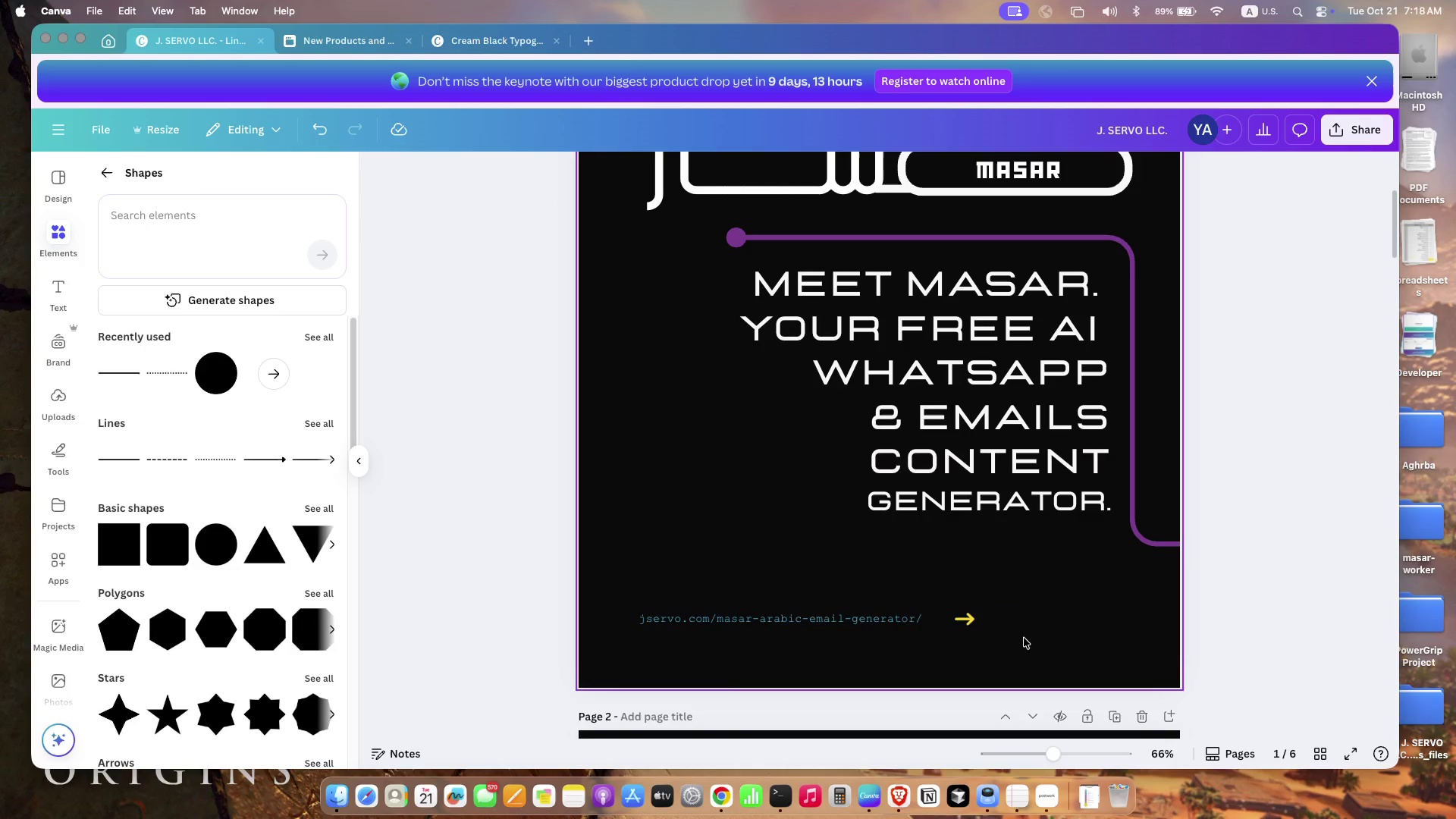 
left_click_drag(start_coordinate=[965, 623], to_coordinate=[1109, 629])
 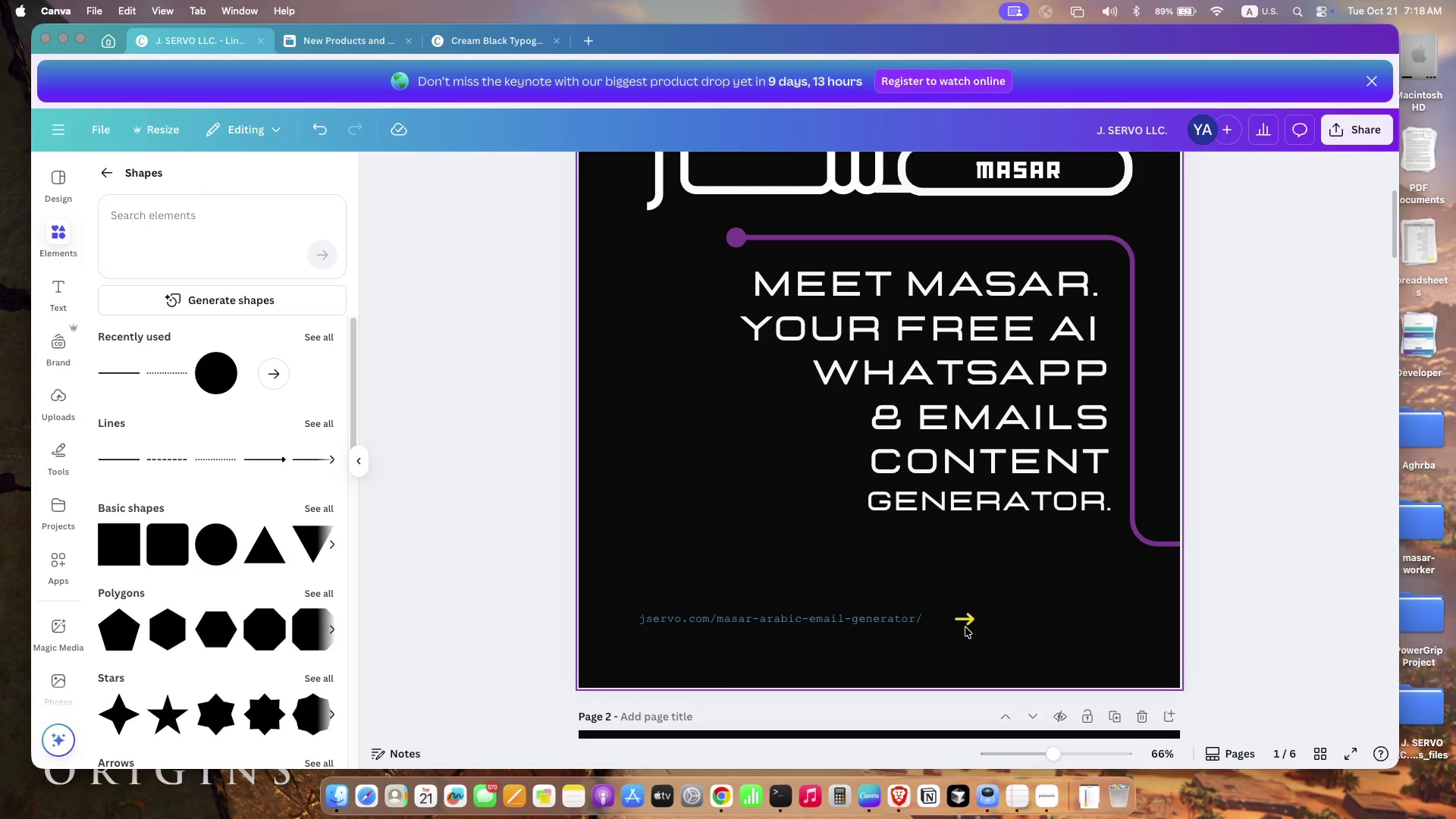 
left_click_drag(start_coordinate=[1107, 627], to_coordinate=[1109, 621])
 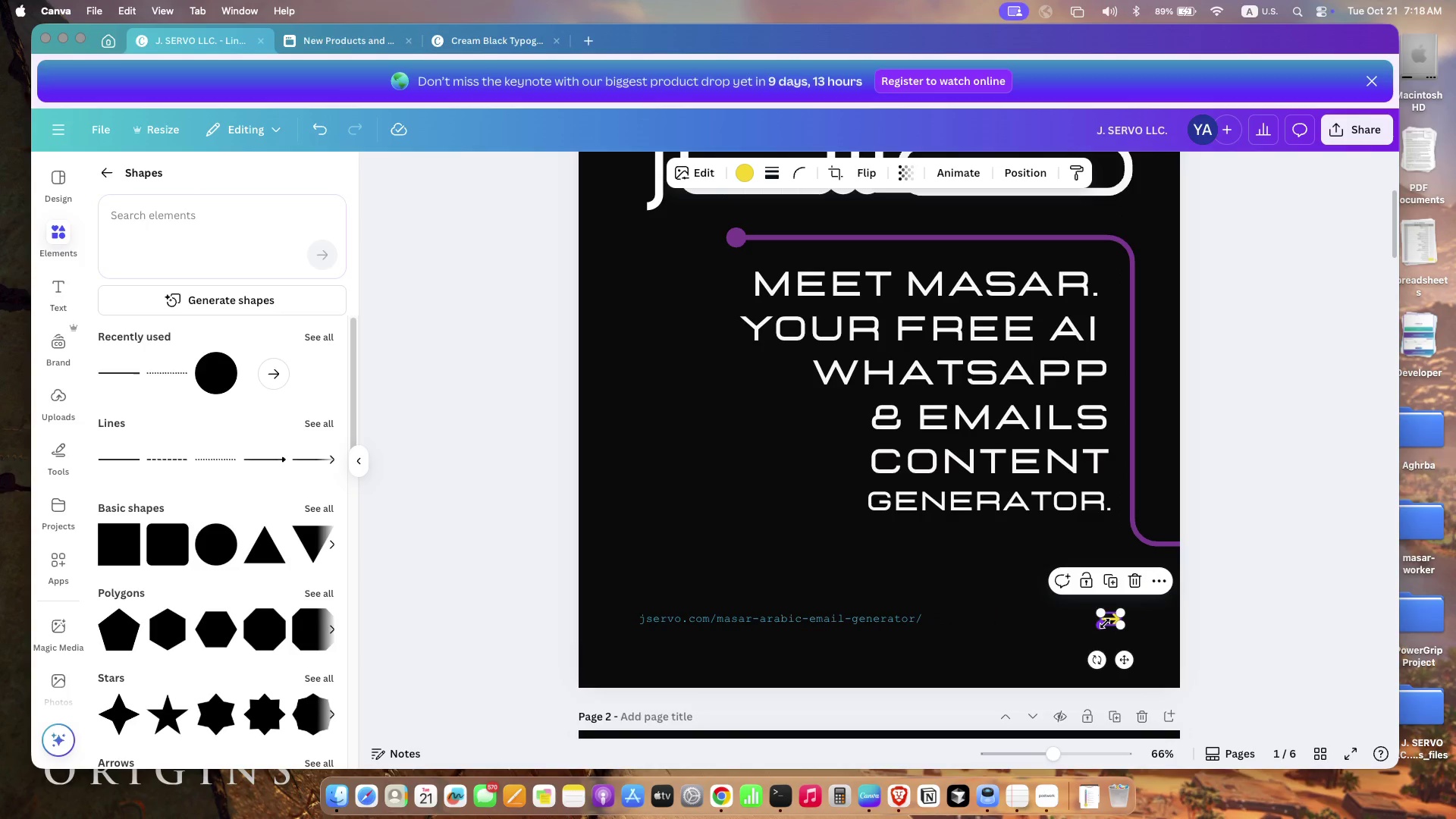 
key(Backspace)
 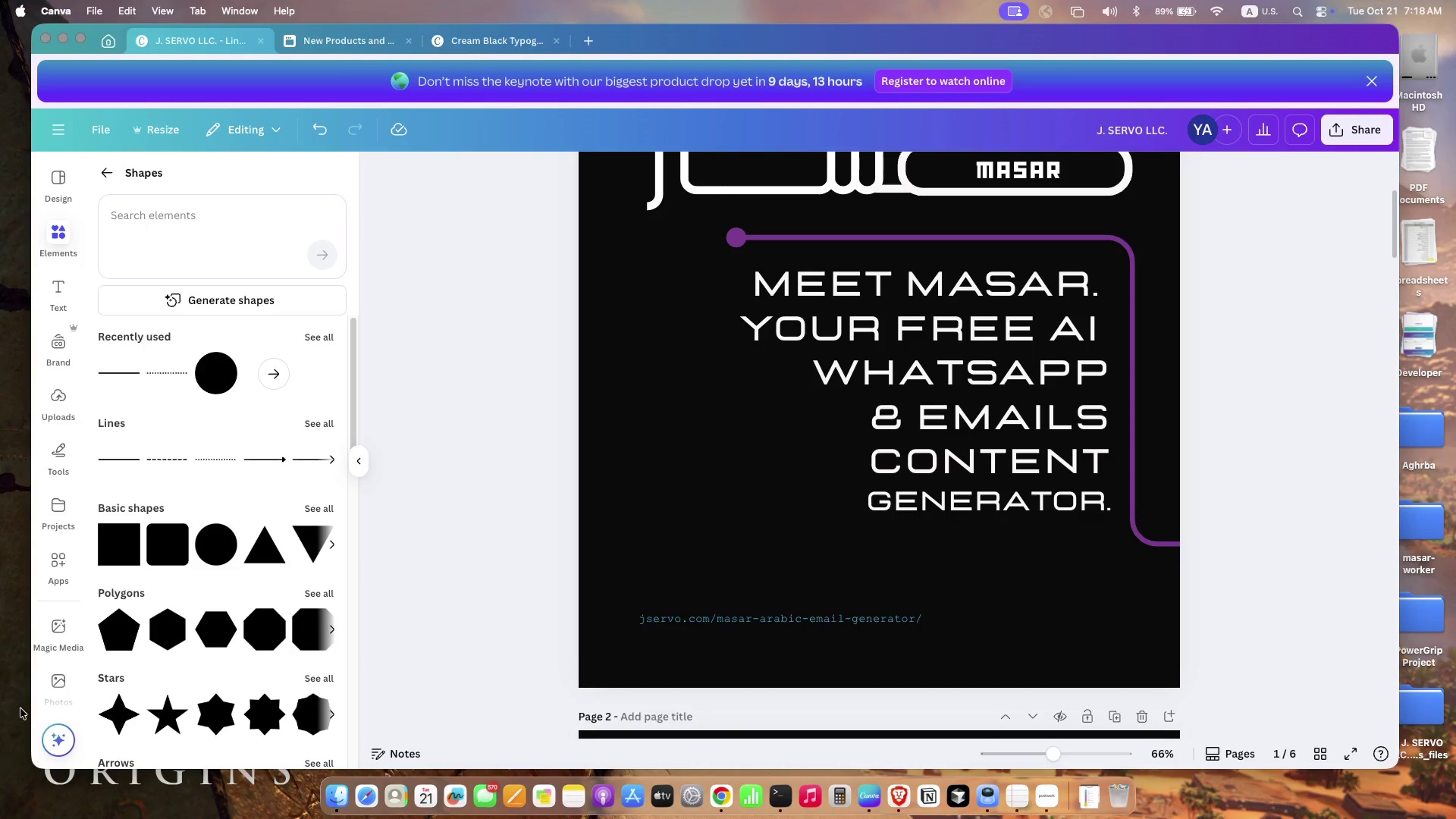 
scroll: coordinate [37, 441], scroll_direction: up, amount: 1.0
 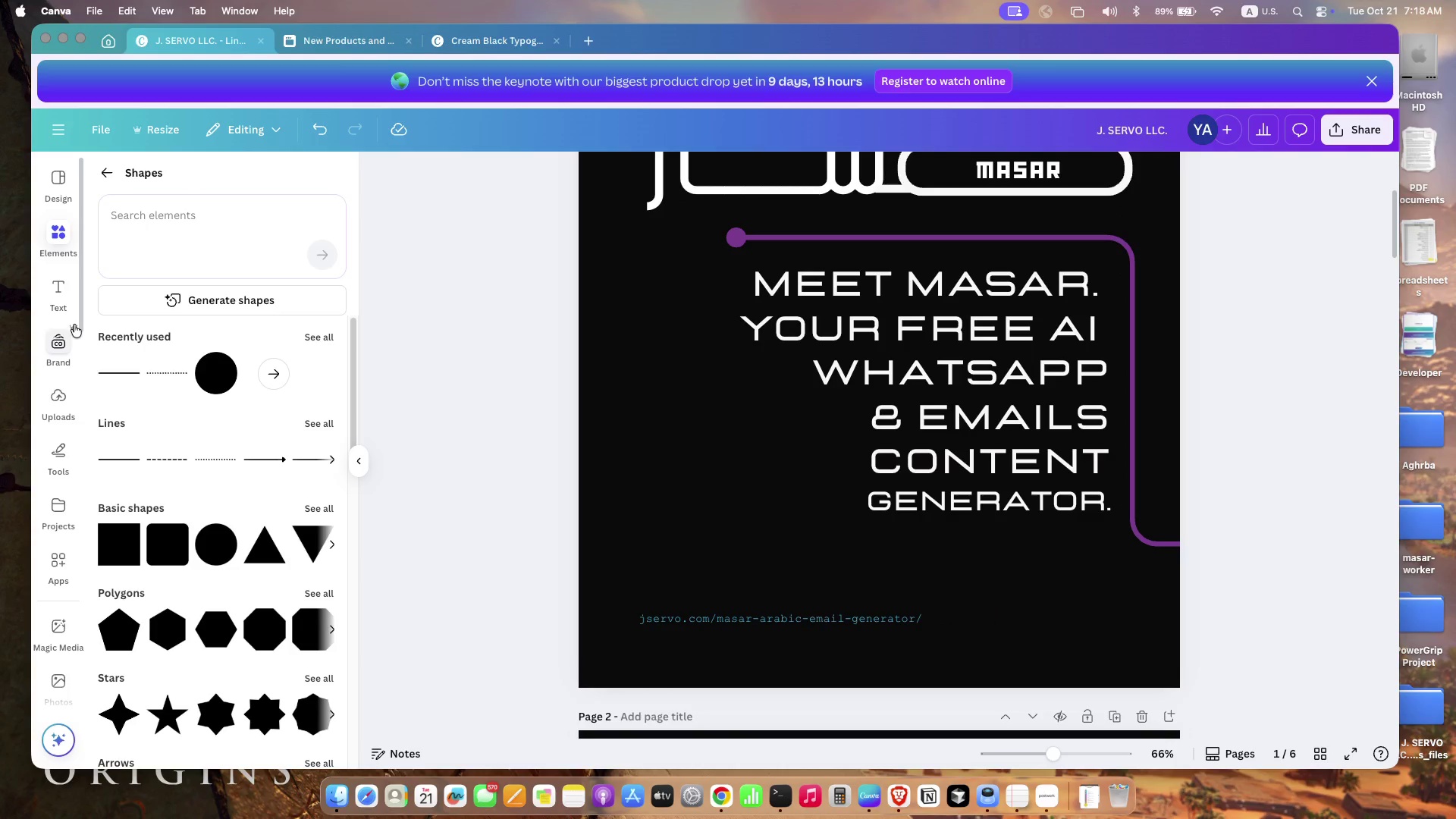 
scroll: coordinate [47, 435], scroll_direction: down, amount: 58.0
 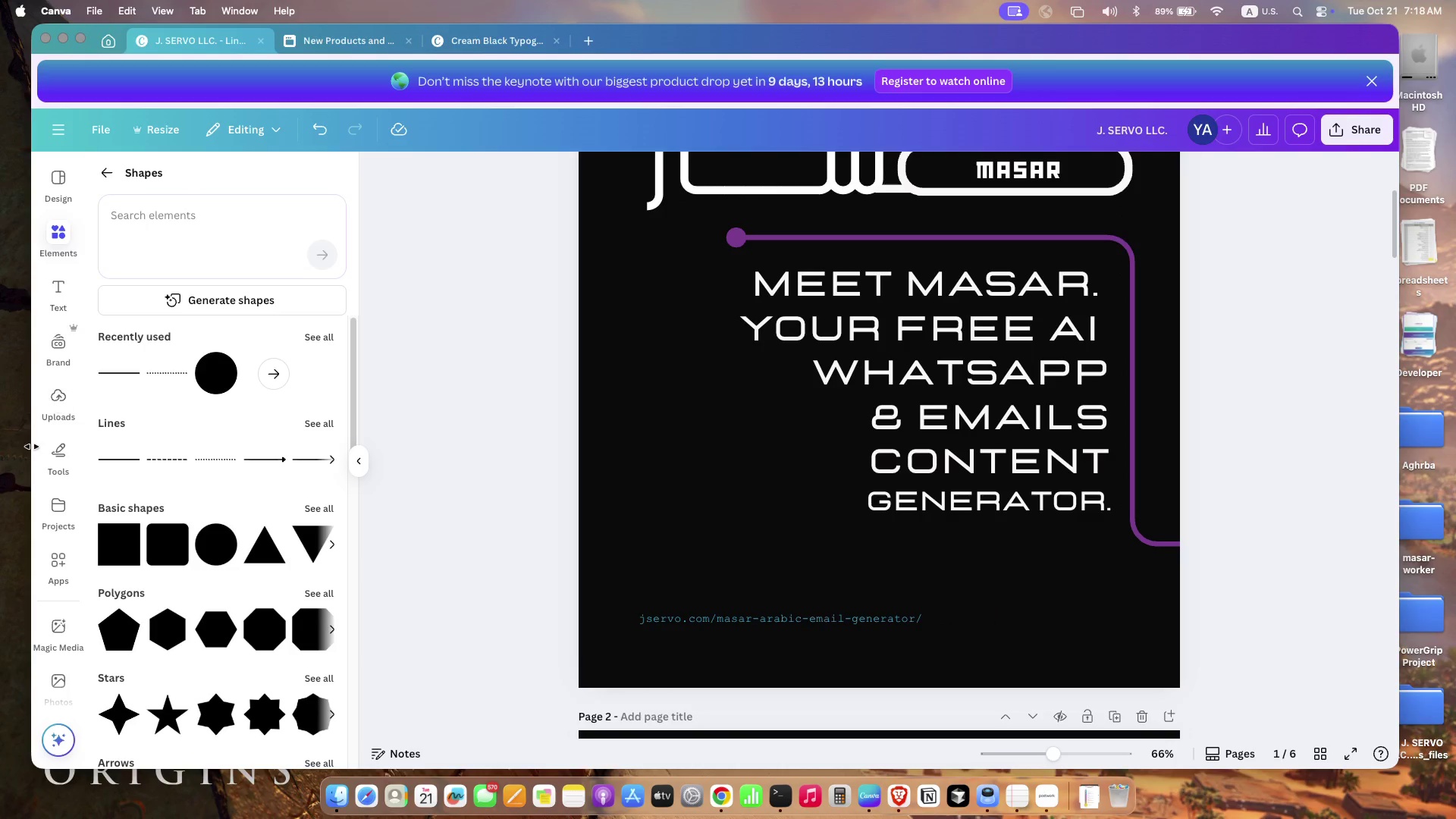 
scroll: coordinate [49, 433], scroll_direction: up, amount: 15.0
 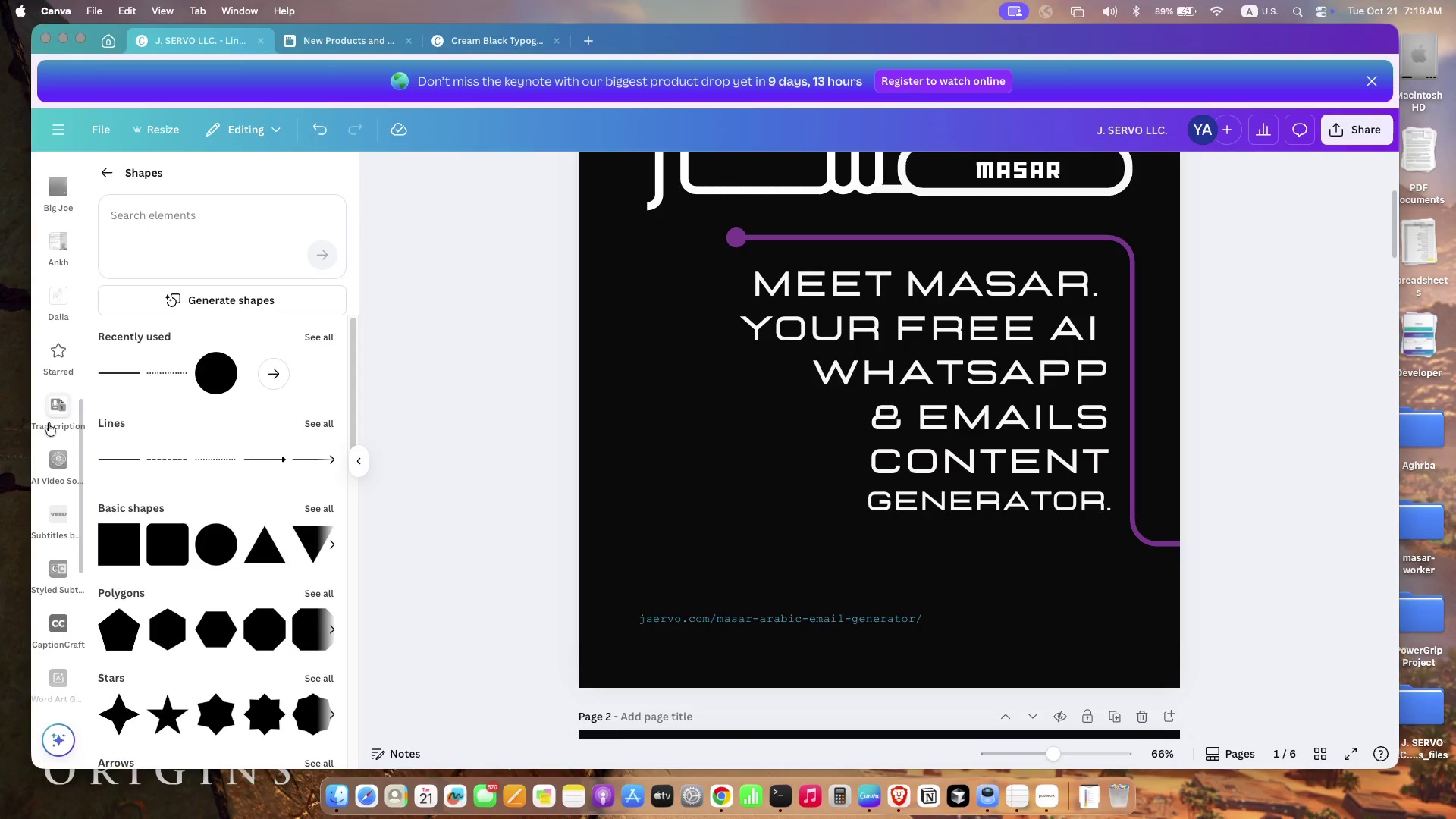 
left_click([59, 334])
 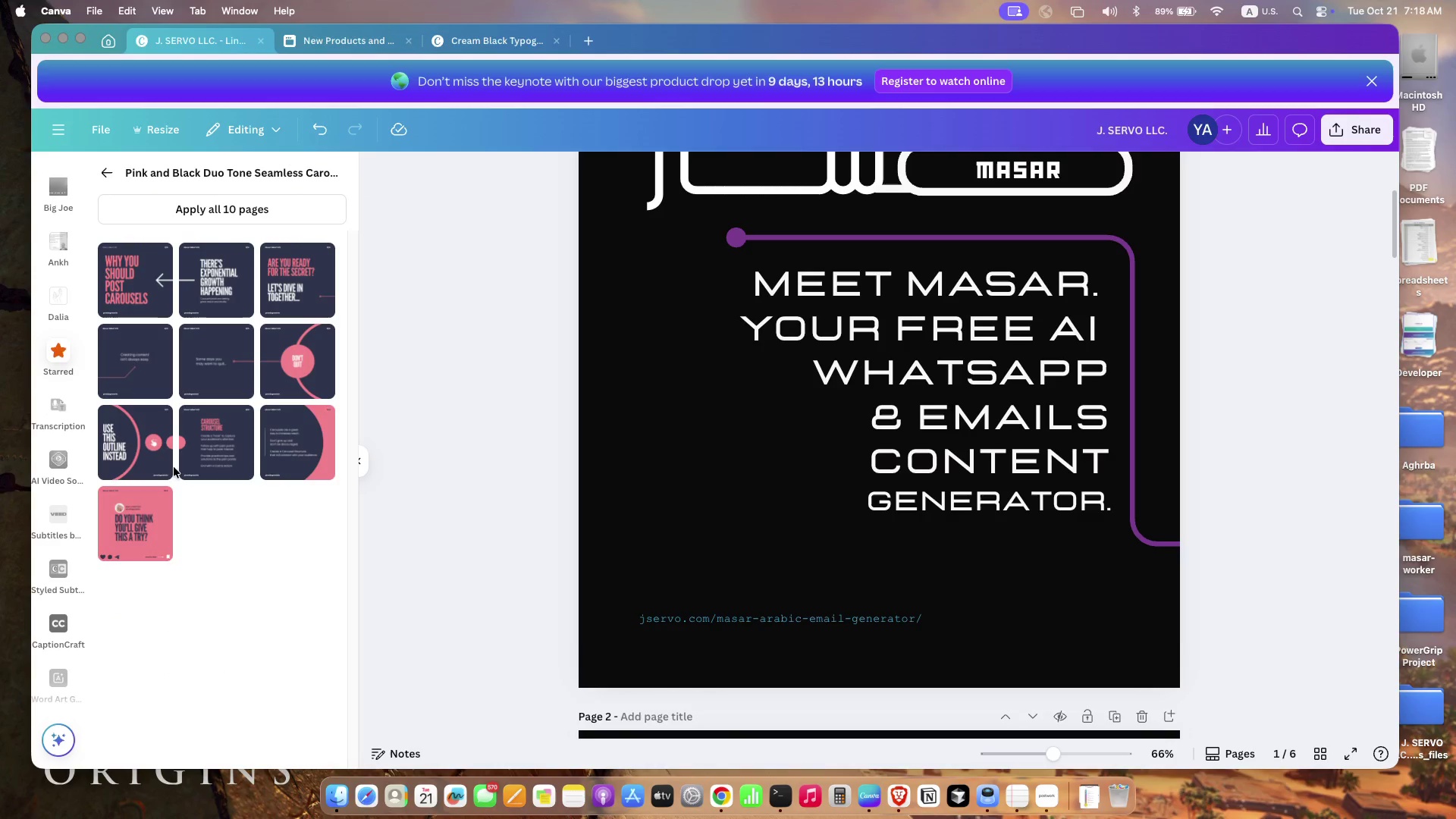 
left_click([111, 180])
 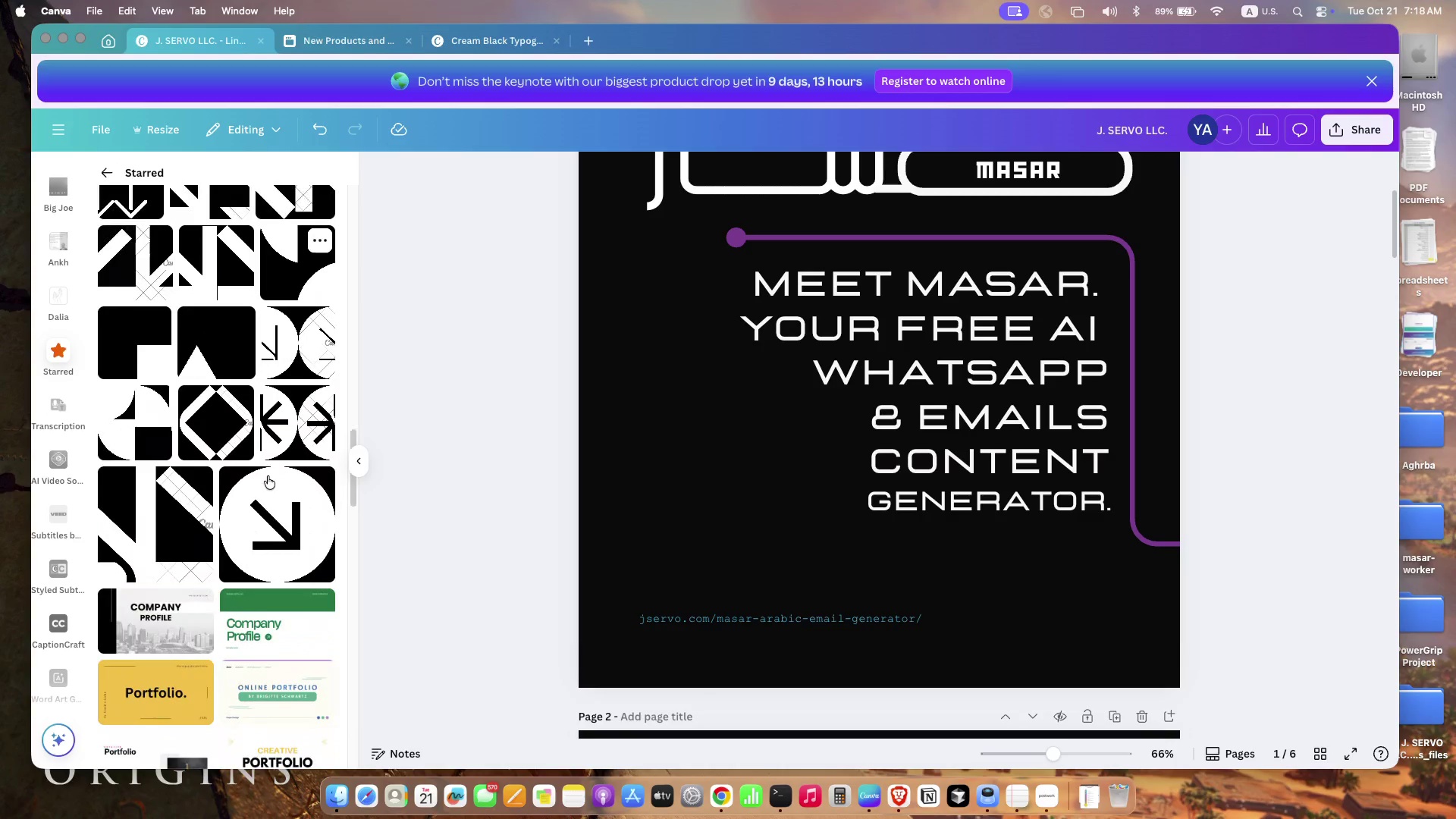 
scroll: coordinate [225, 623], scroll_direction: up, amount: 114.0
 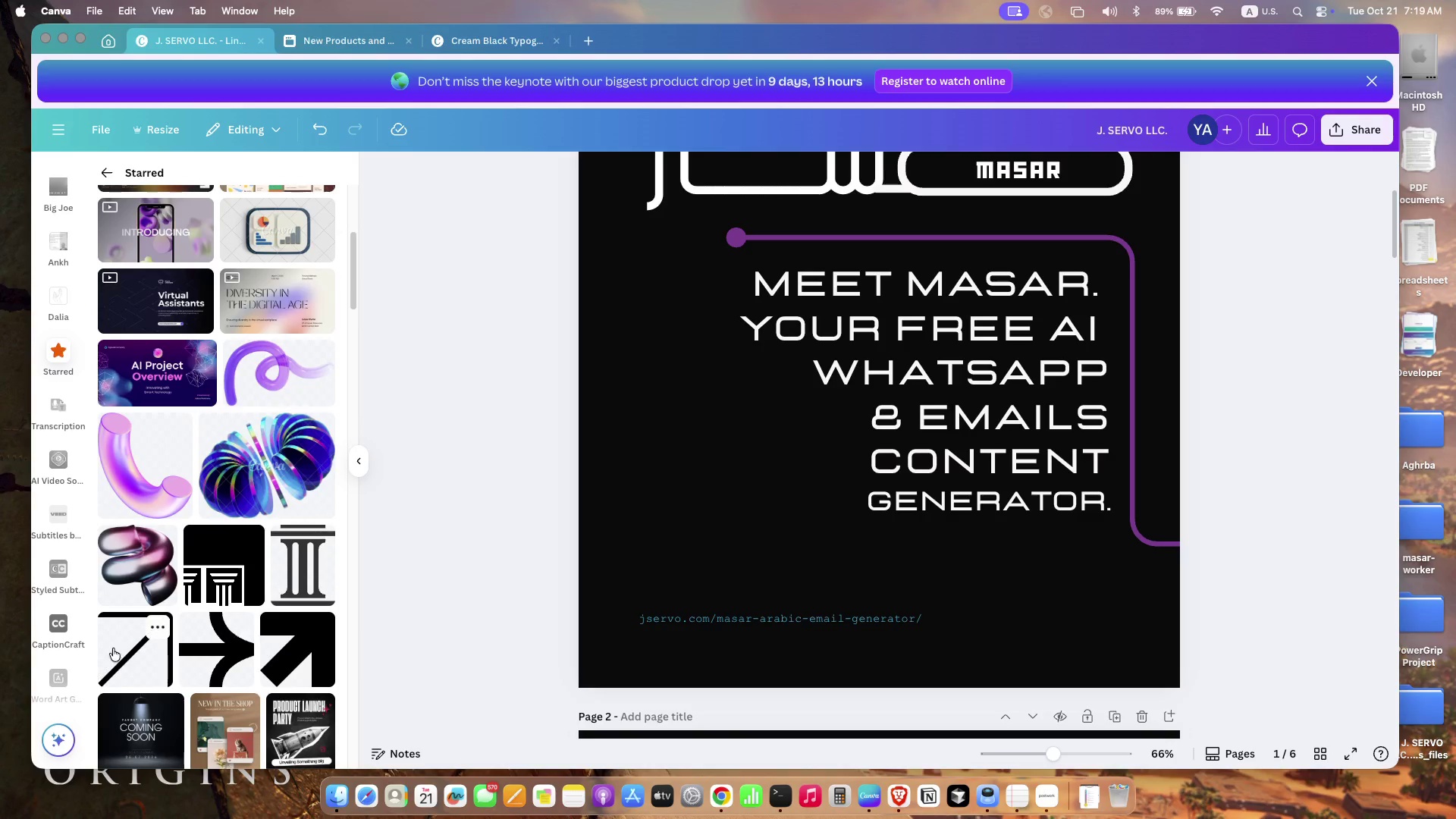 
left_click([125, 648])
 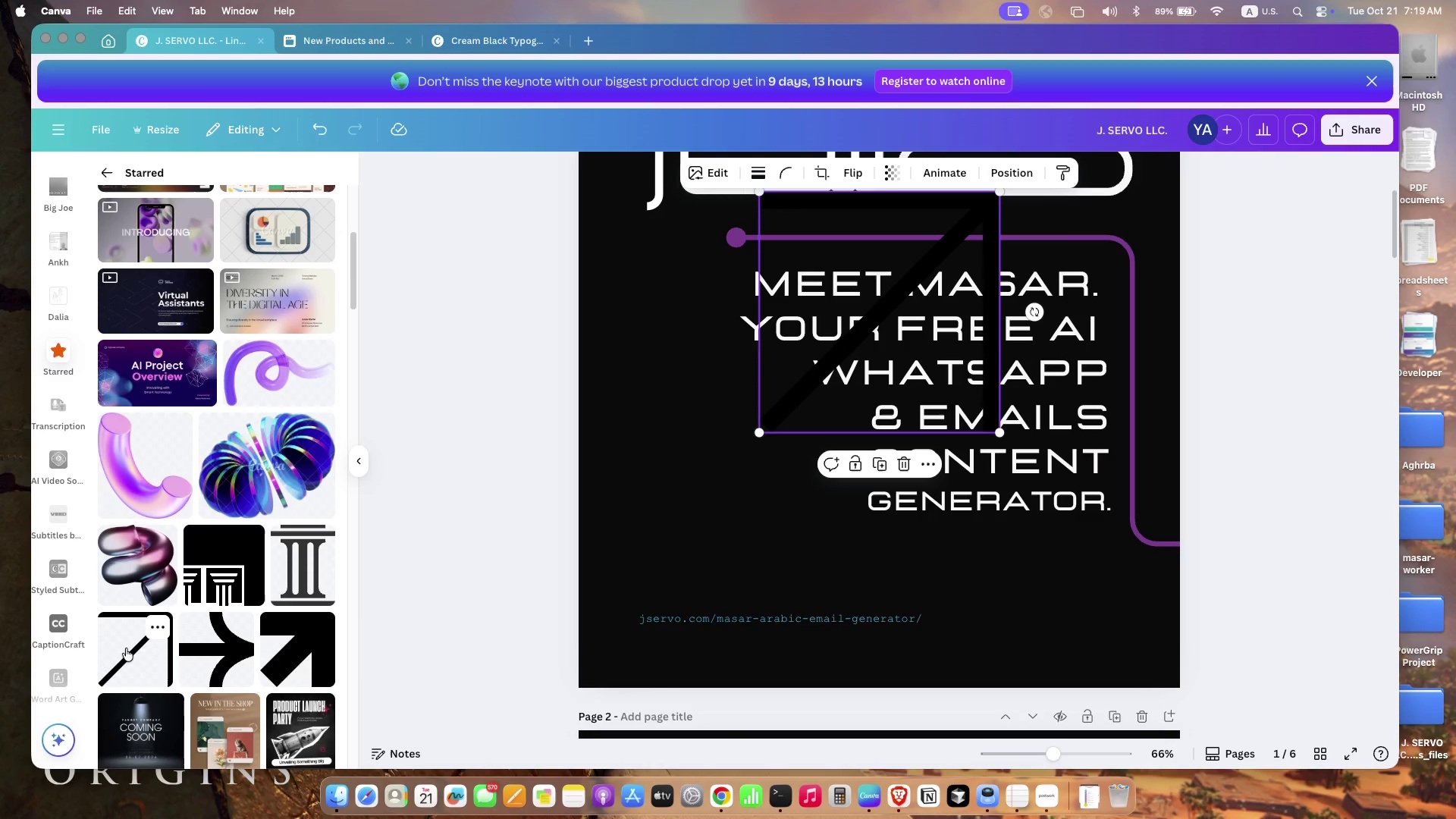 
left_click_drag(start_coordinate=[828, 394], to_coordinate=[899, 624])
 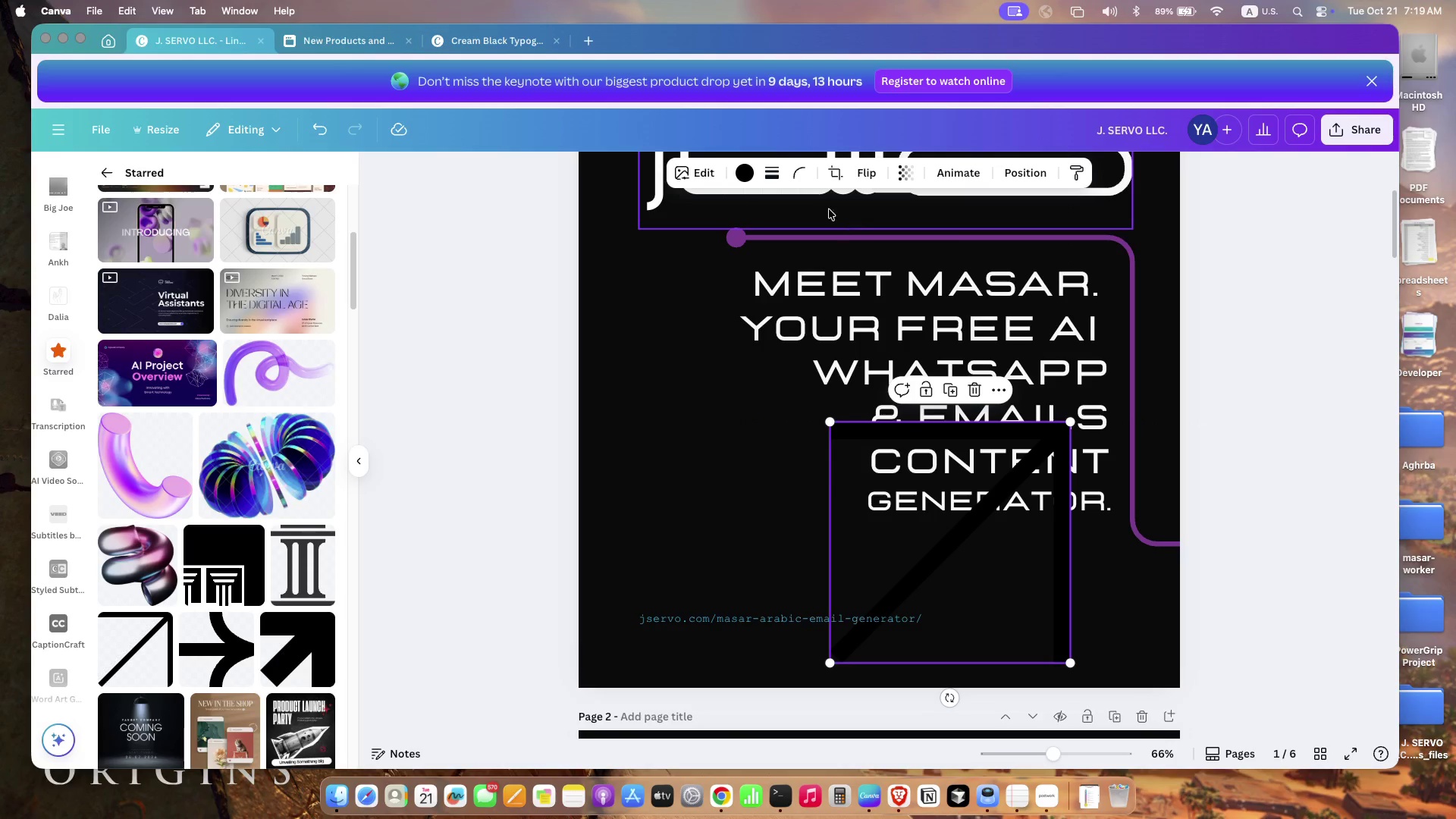 
left_click([874, 177])
 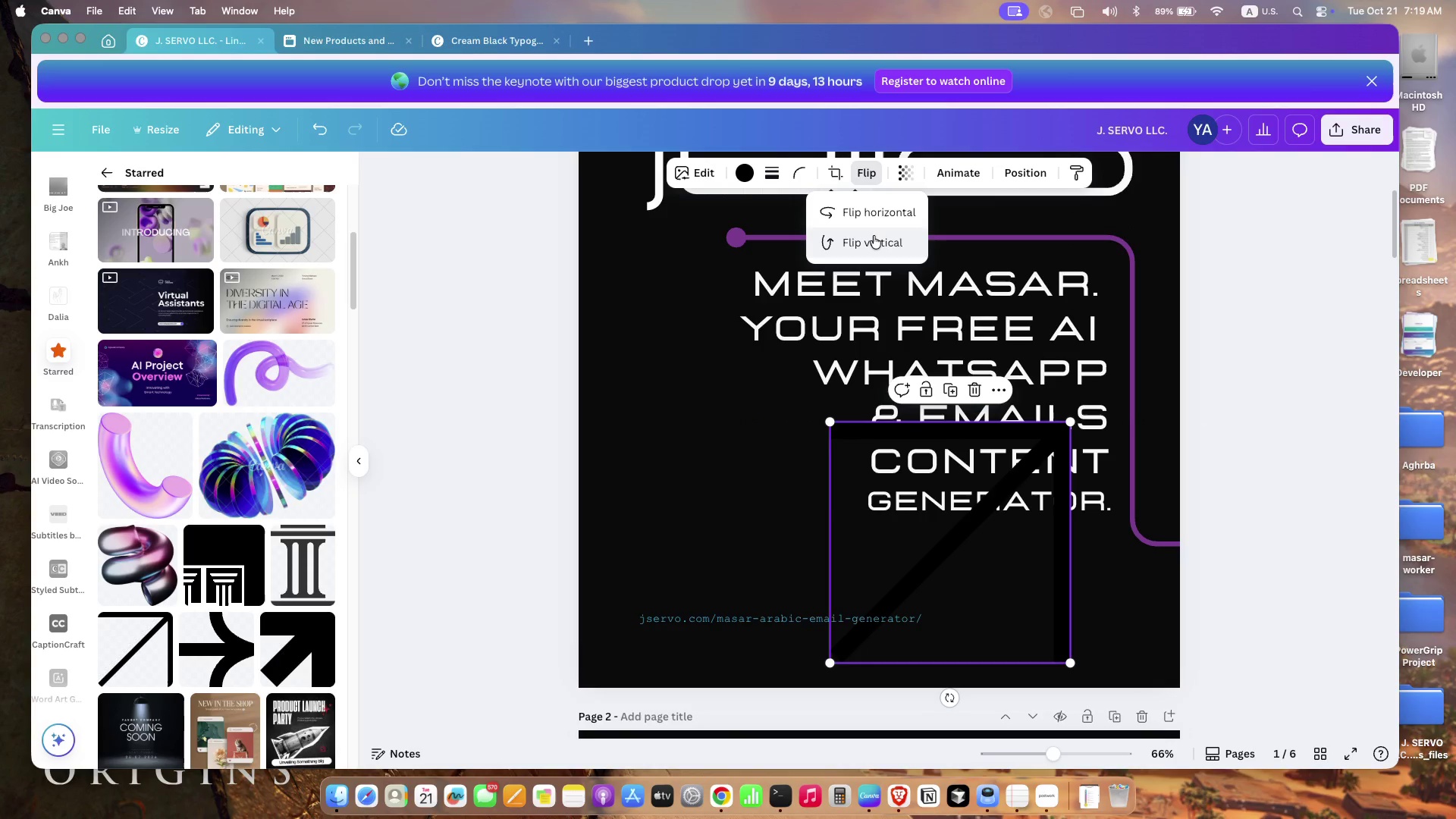 
left_click([874, 236])
 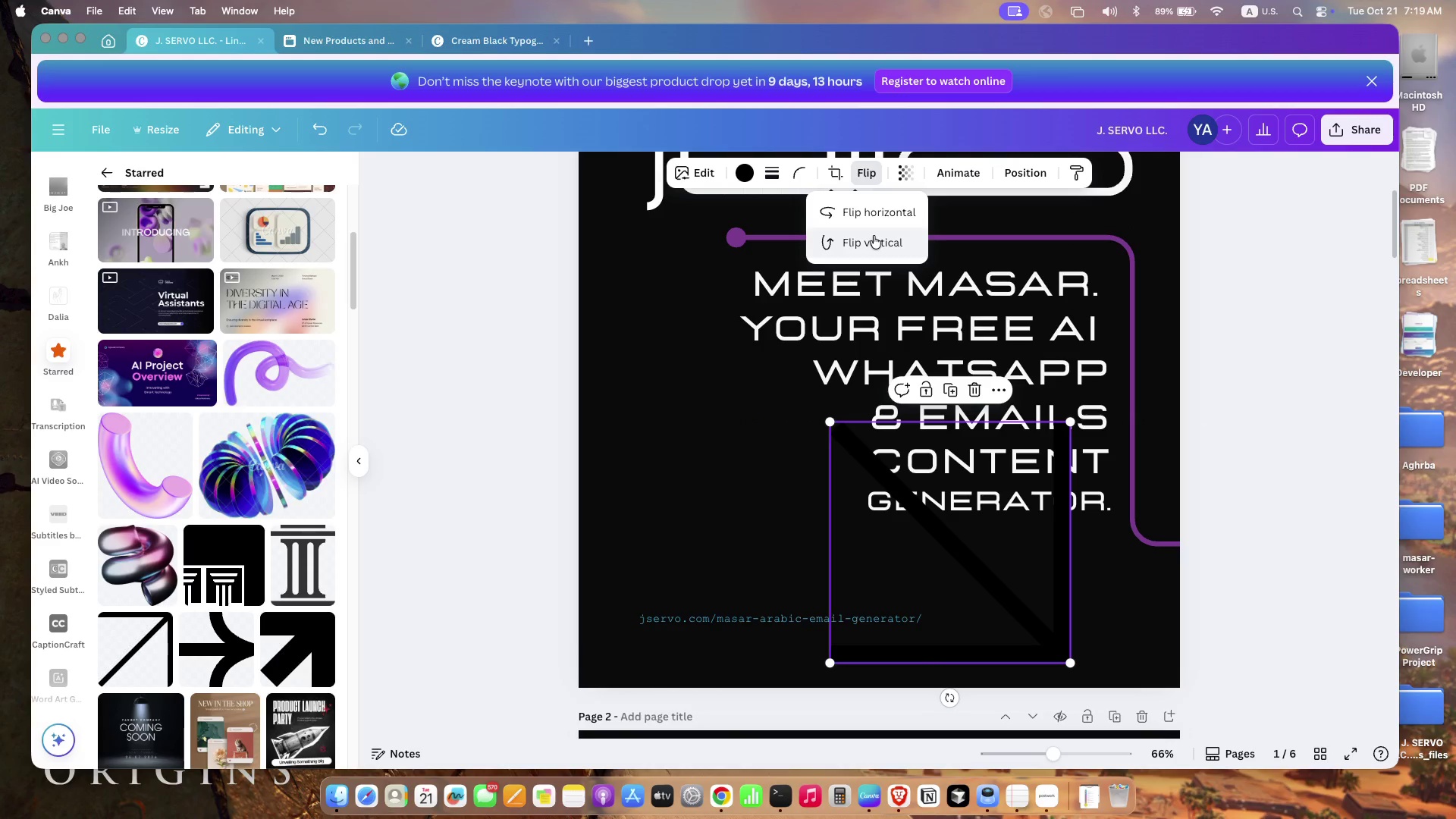 
left_click_drag(start_coordinate=[828, 425], to_coordinate=[1004, 606])
 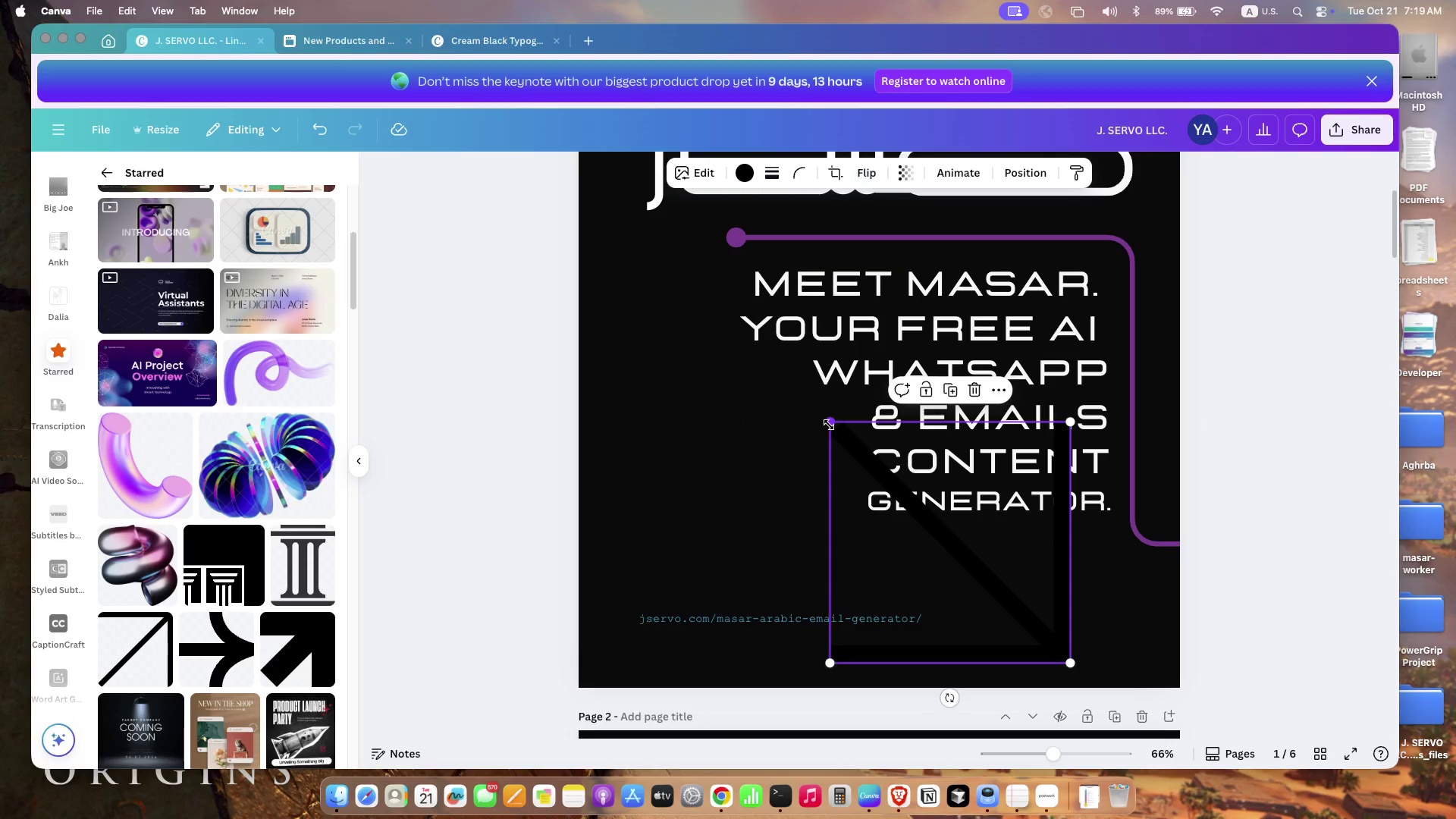 
left_click_drag(start_coordinate=[1066, 662], to_coordinate=[1109, 613])
 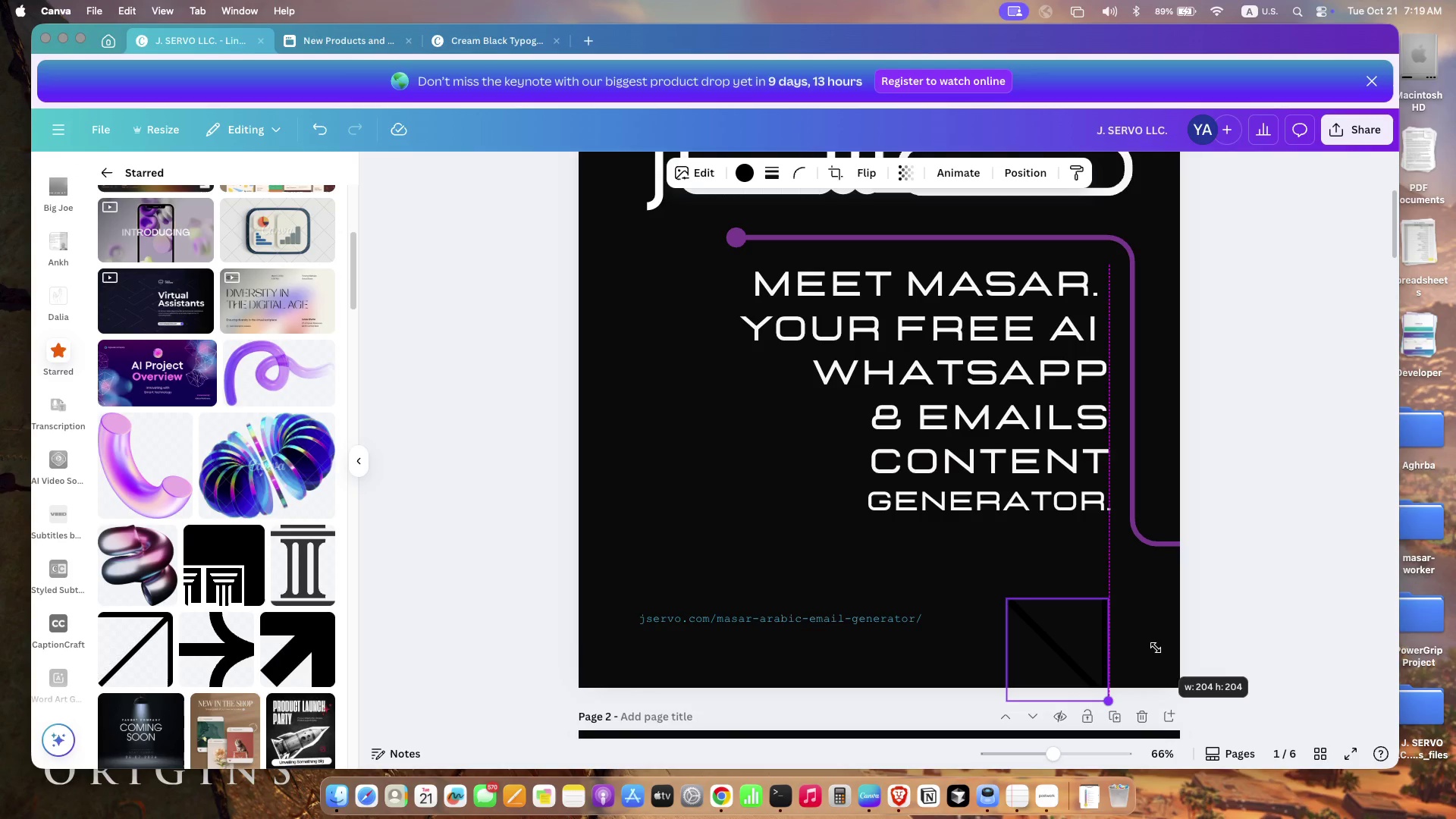 
left_click_drag(start_coordinate=[1031, 635], to_coordinate=[1081, 600])
 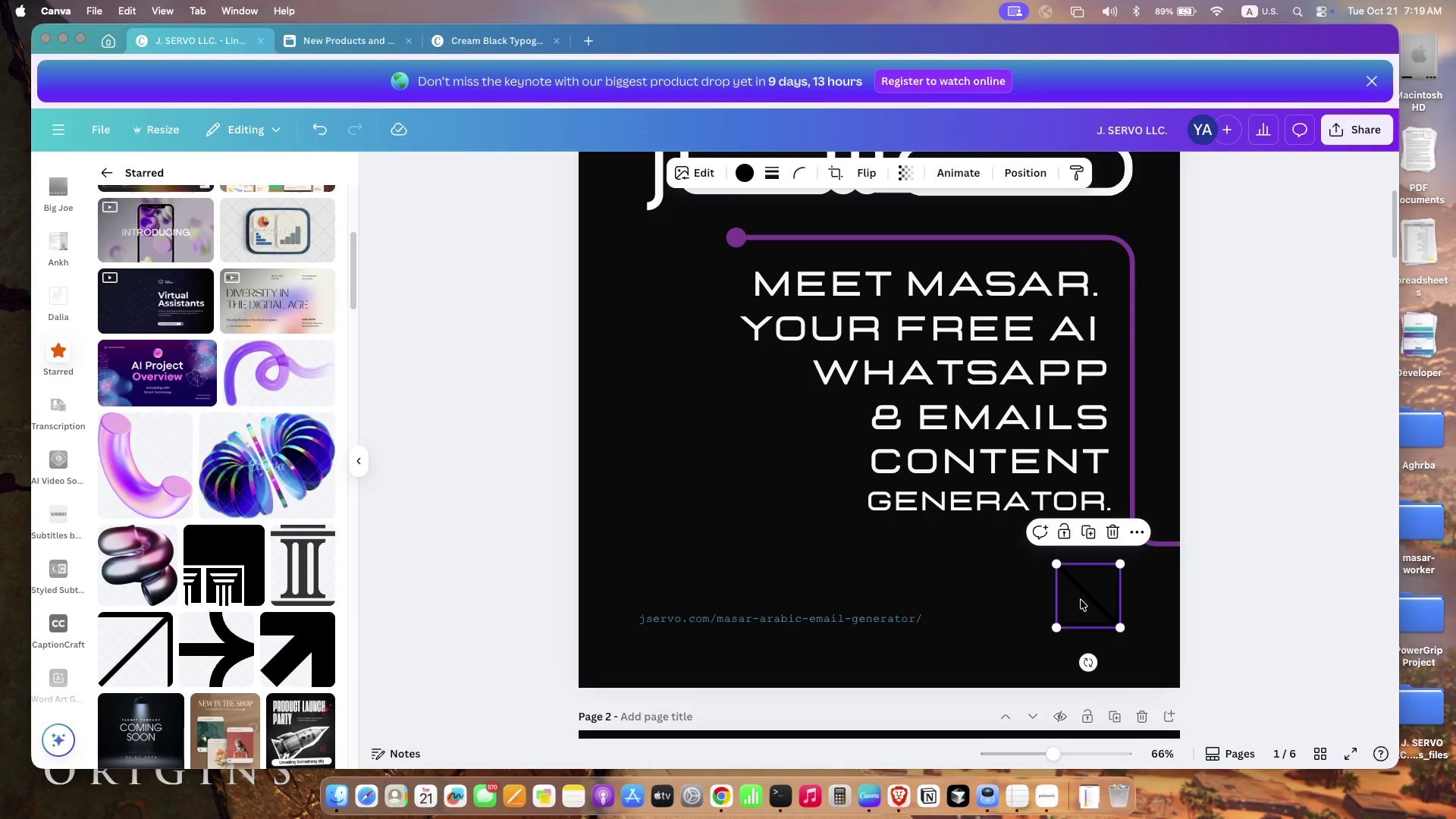 
left_click([1071, 621])
 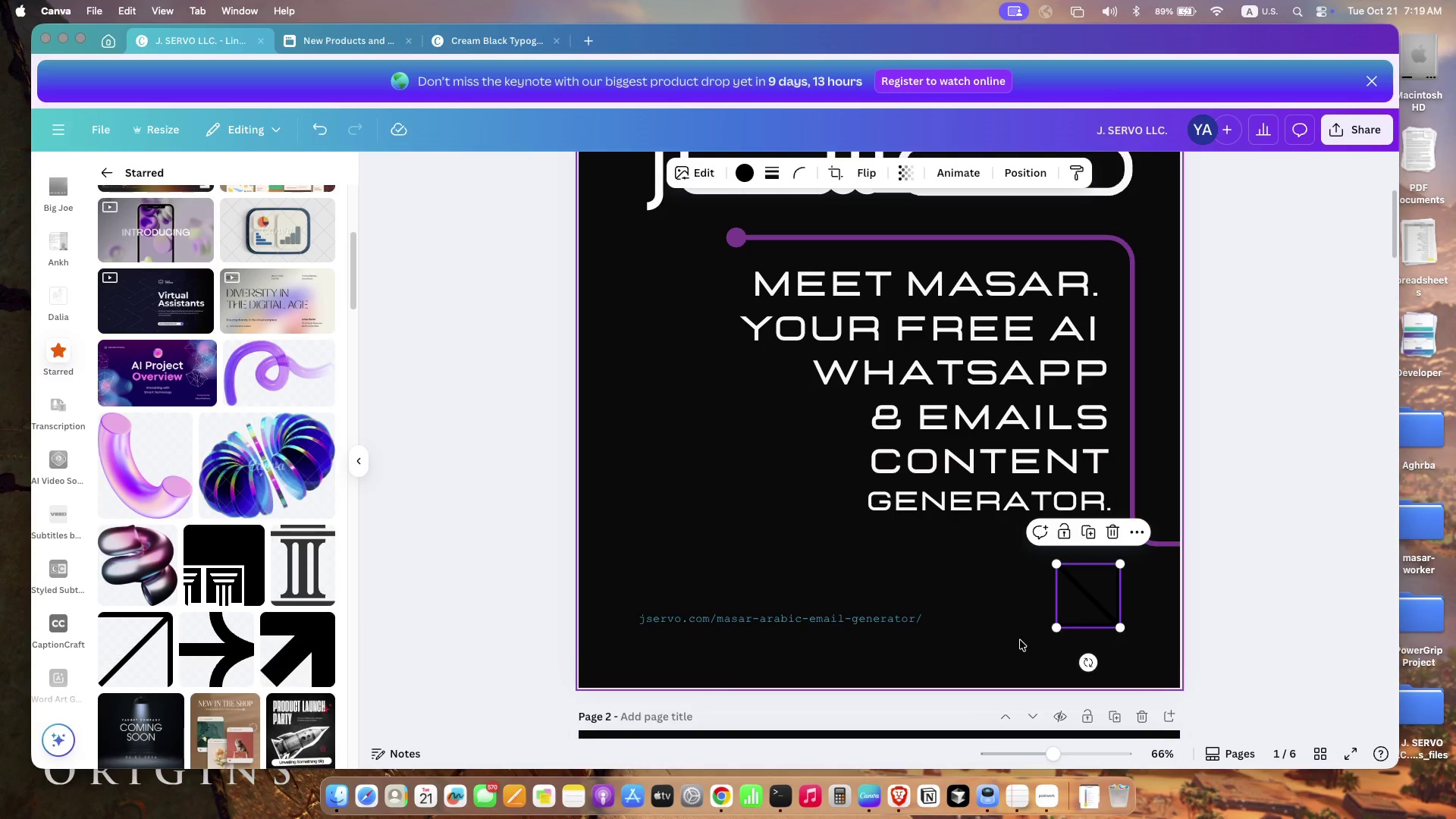 
left_click([1020, 640])
 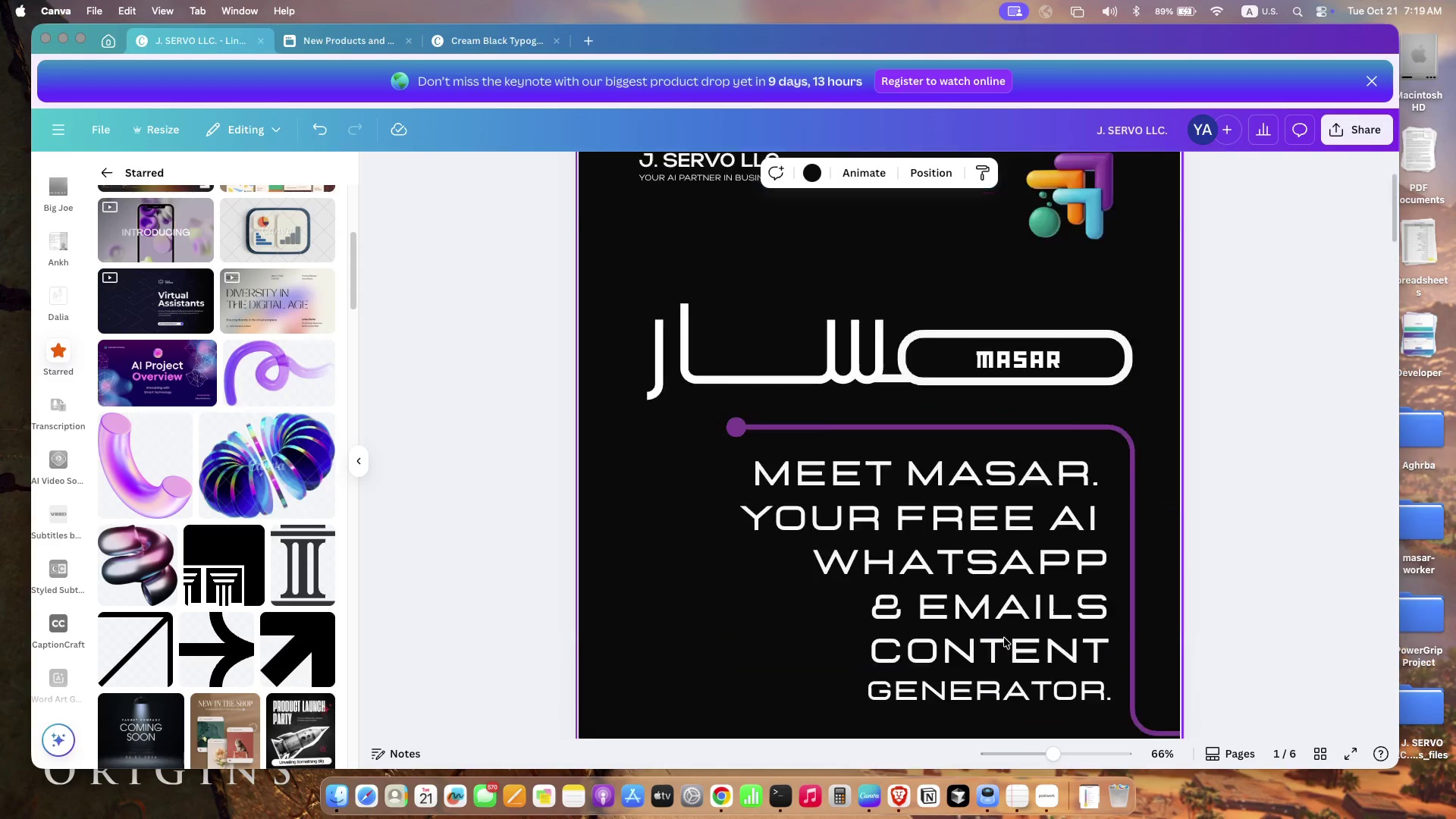 
scroll: coordinate [1005, 639], scroll_direction: up, amount: 11.0
 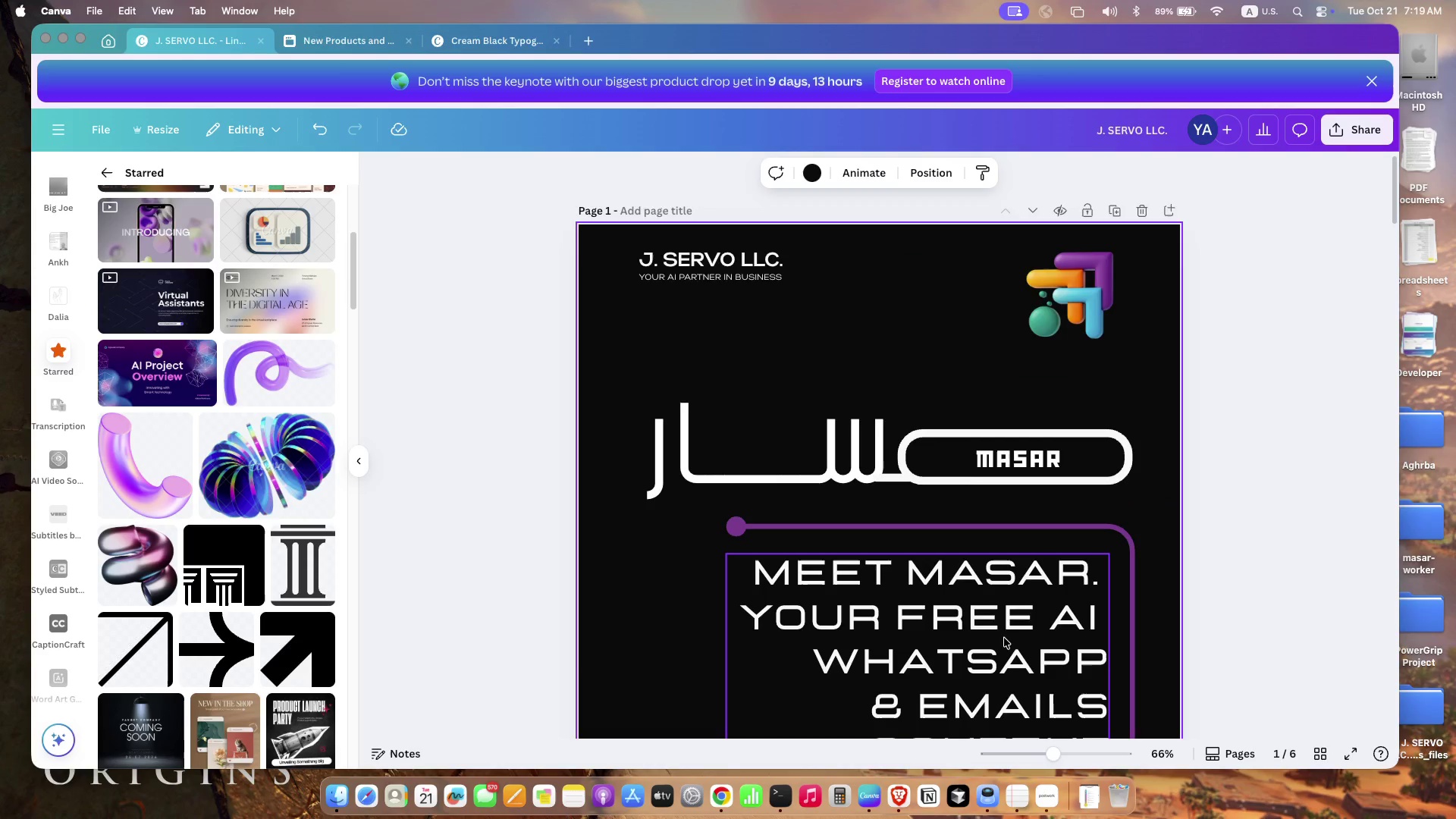 
scroll: coordinate [1005, 639], scroll_direction: down, amount: 3.0
 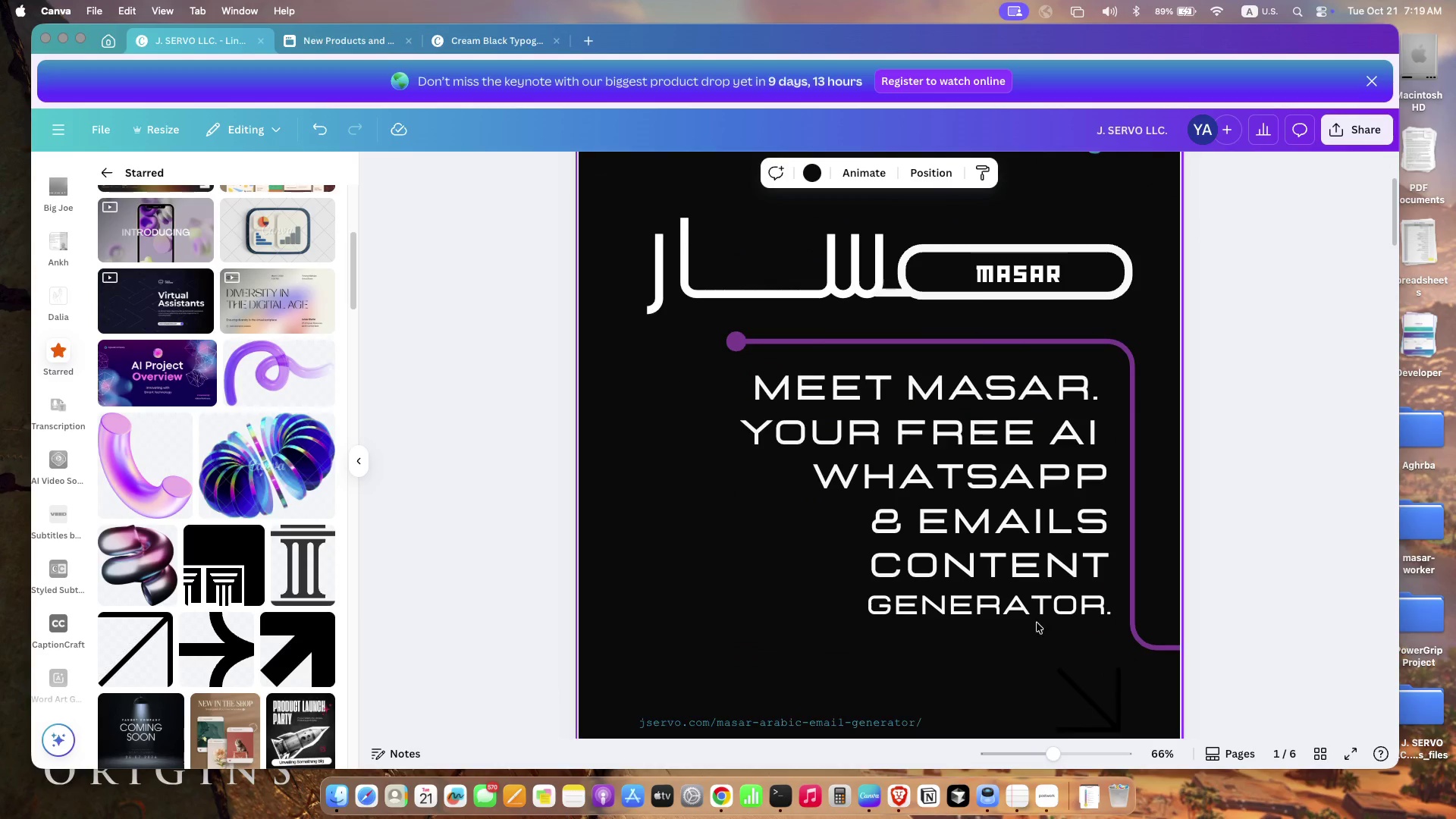 
left_click([1143, 642])
 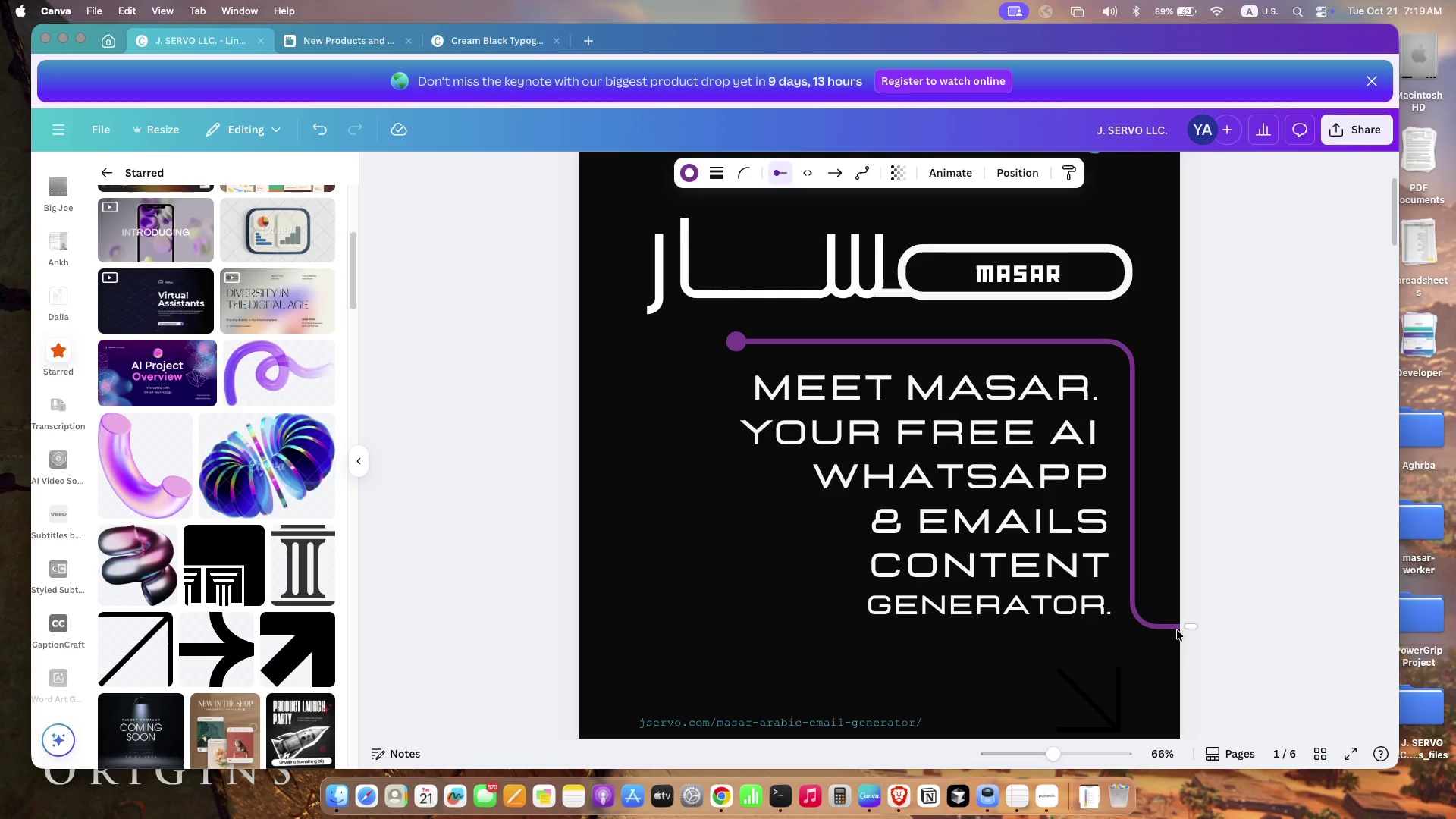 
left_click_drag(start_coordinate=[1188, 651], to_coordinate=[1177, 630])
 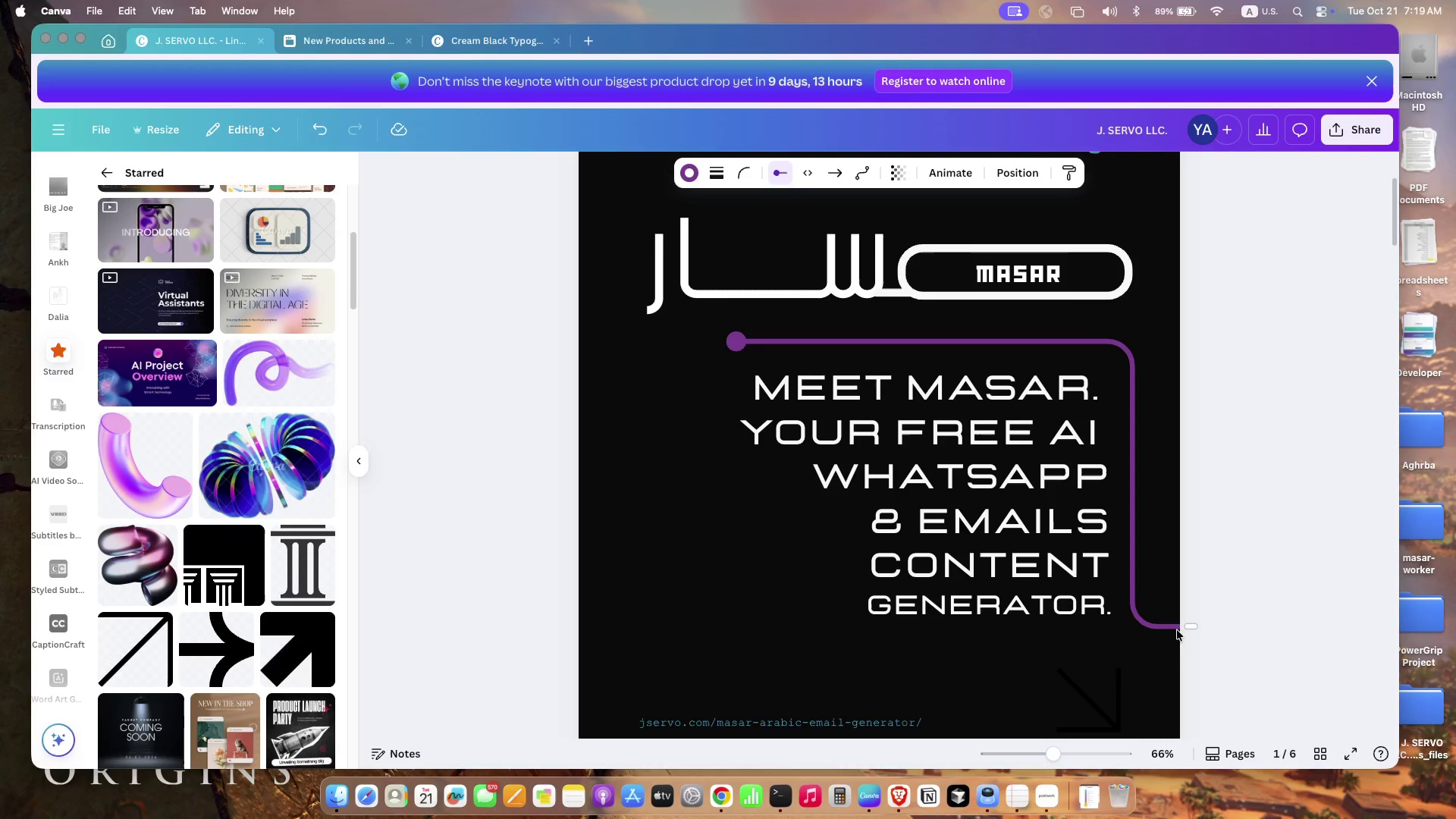 
left_click_drag(start_coordinate=[998, 557], to_coordinate=[1002, 551])
 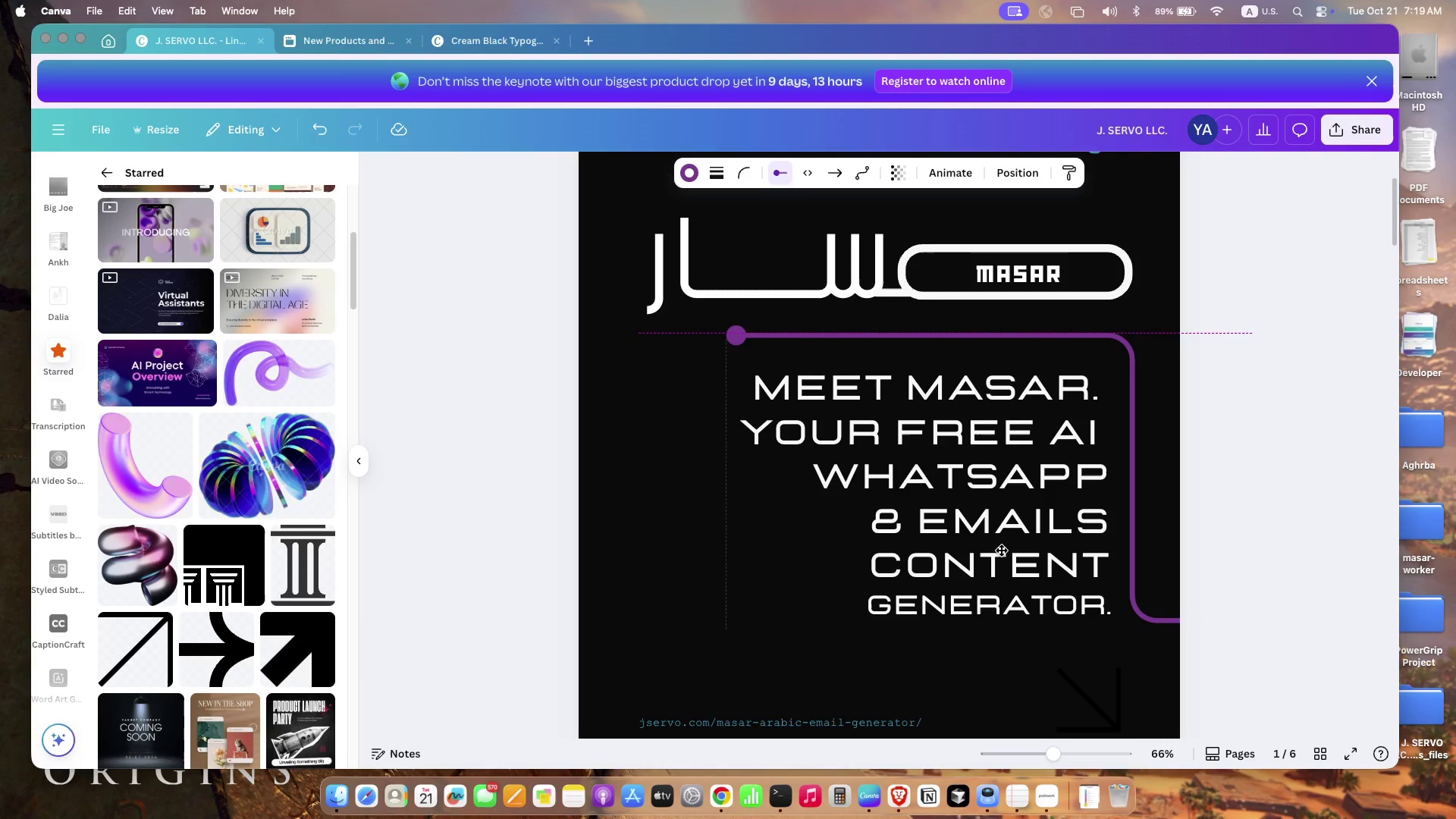 
left_click([989, 554])
 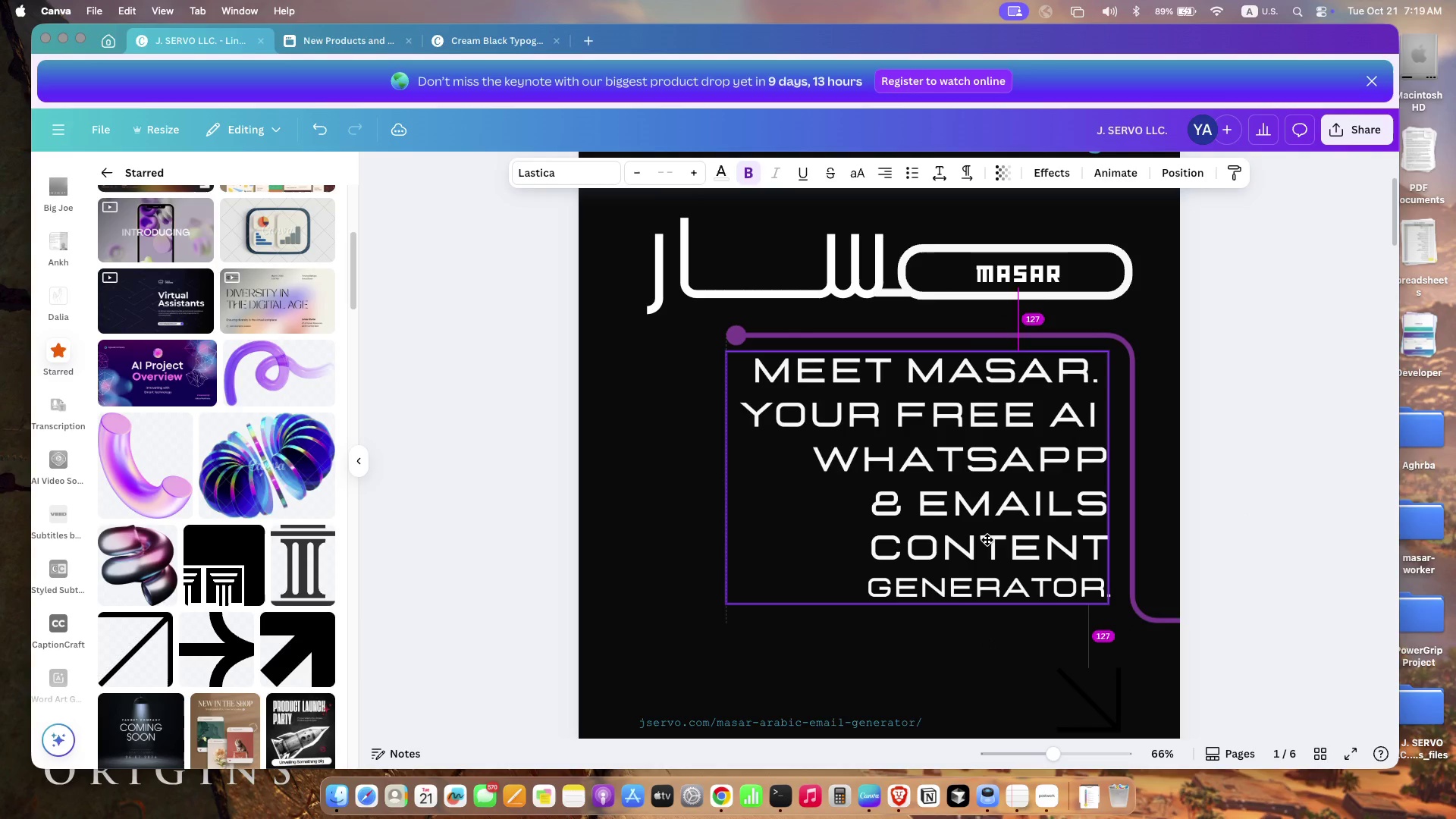 
left_click_drag(start_coordinate=[987, 554], to_coordinate=[987, 540])
 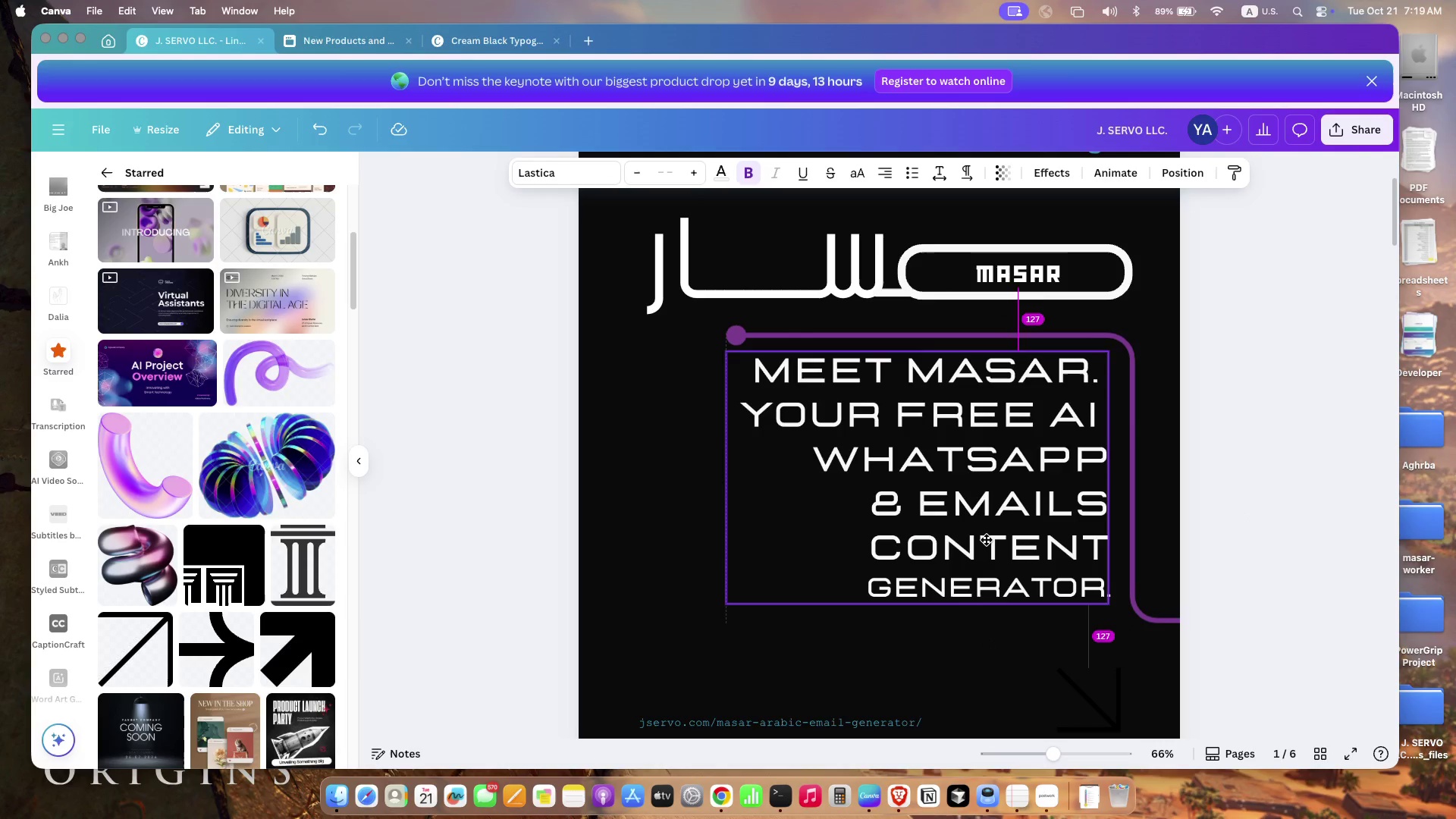 
left_click_drag(start_coordinate=[982, 539], to_coordinate=[994, 541])
 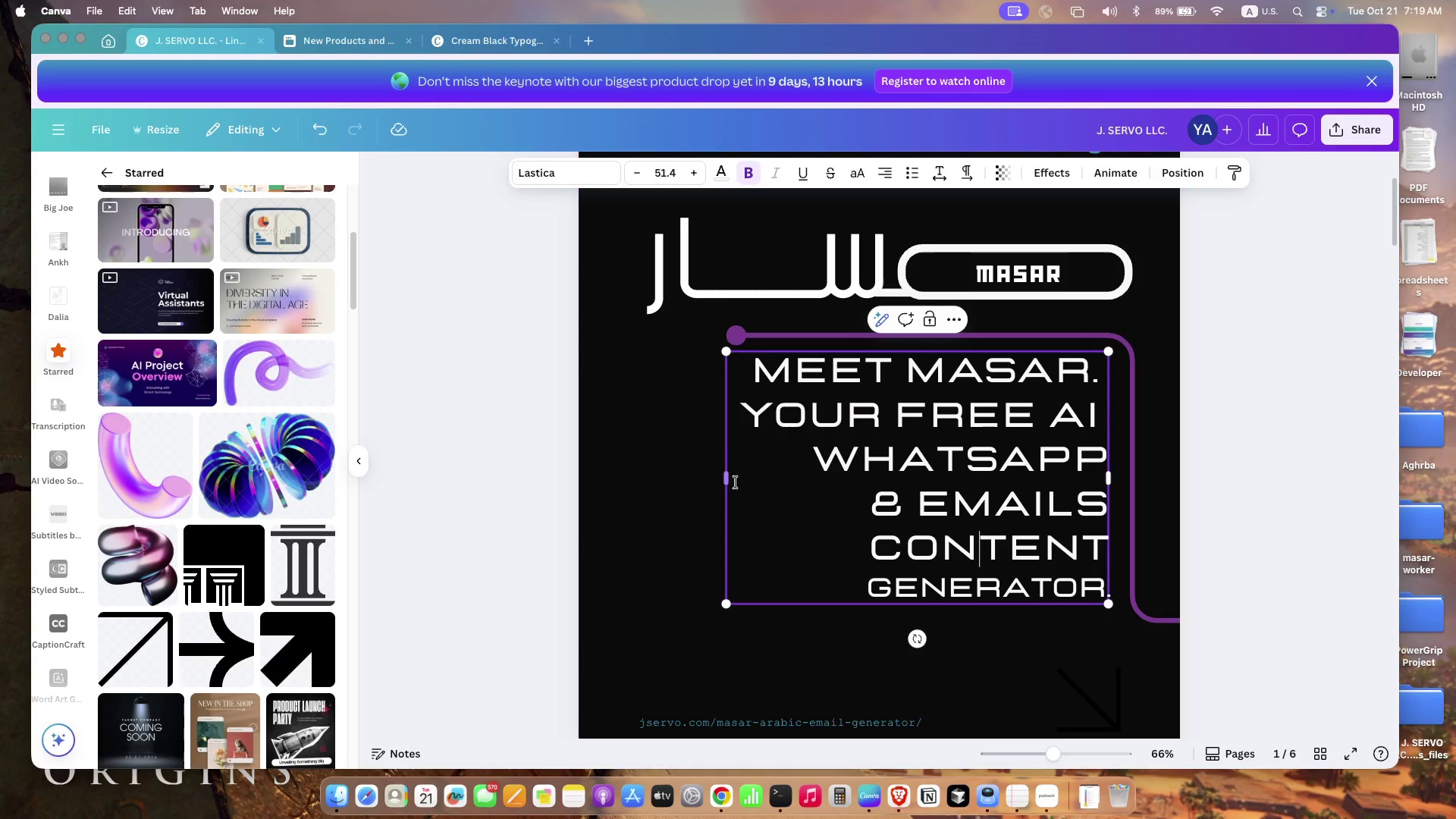 
left_click_drag(start_coordinate=[725, 480], to_coordinate=[733, 479])
 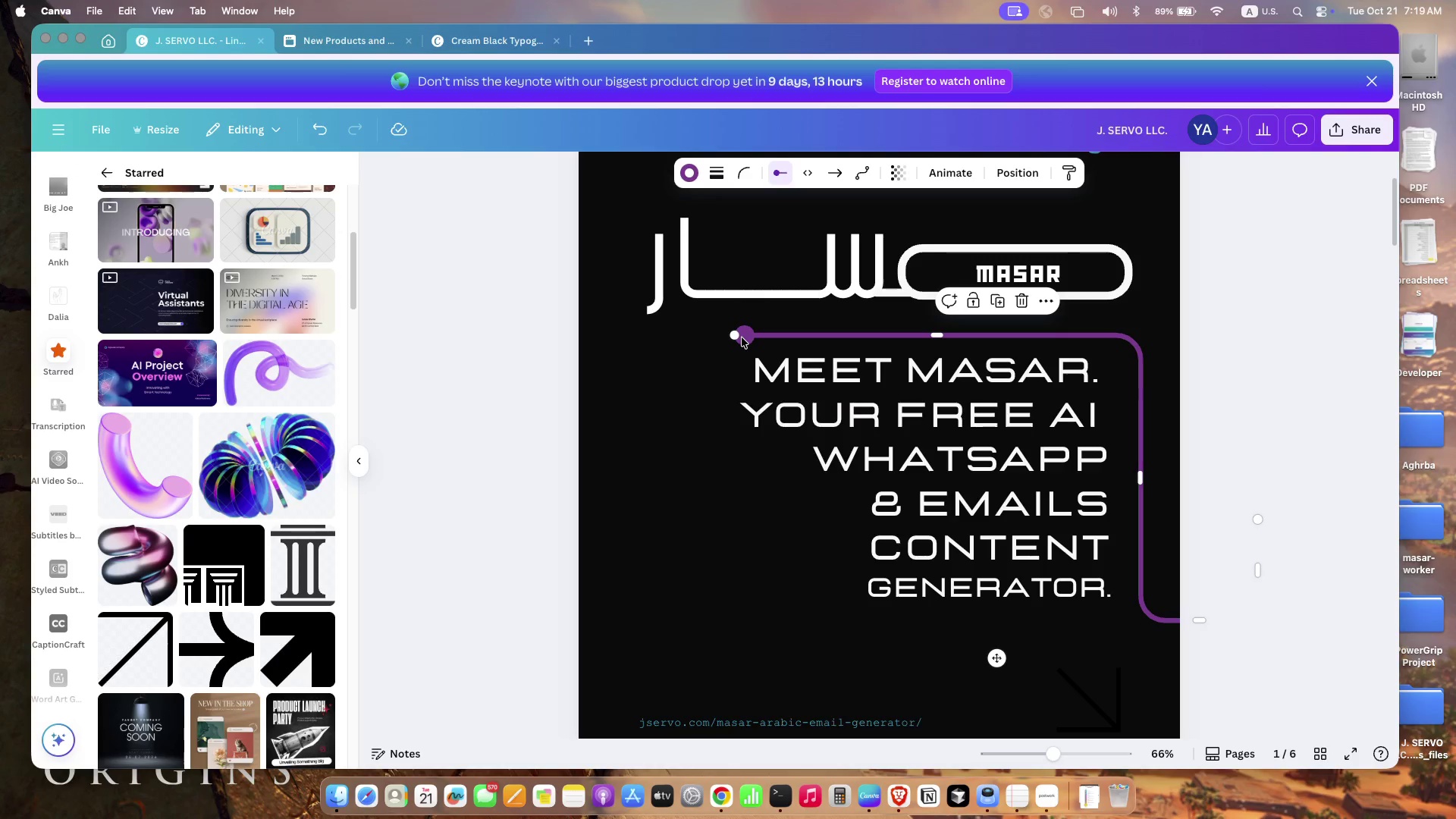 
wait(6.24)
 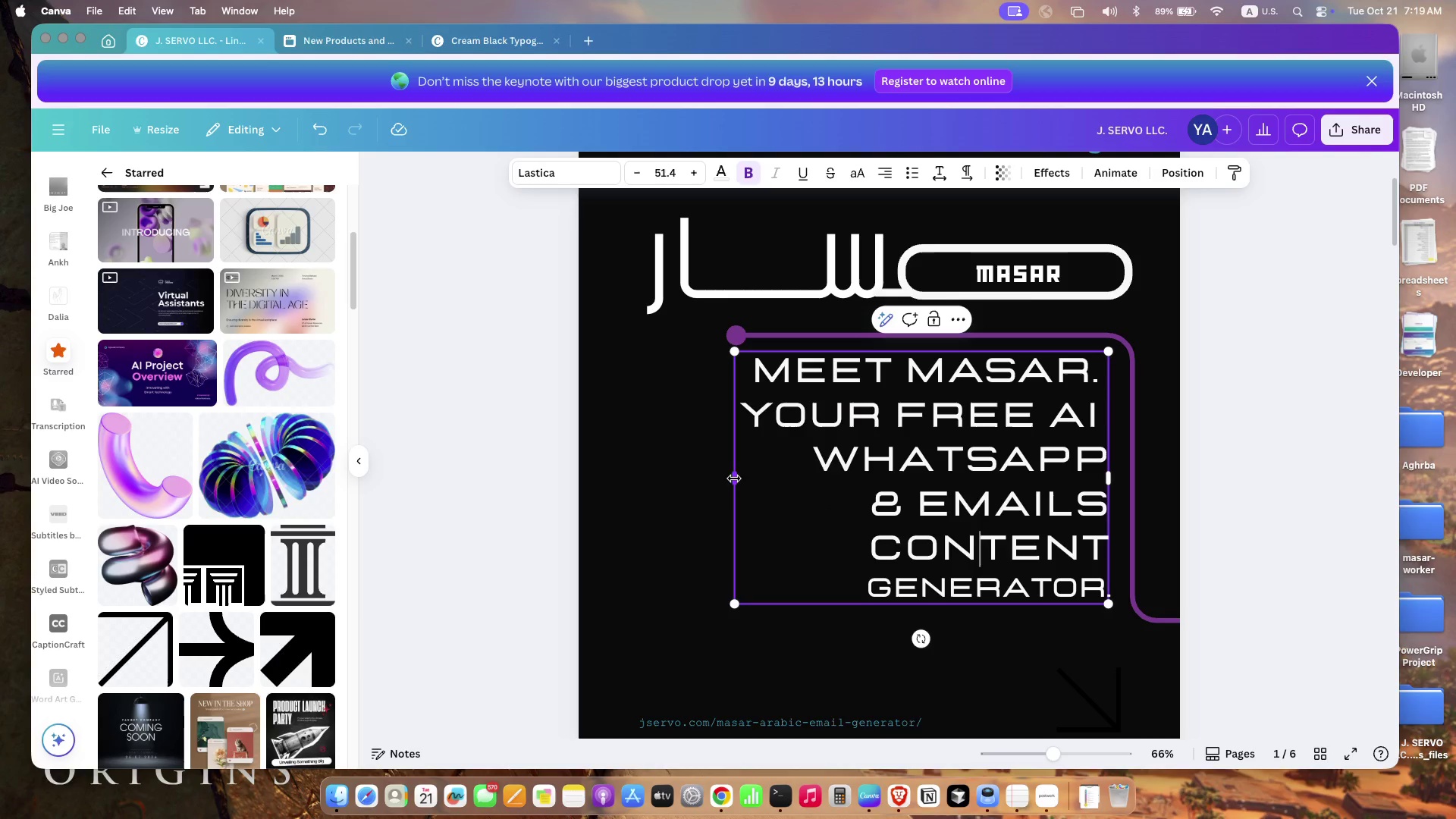 
left_click_drag(start_coordinate=[960, 479], to_coordinate=[971, 479])
 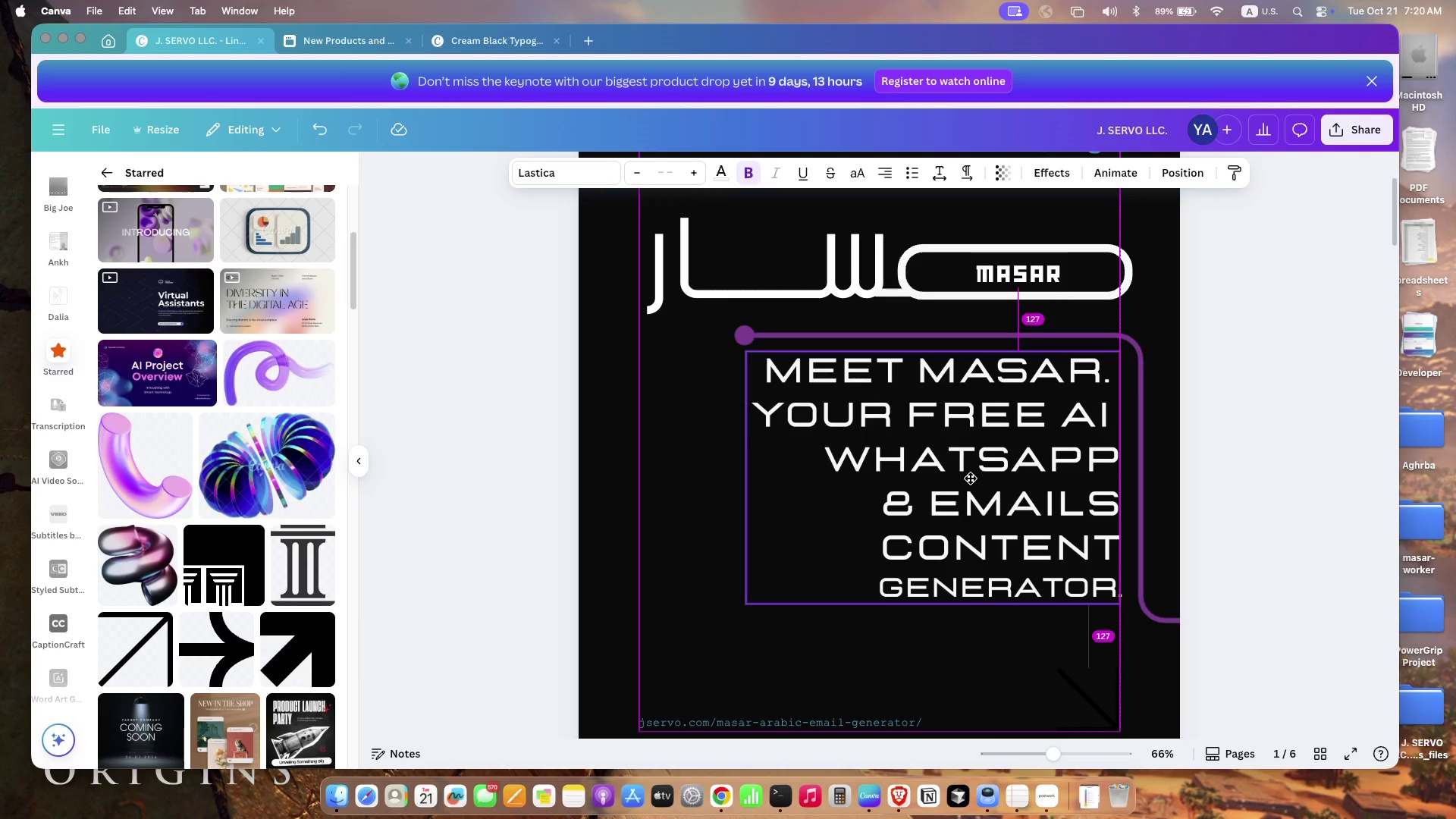 
left_click([739, 517])
 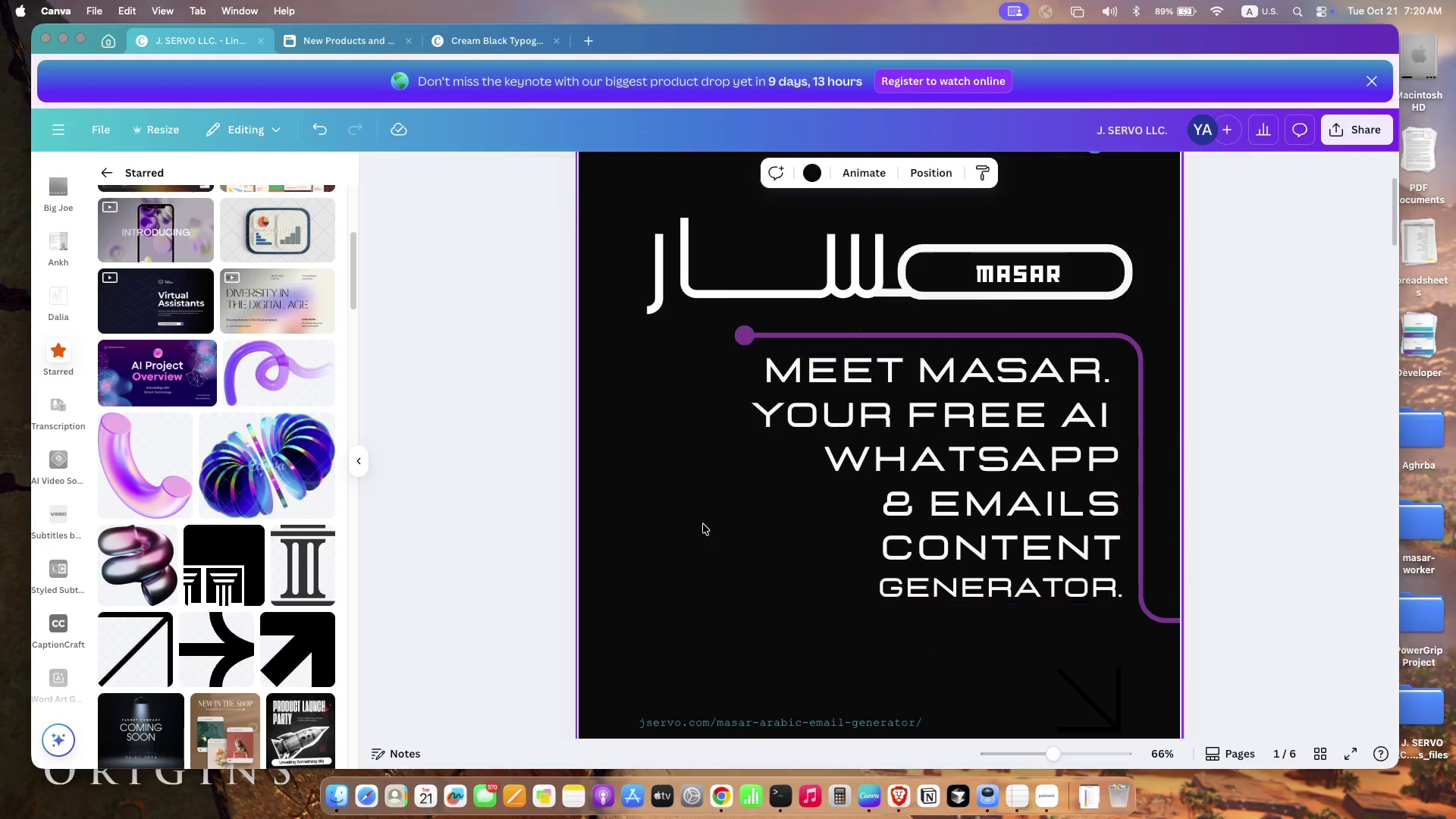 
left_click([703, 524])
 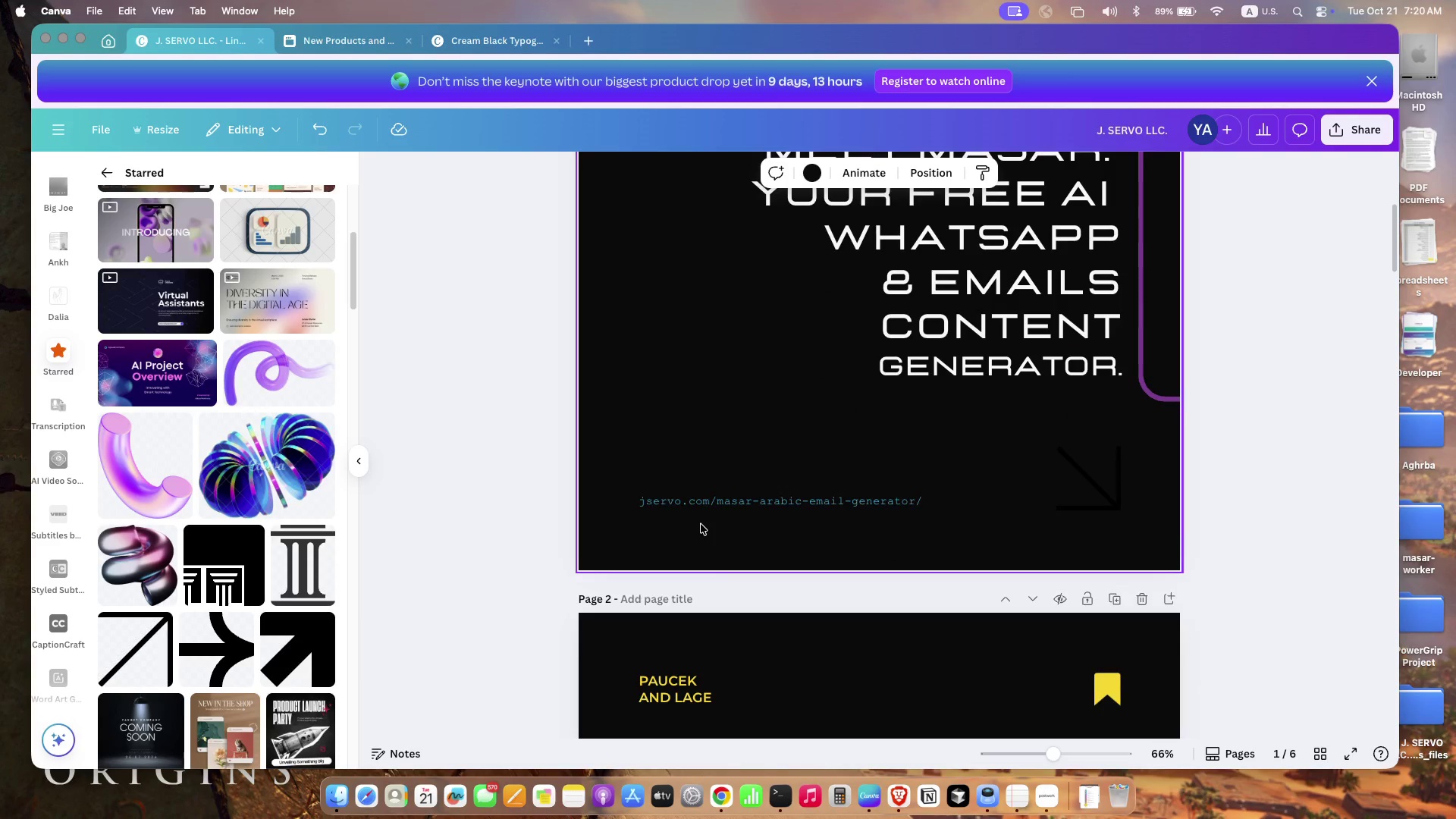 
scroll: coordinate [702, 526], scroll_direction: up, amount: 12.0
 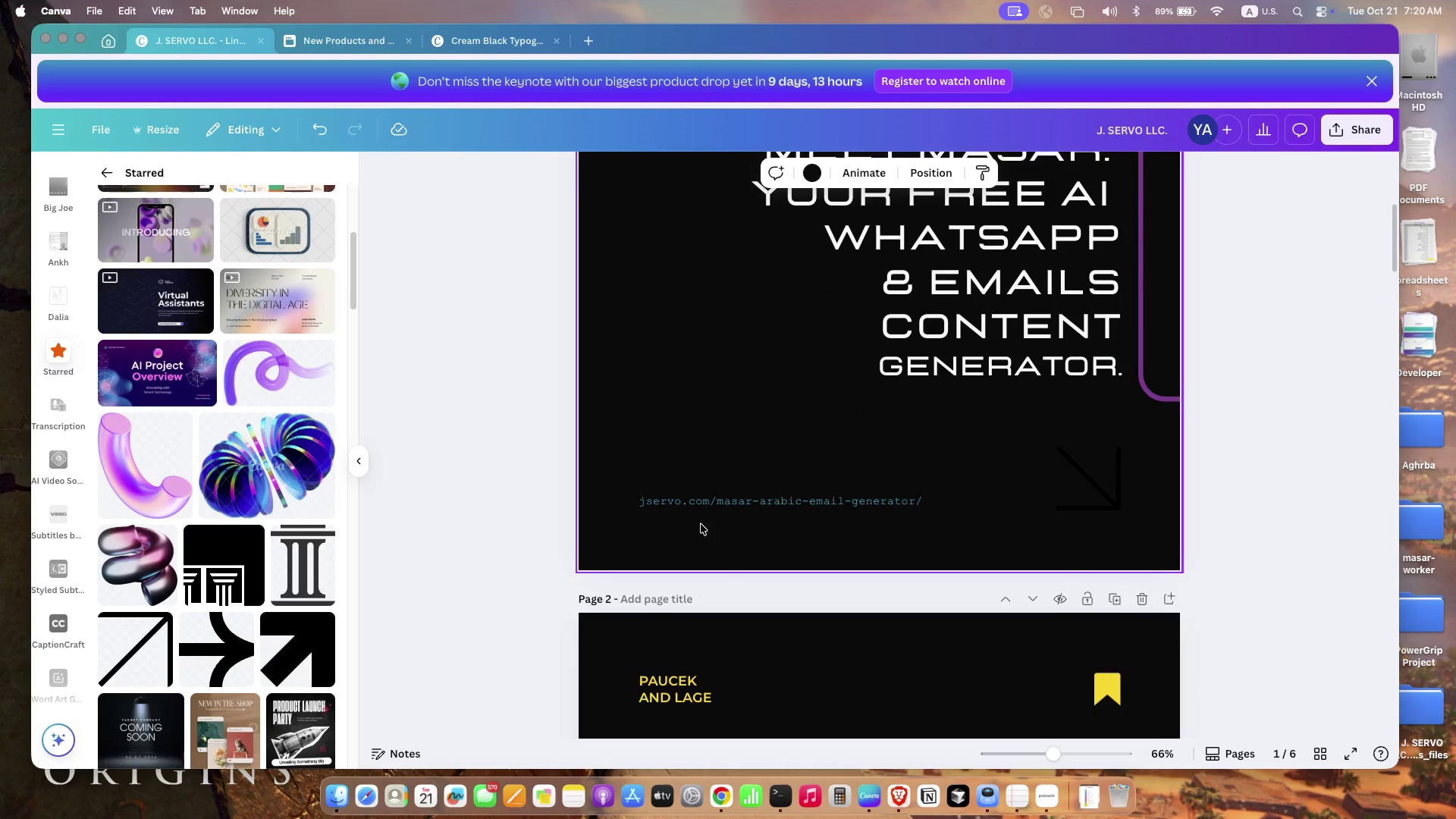 
scroll: coordinate [702, 526], scroll_direction: down, amount: 7.0
 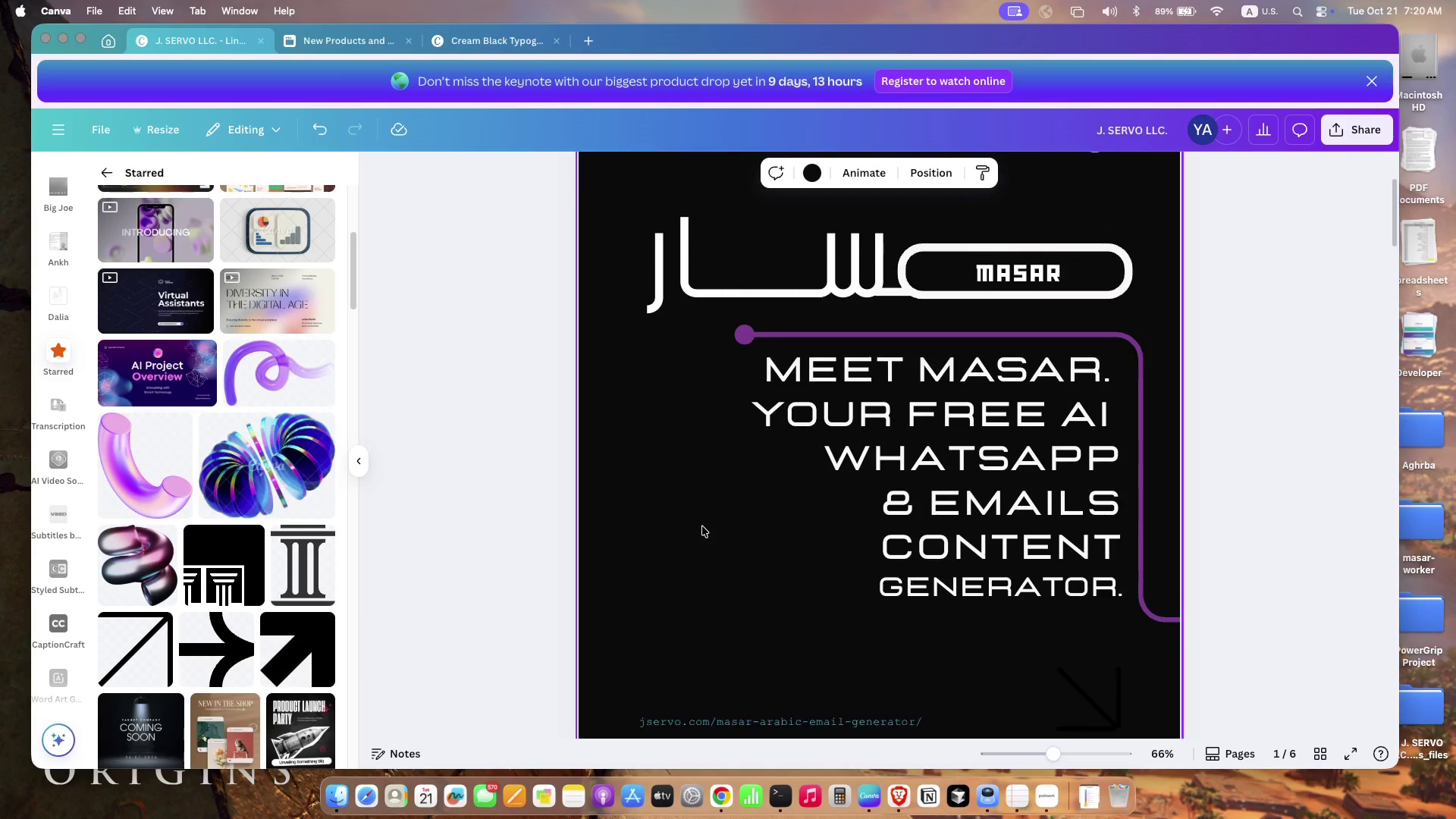 
scroll: coordinate [702, 526], scroll_direction: up, amount: 20.0
 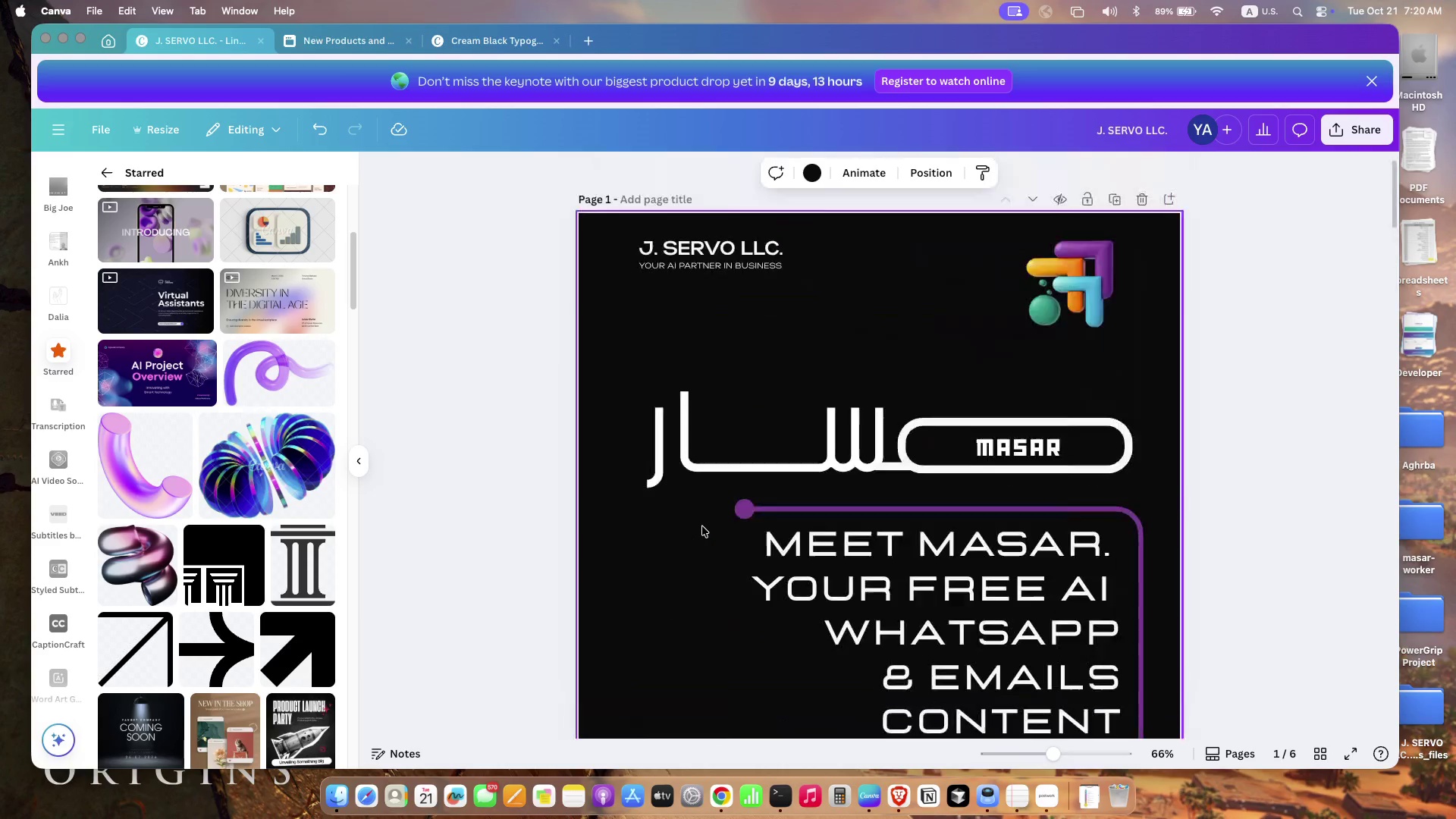 
left_click_drag(start_coordinate=[1055, 302], to_coordinate=[1068, 303])
 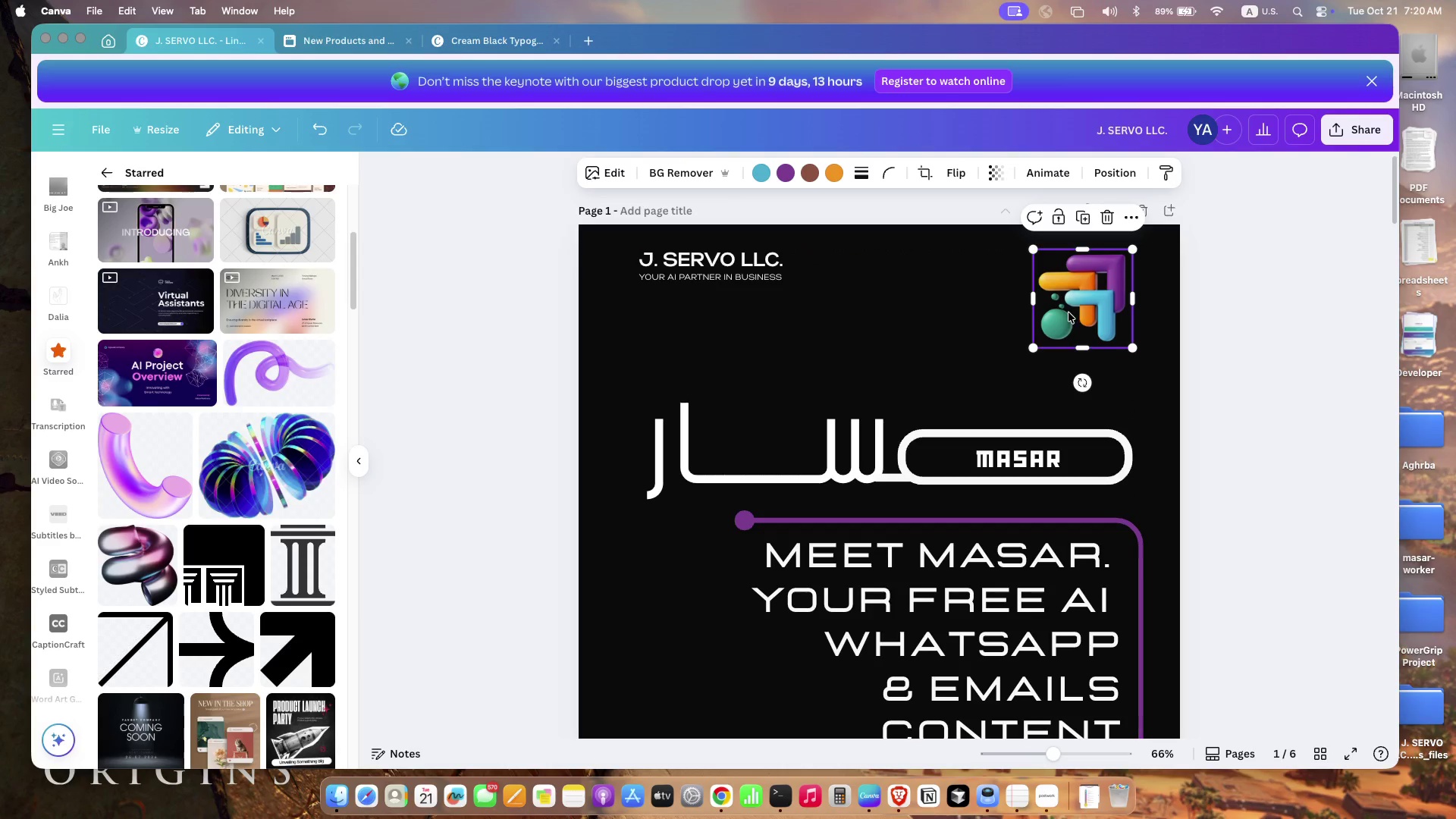 
left_click([814, 304])
 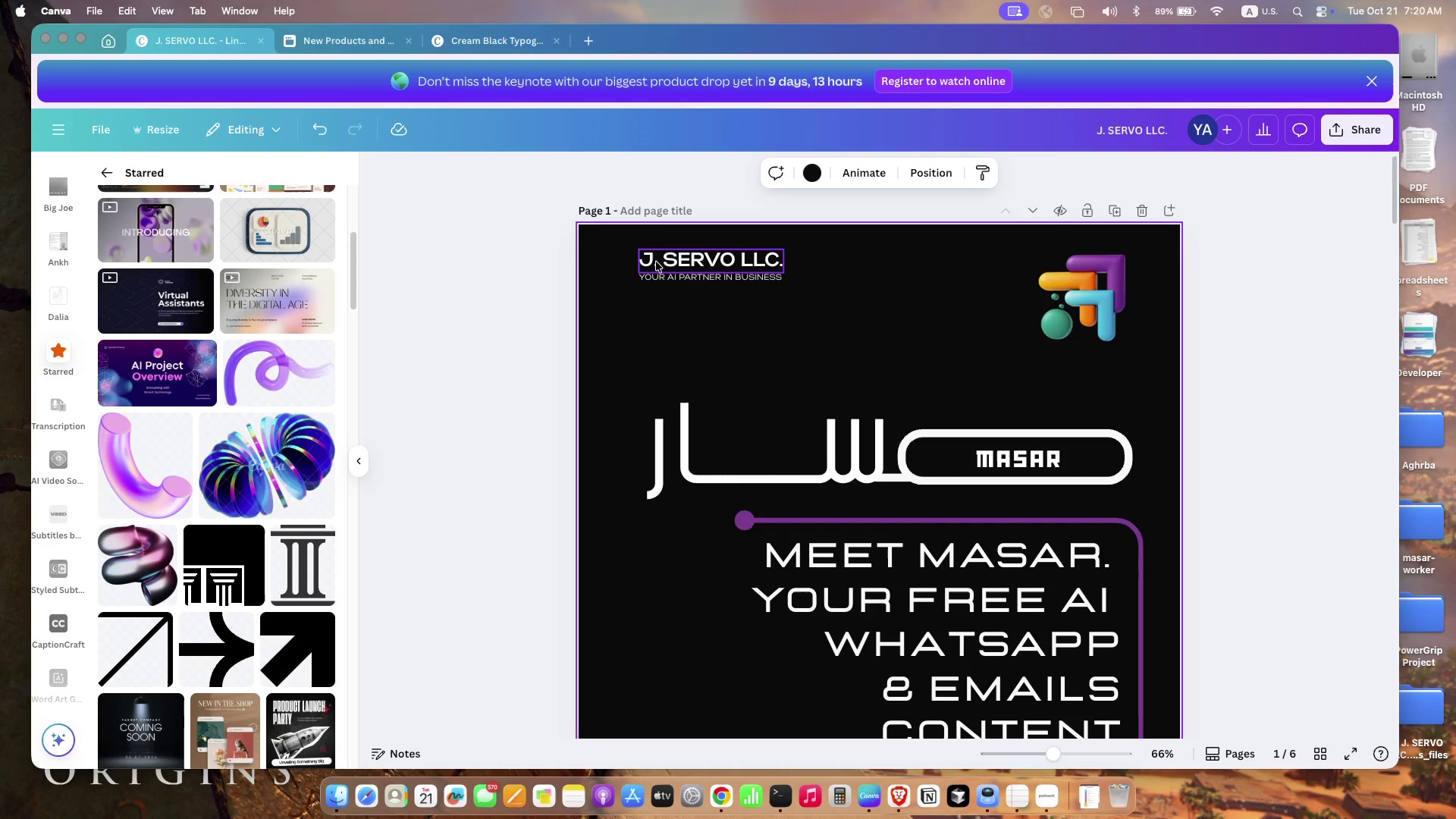 
left_click_drag(start_coordinate=[694, 303], to_coordinate=[730, 278])
 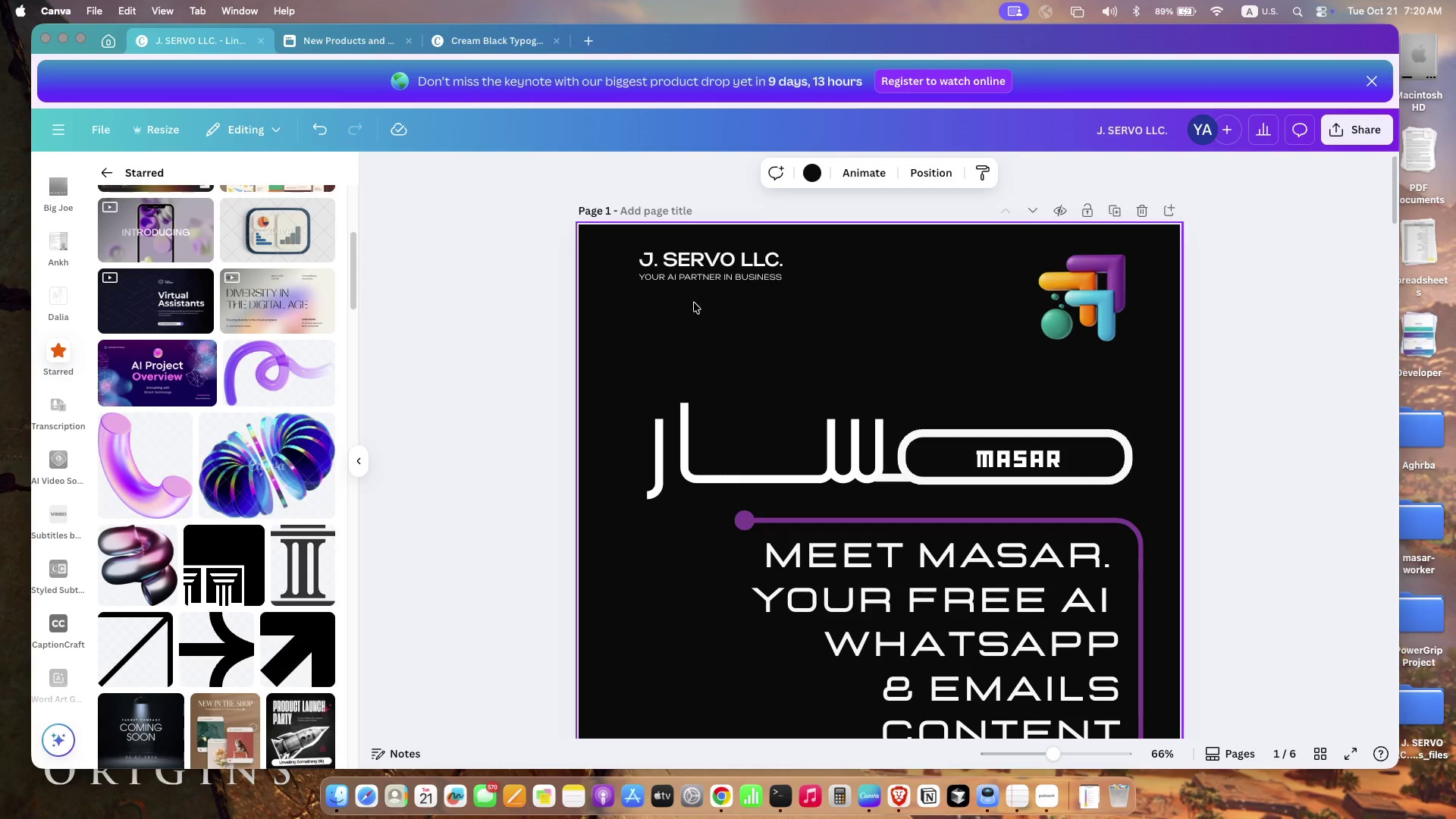 
left_click([737, 265])
 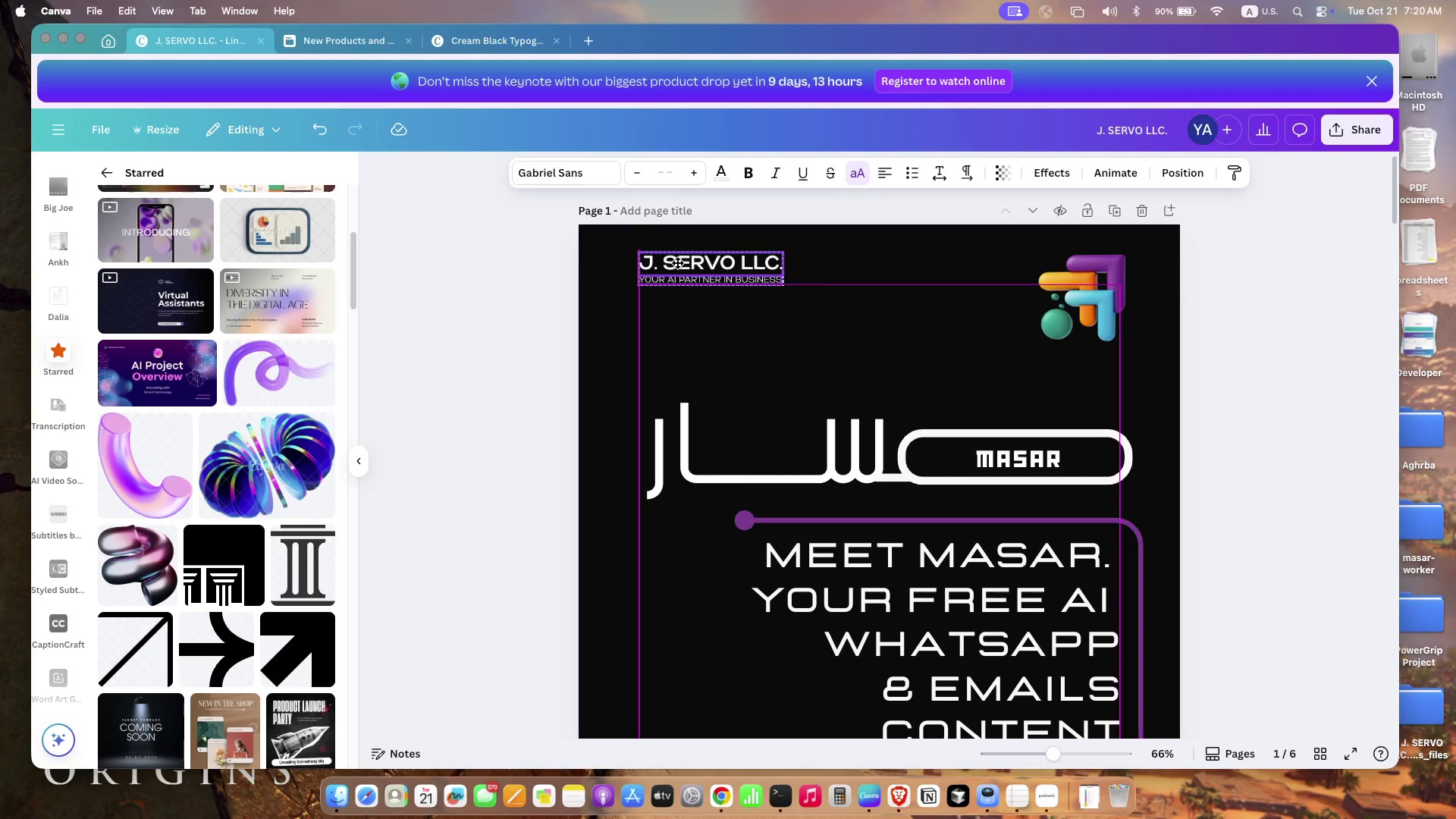 
left_click_drag(start_coordinate=[650, 310], to_coordinate=[713, 257])
 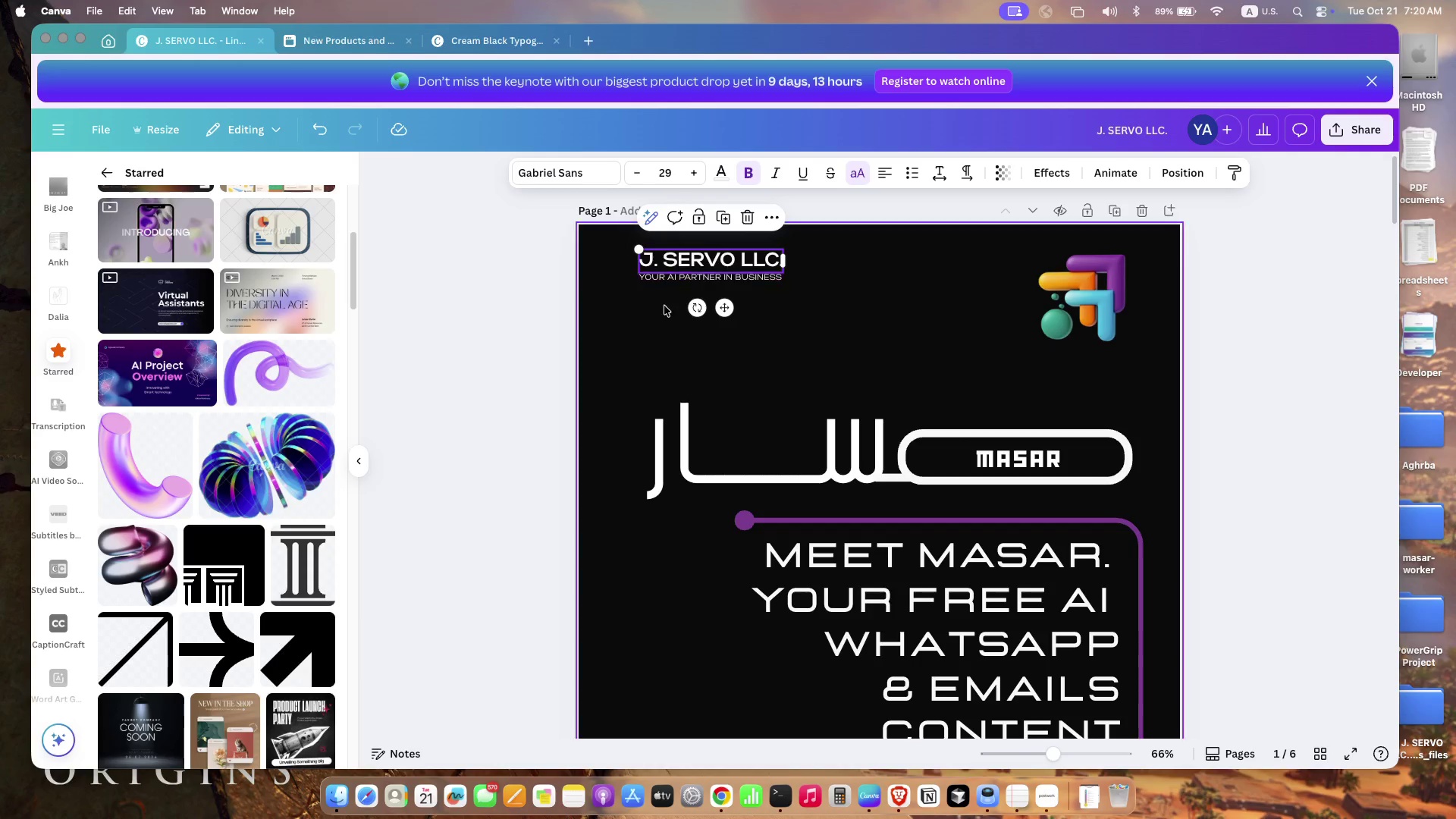 
wait(6.63)
 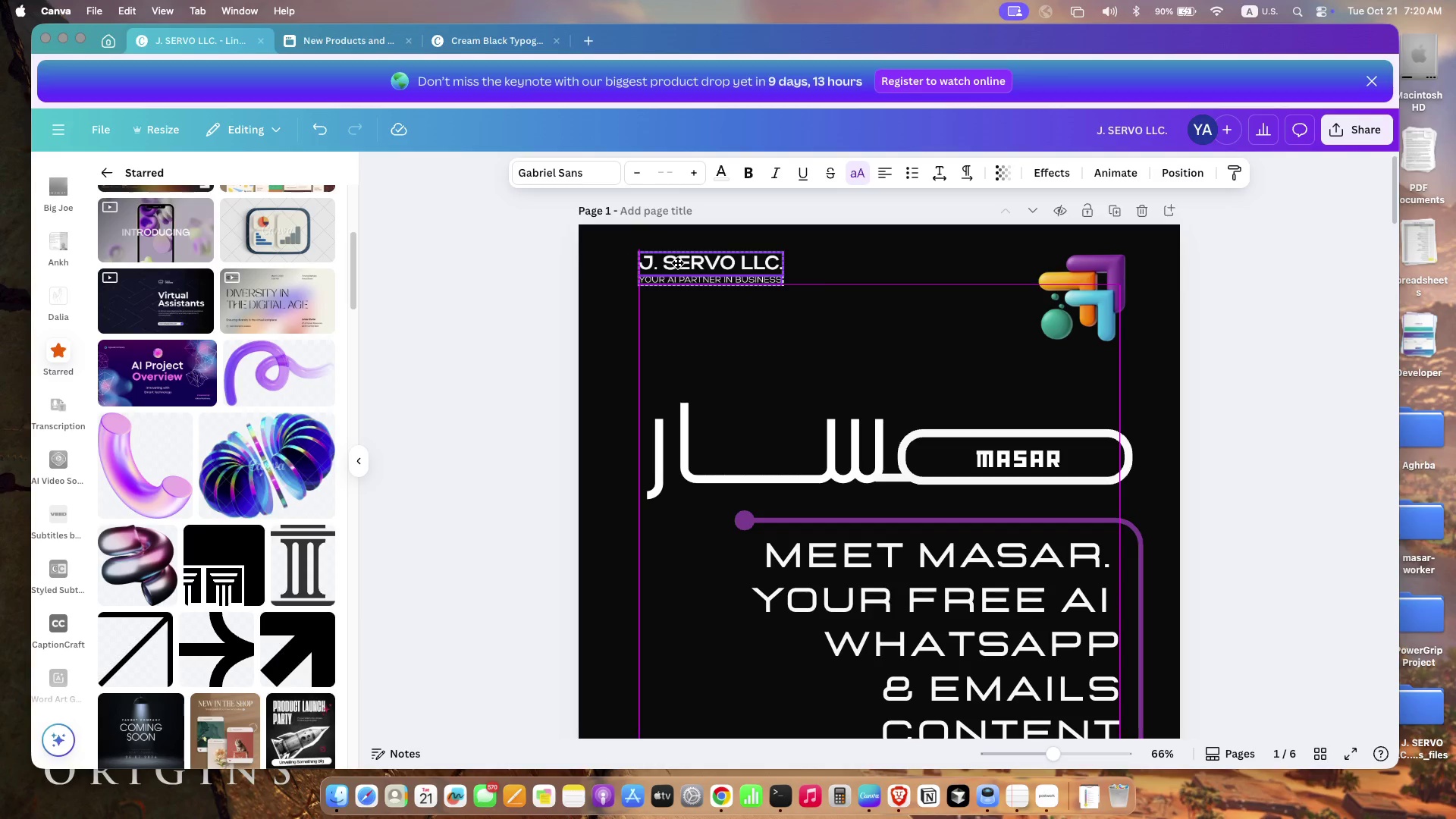 
key(ArrowDown)
 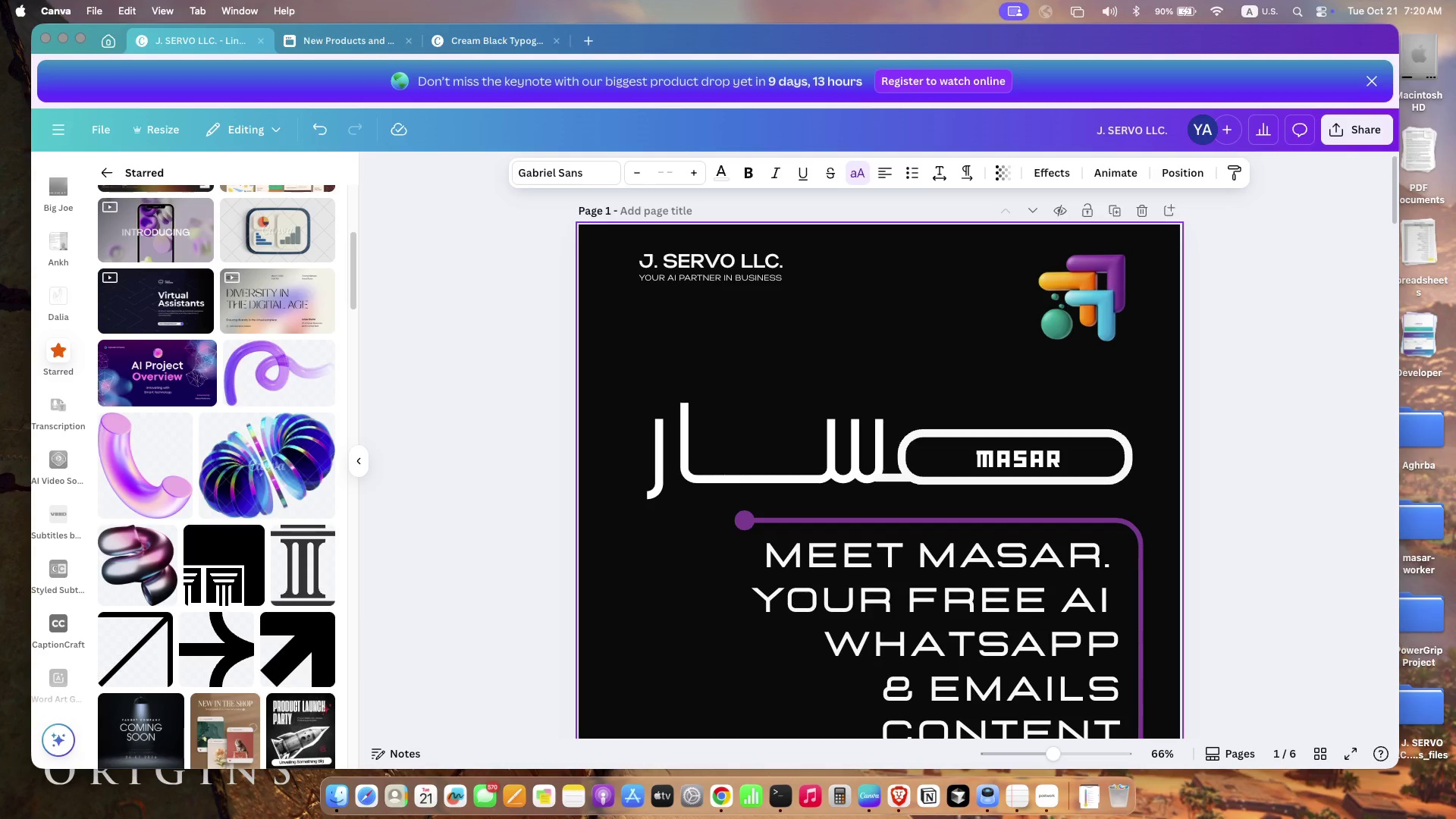 
key(ArrowDown)
 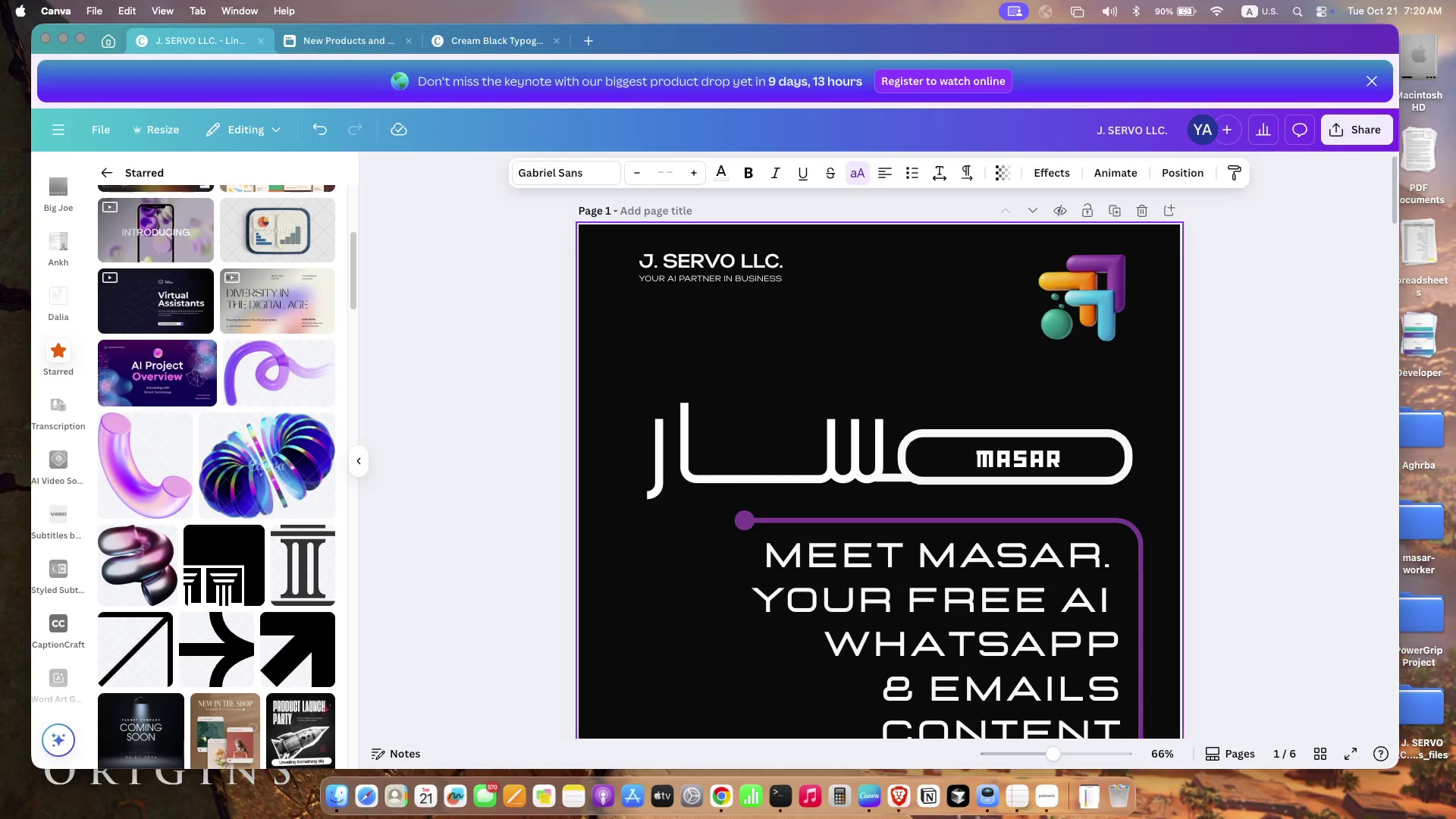 
key(ArrowDown)
 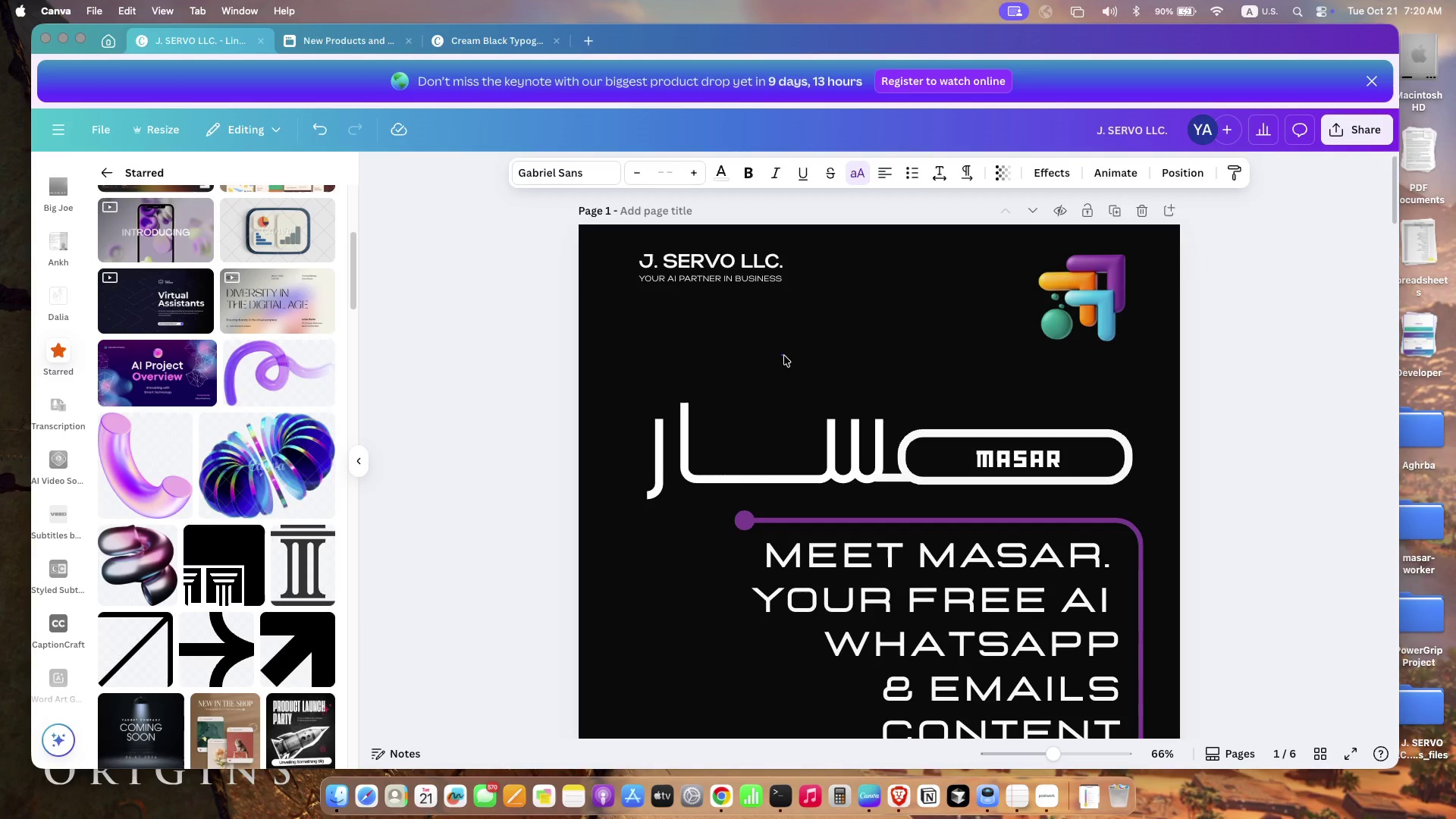 
scroll: coordinate [765, 399], scroll_direction: up, amount: 3.0
 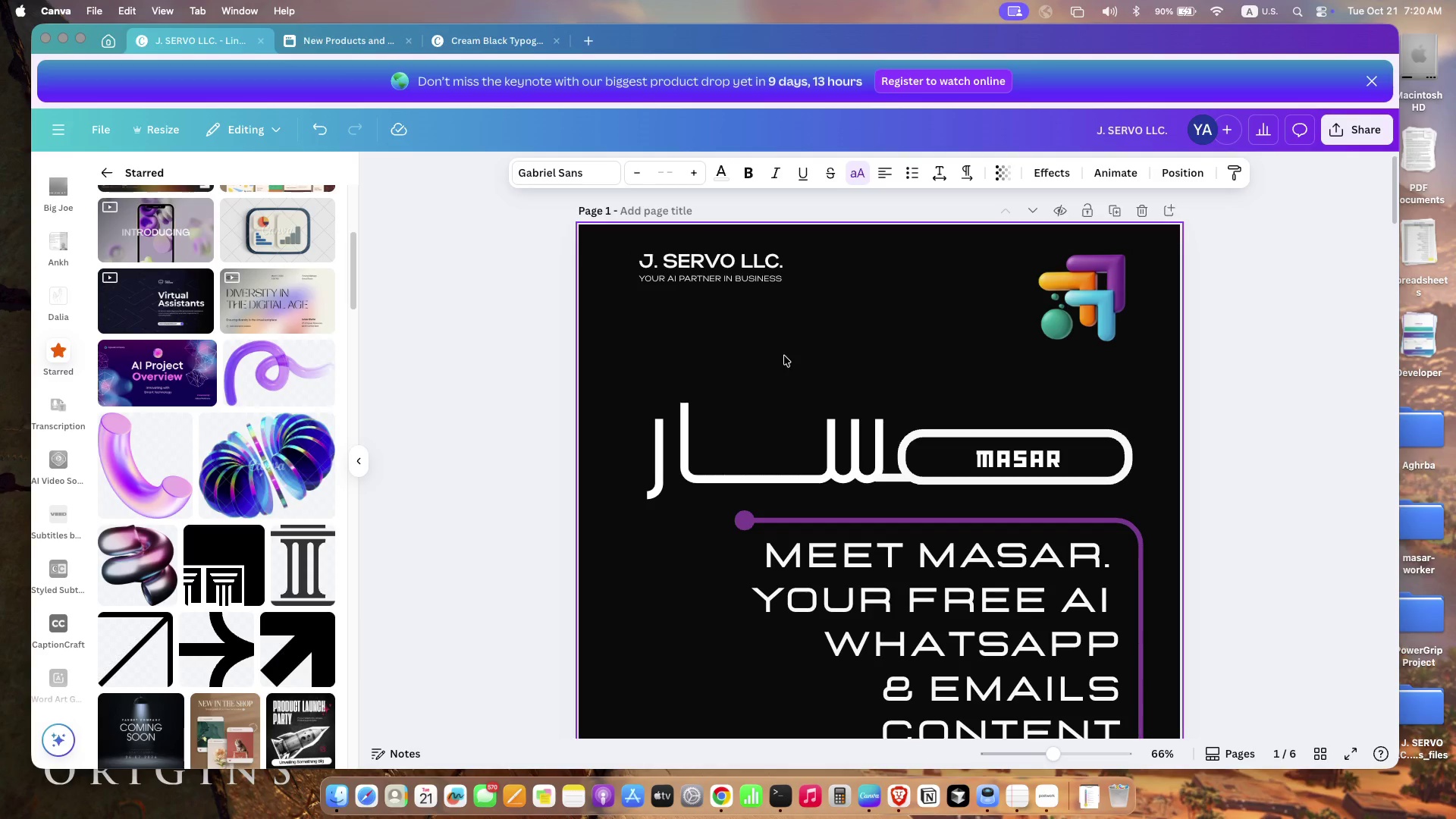 
scroll: coordinate [694, 623], scroll_direction: down, amount: 14.0
 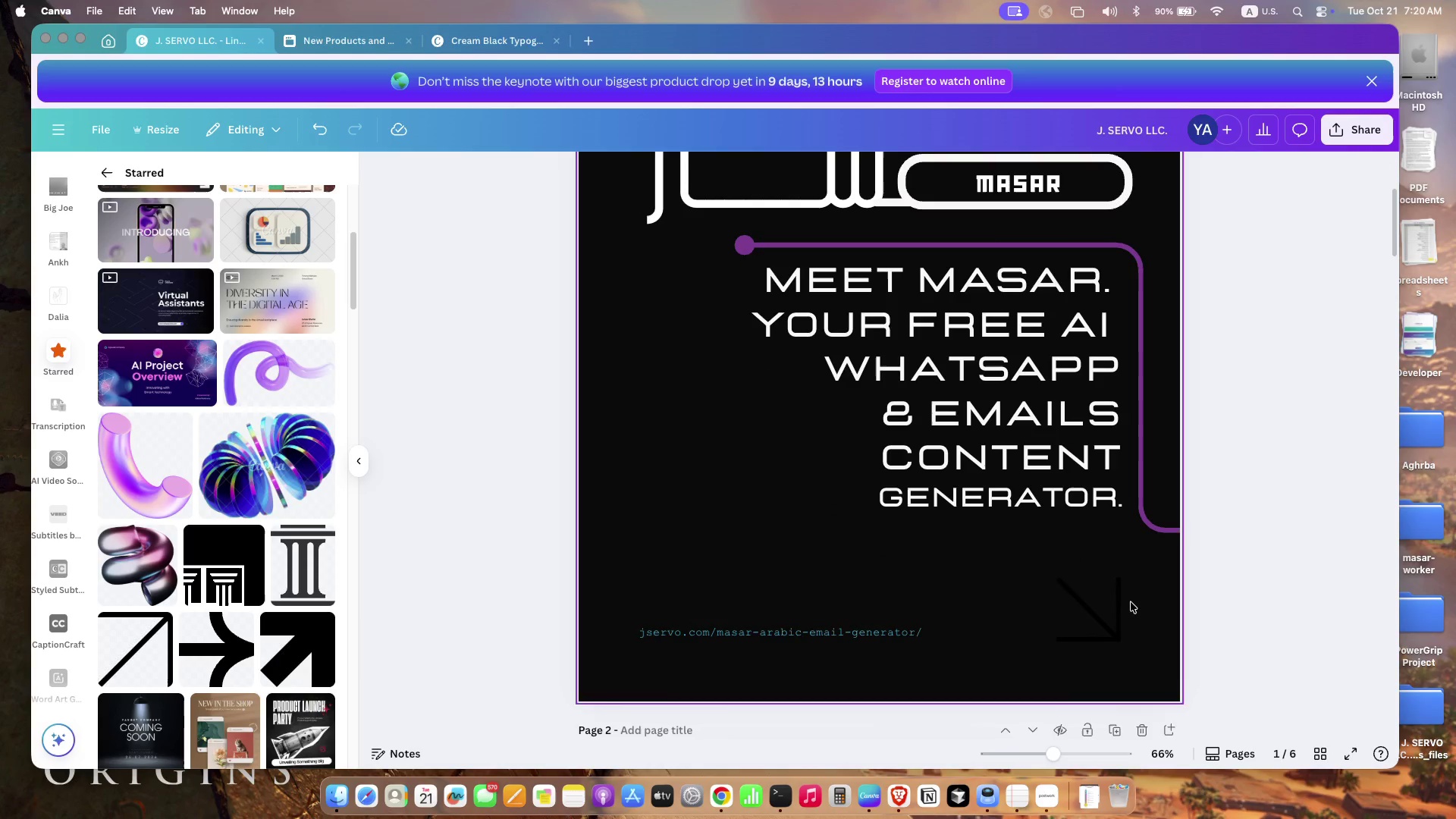 
left_click([1097, 611])
 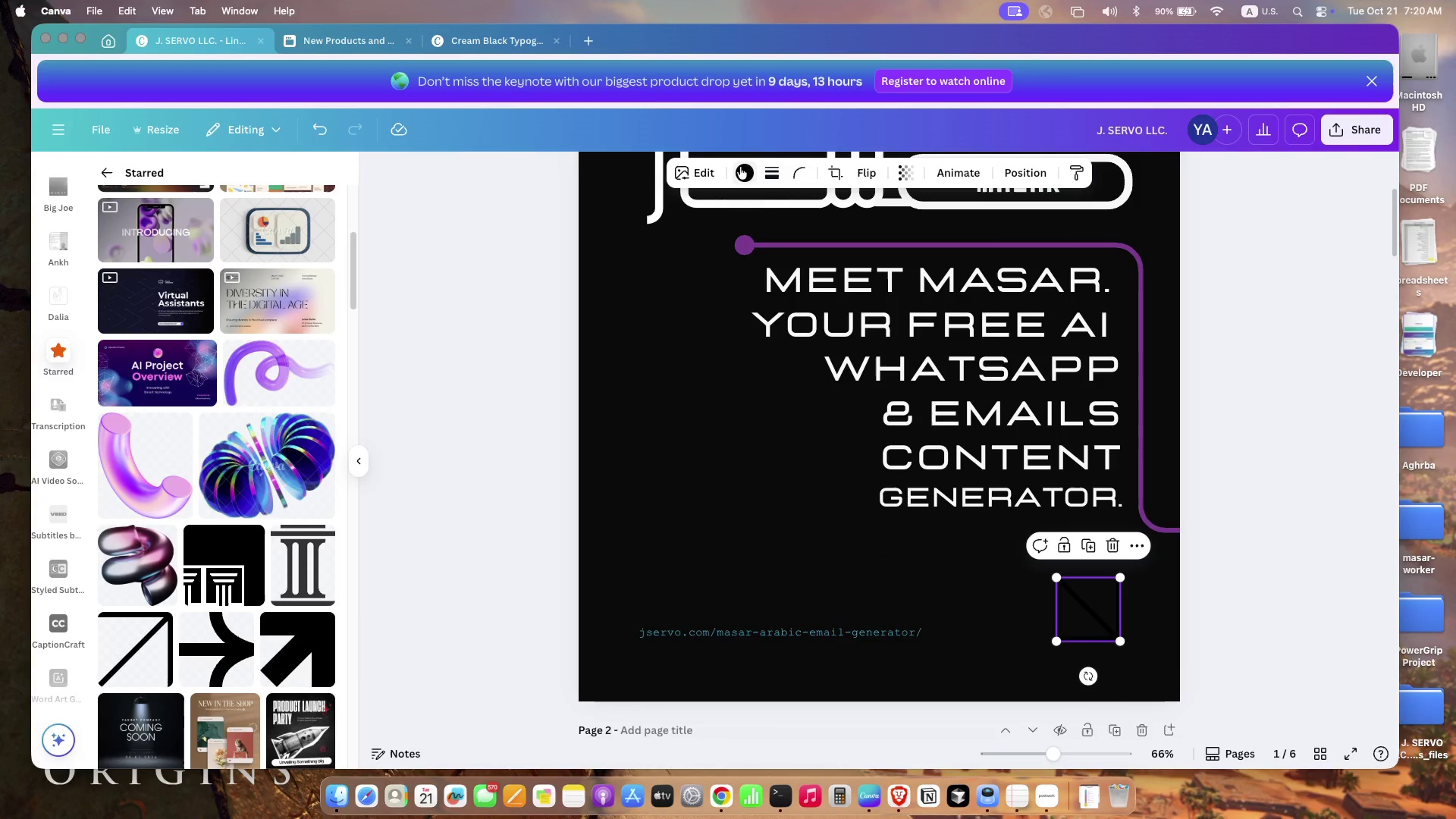 
left_click([740, 167])
 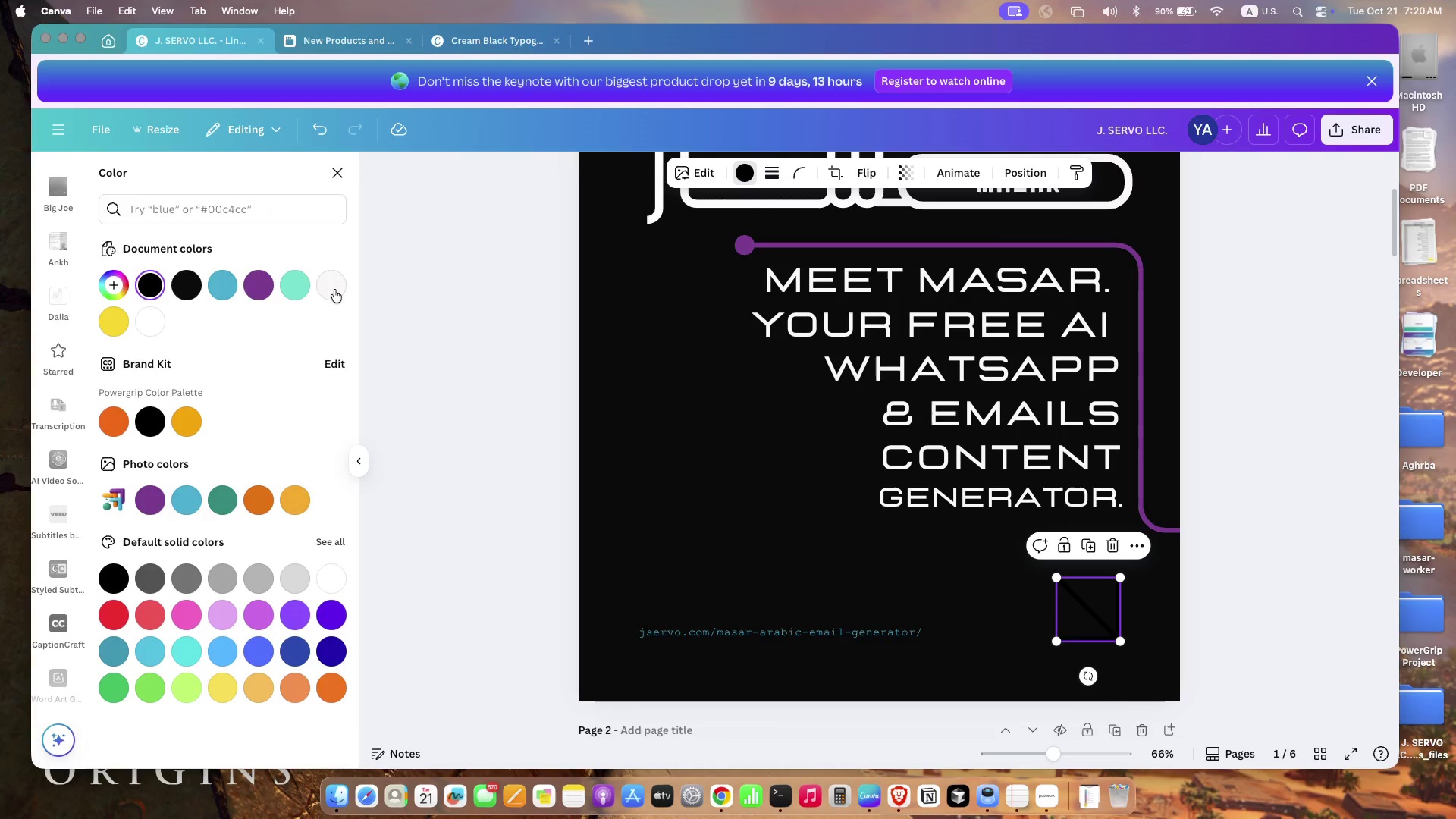 
left_click([331, 289])
 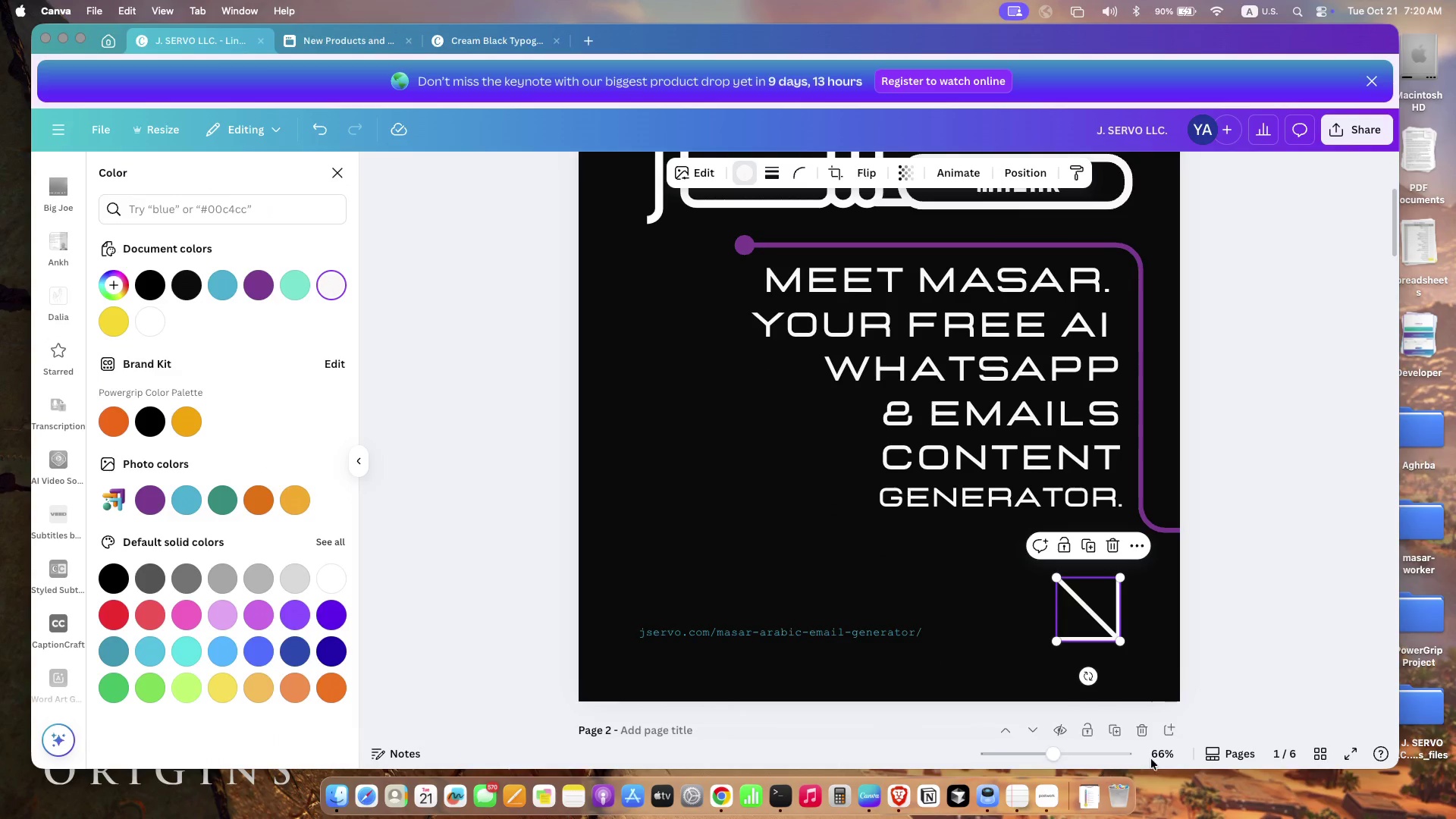 
left_click_drag(start_coordinate=[1098, 602], to_coordinate=[1096, 585])
 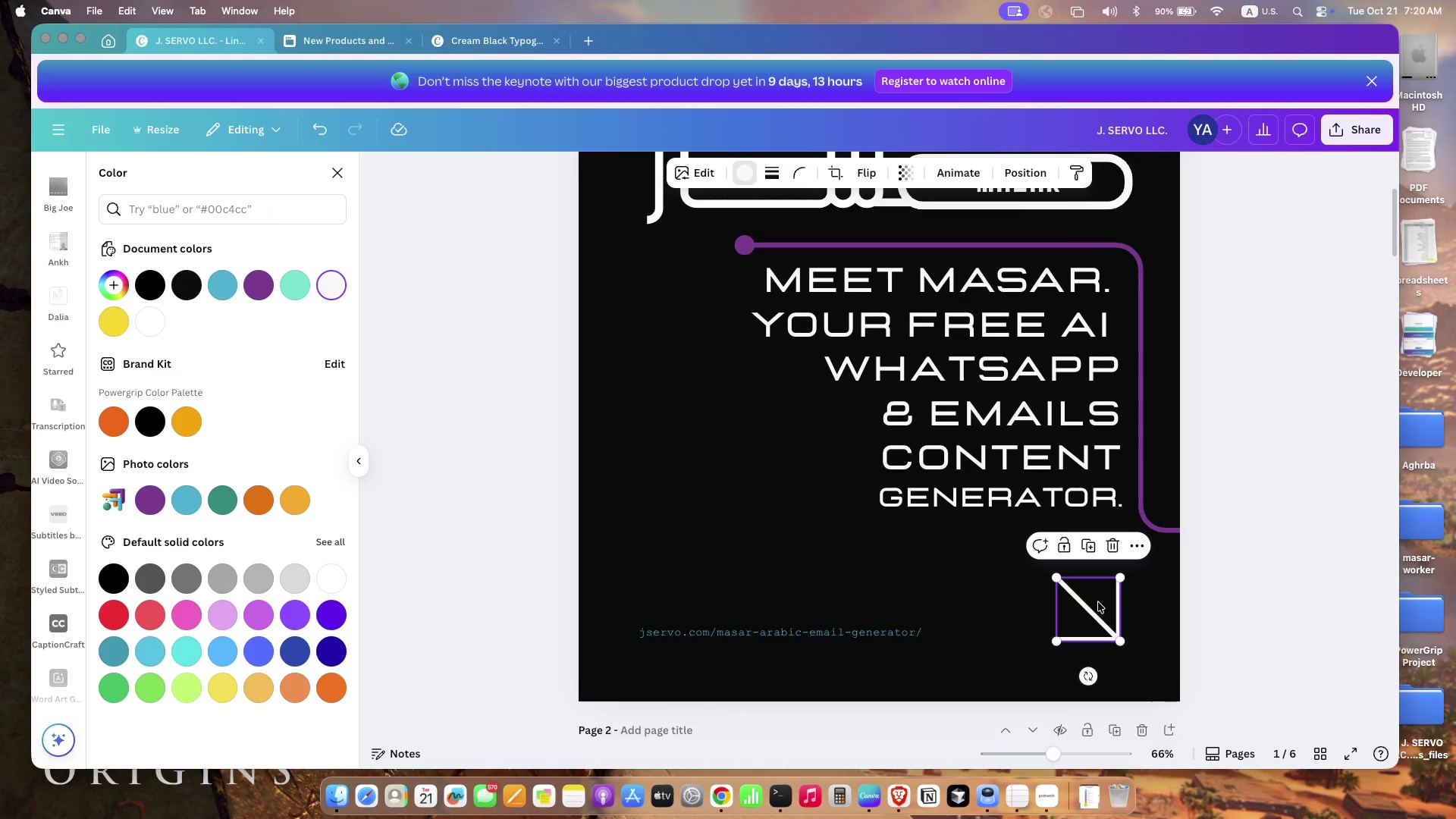 
left_click_drag(start_coordinate=[1096, 585], to_coordinate=[1096, 599])
 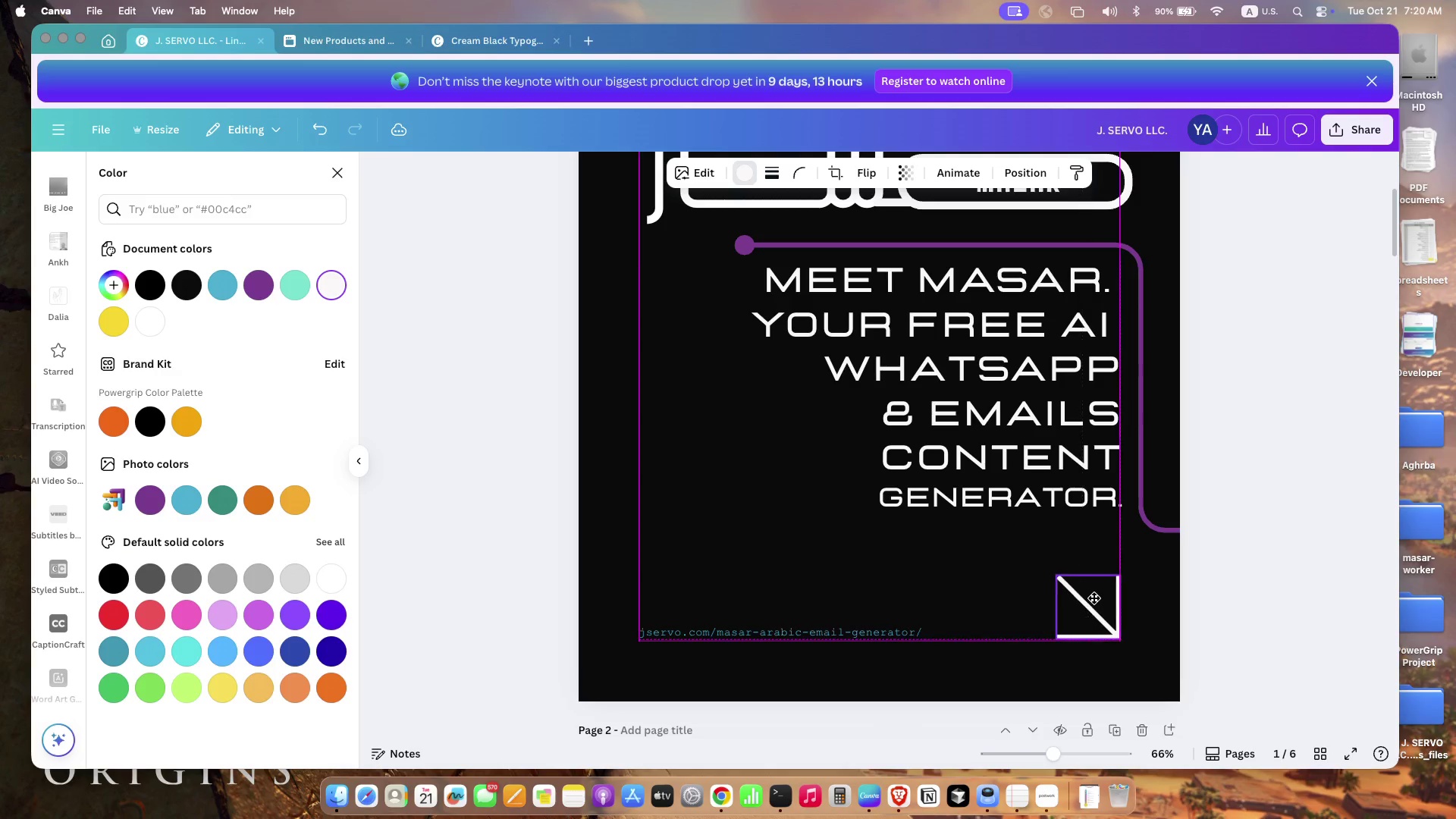 
left_click_drag(start_coordinate=[1096, 600], to_coordinate=[1106, 599])
 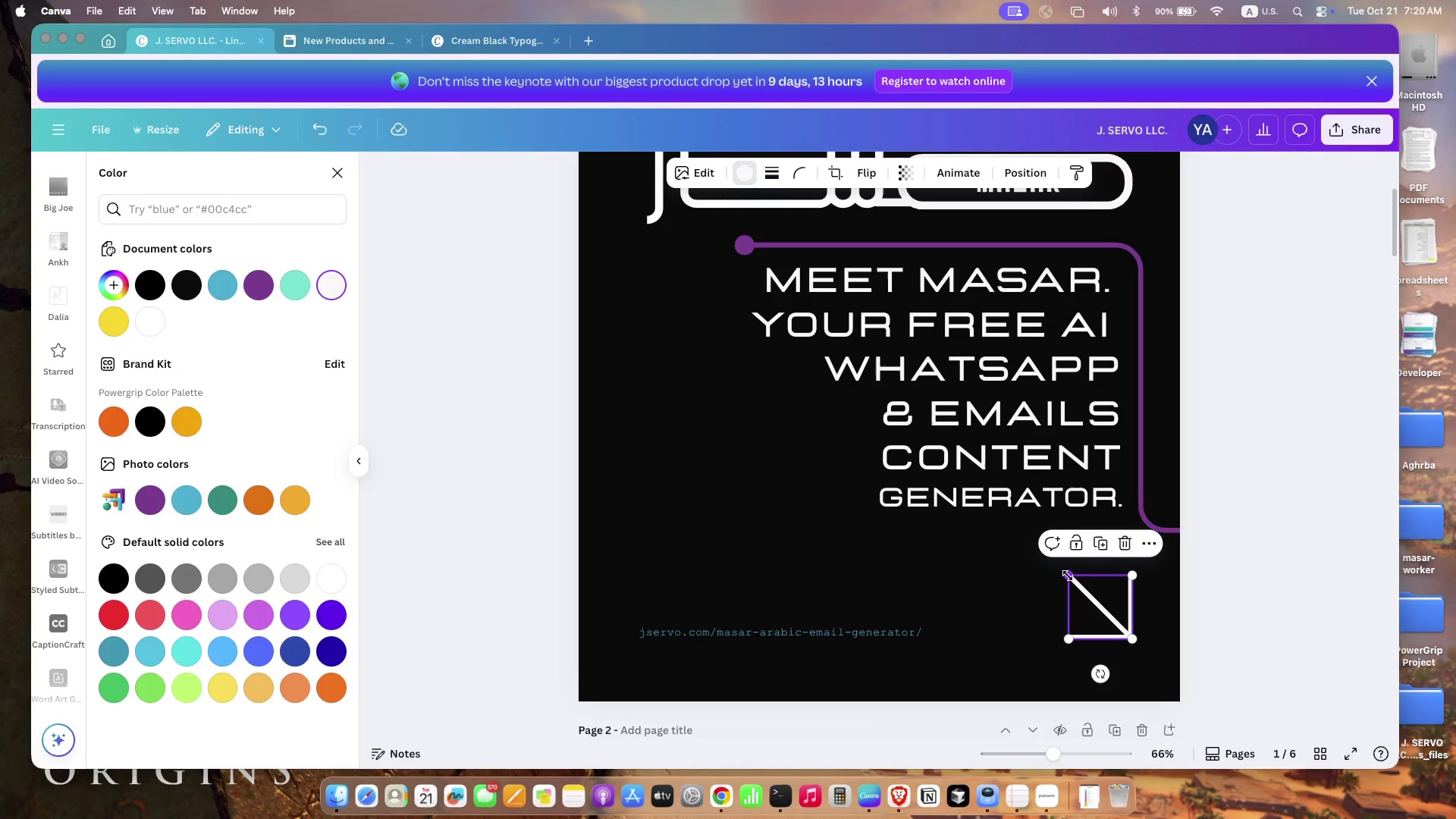 
left_click_drag(start_coordinate=[1070, 575], to_coordinate=[1036, 543])
 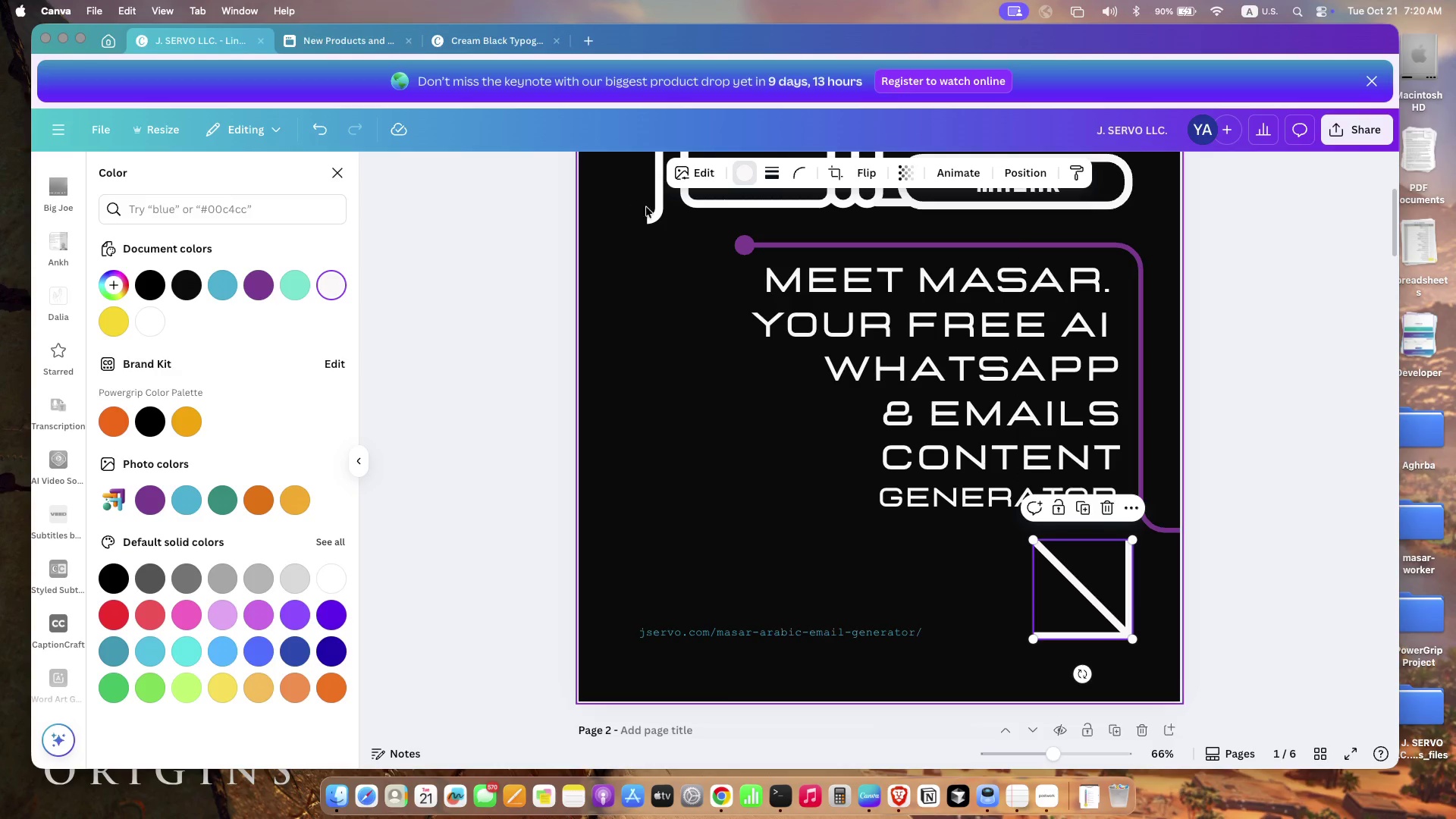 
left_click([745, 177])
 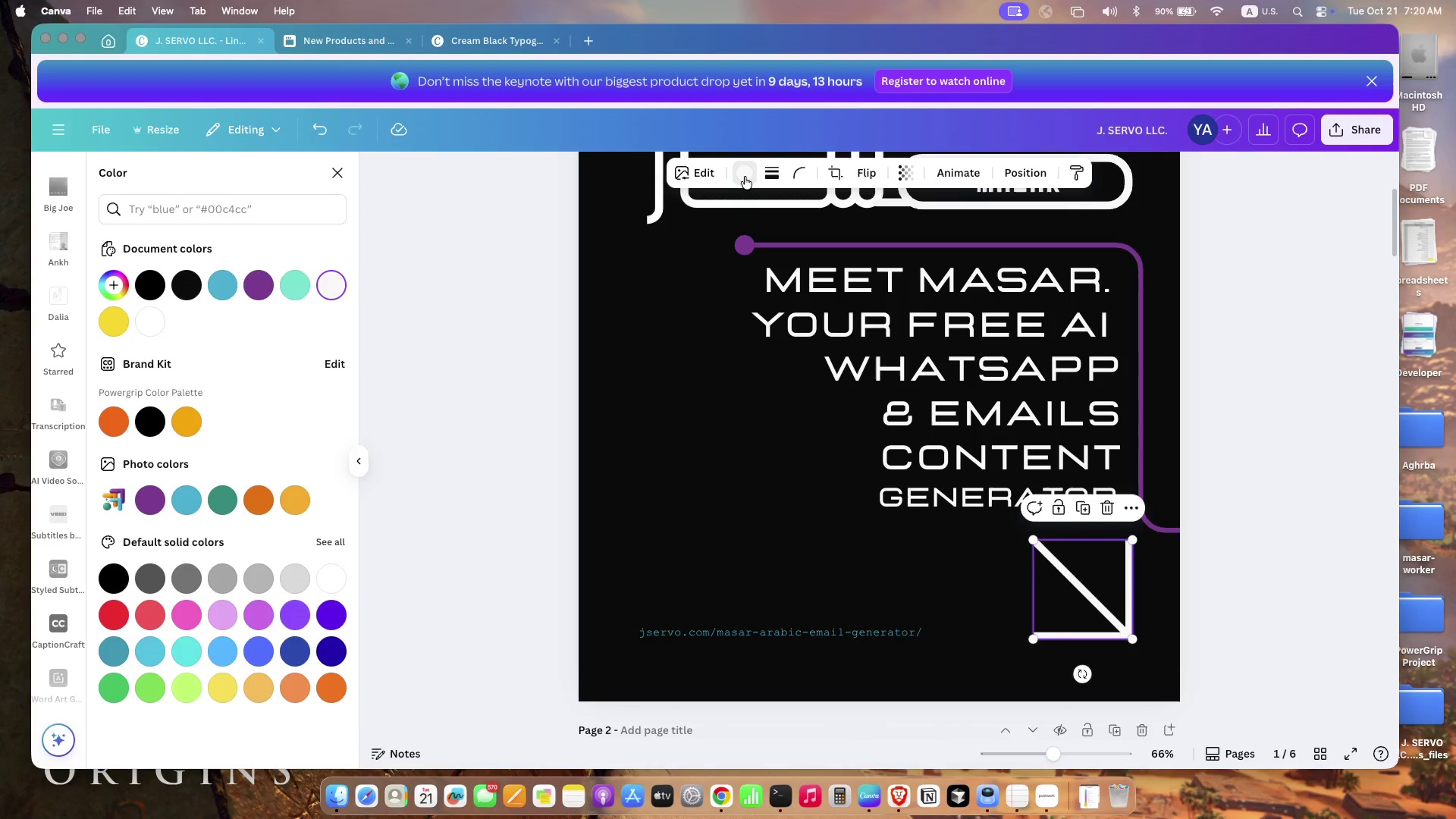 
left_click([745, 177])
 